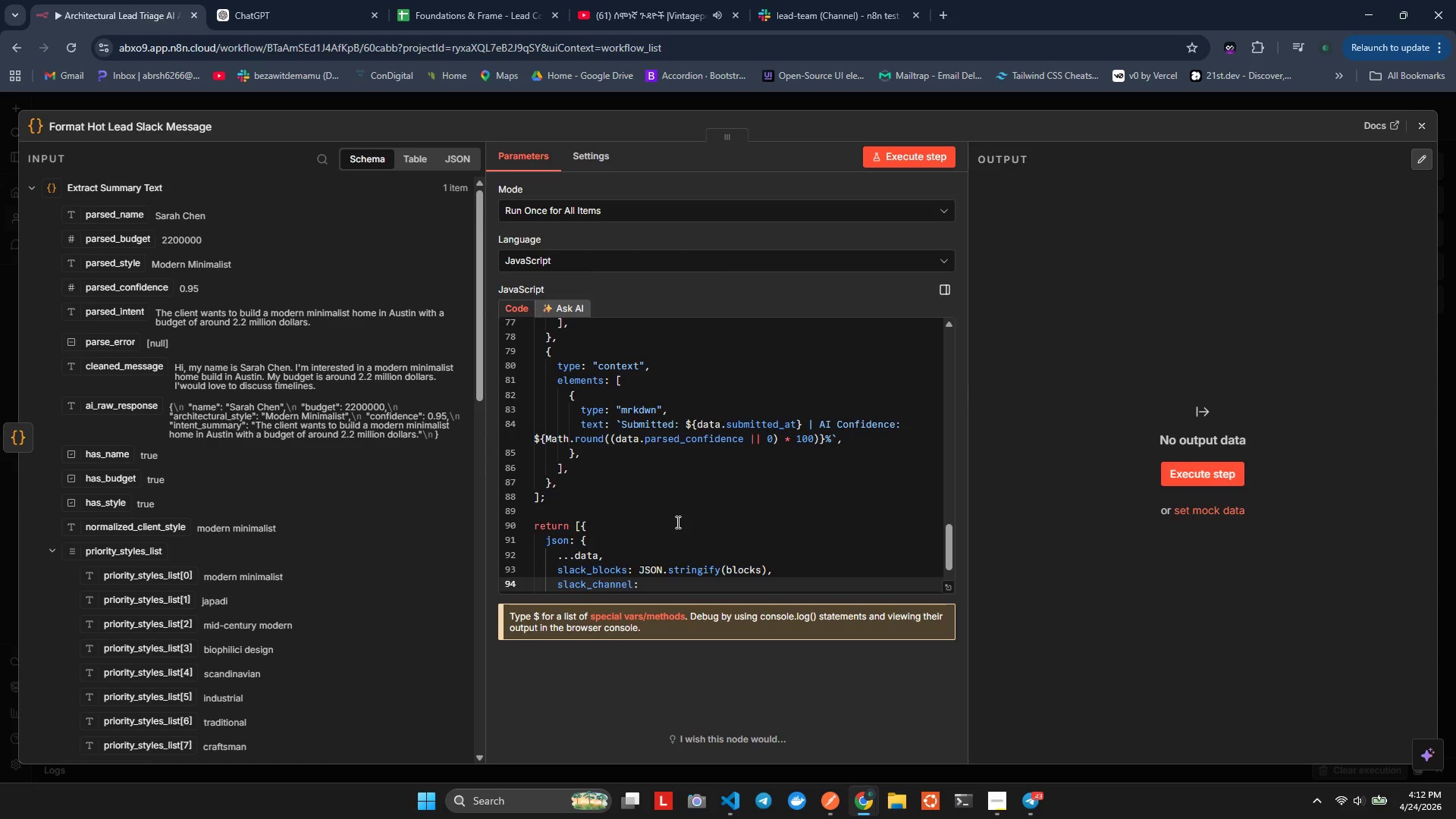 
 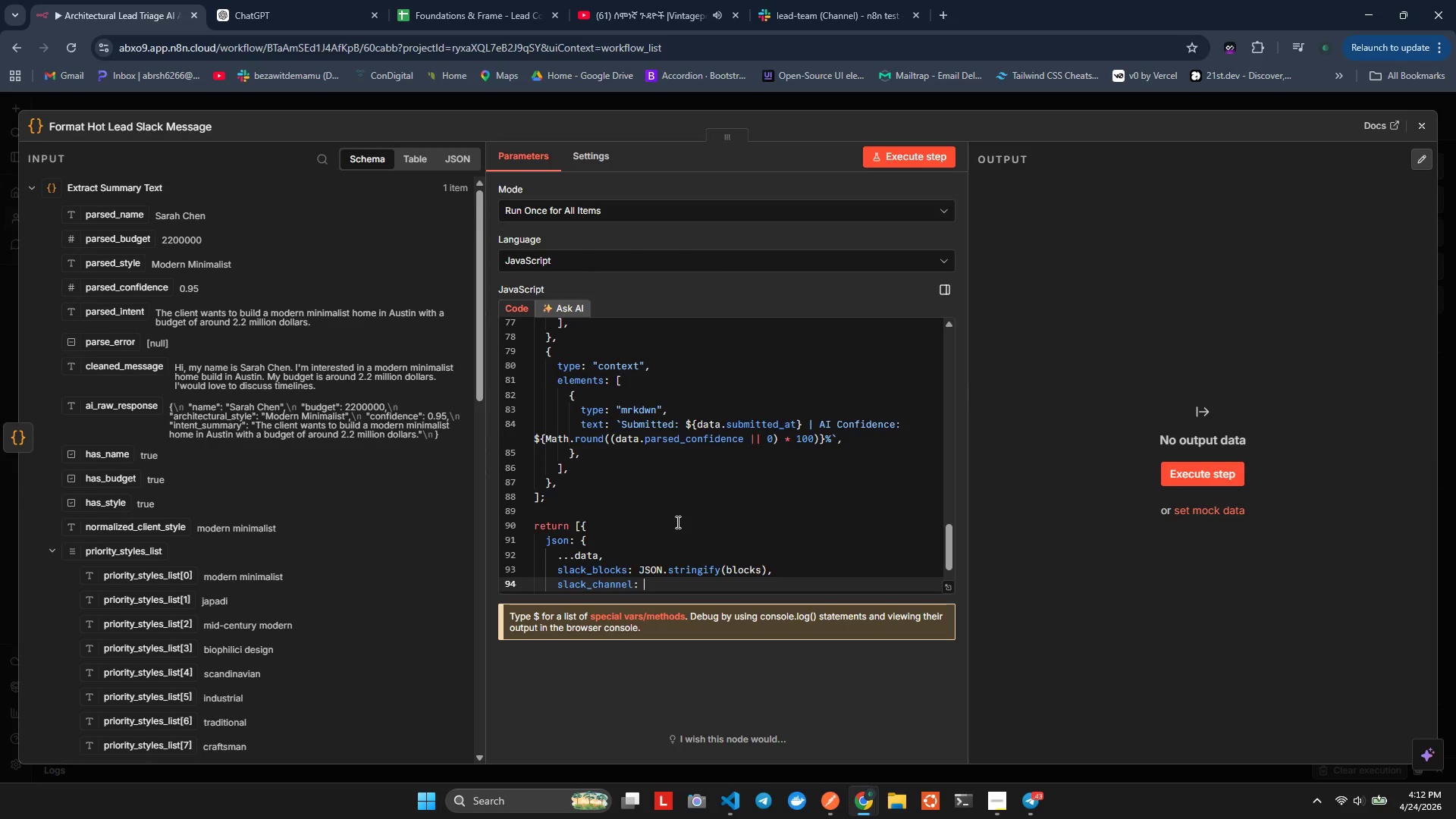 
hold_key(key=ShiftLeft, duration=0.56)
 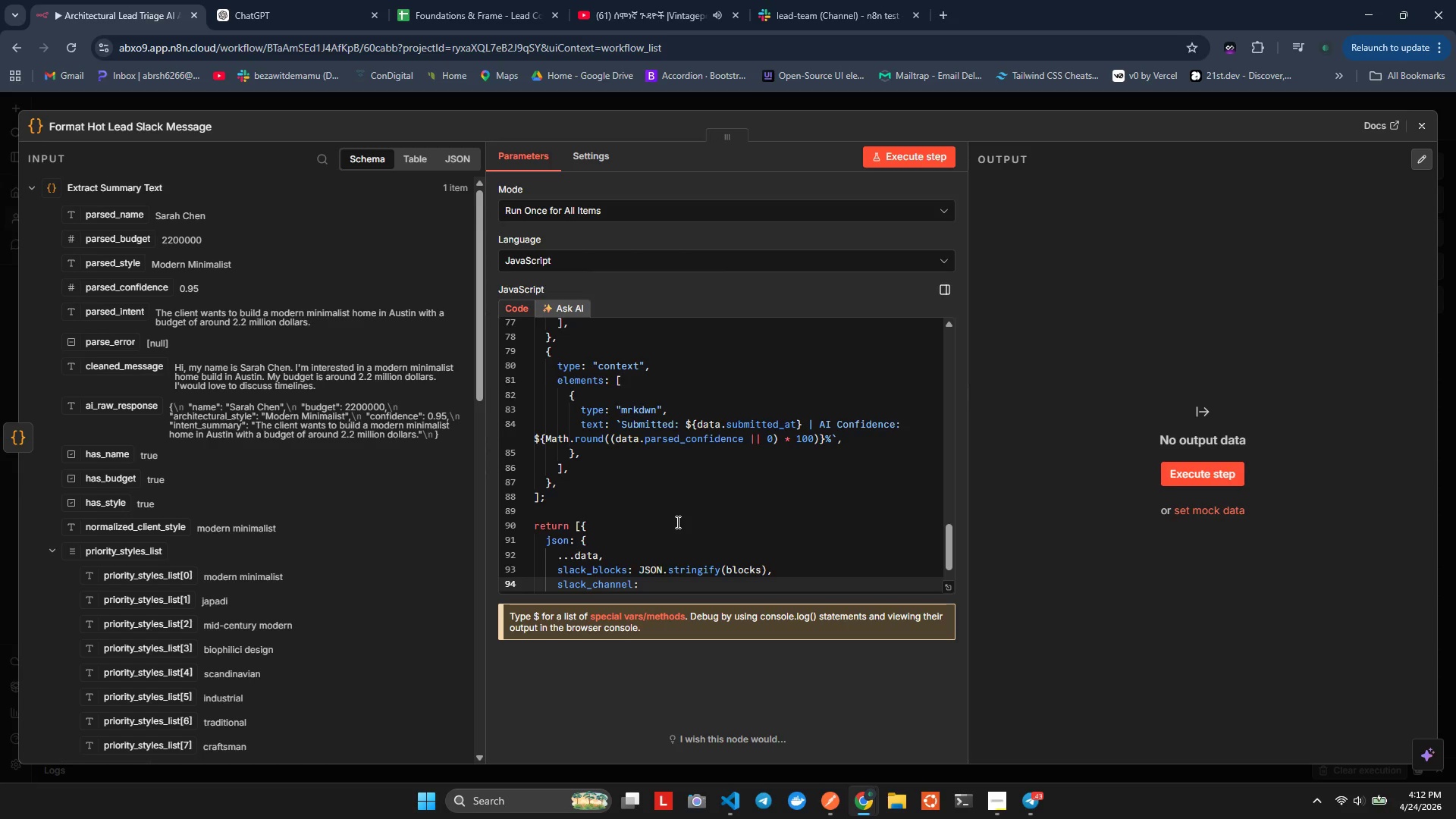 
wait(5.24)
 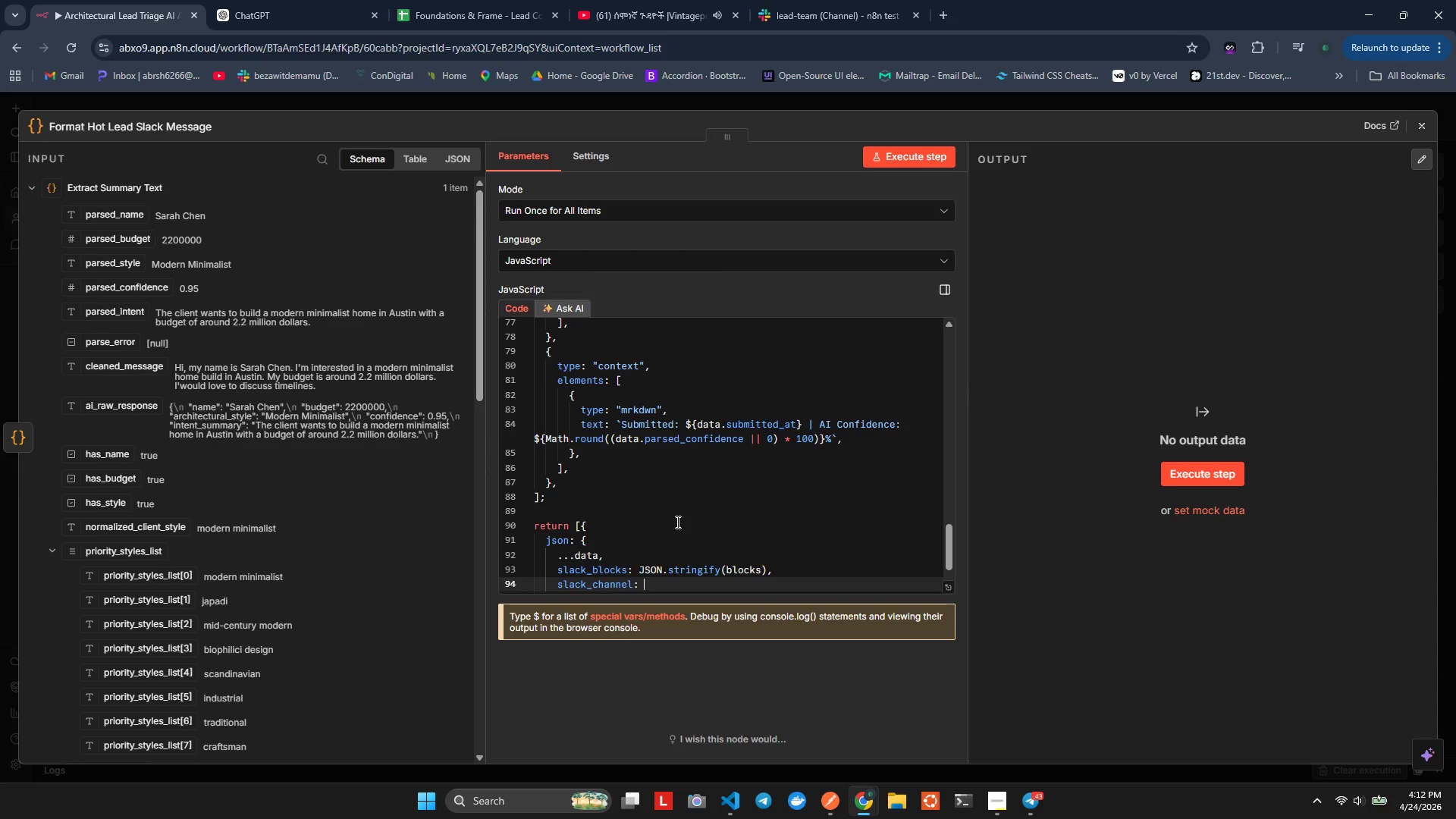 
key(Shift+Quote)
 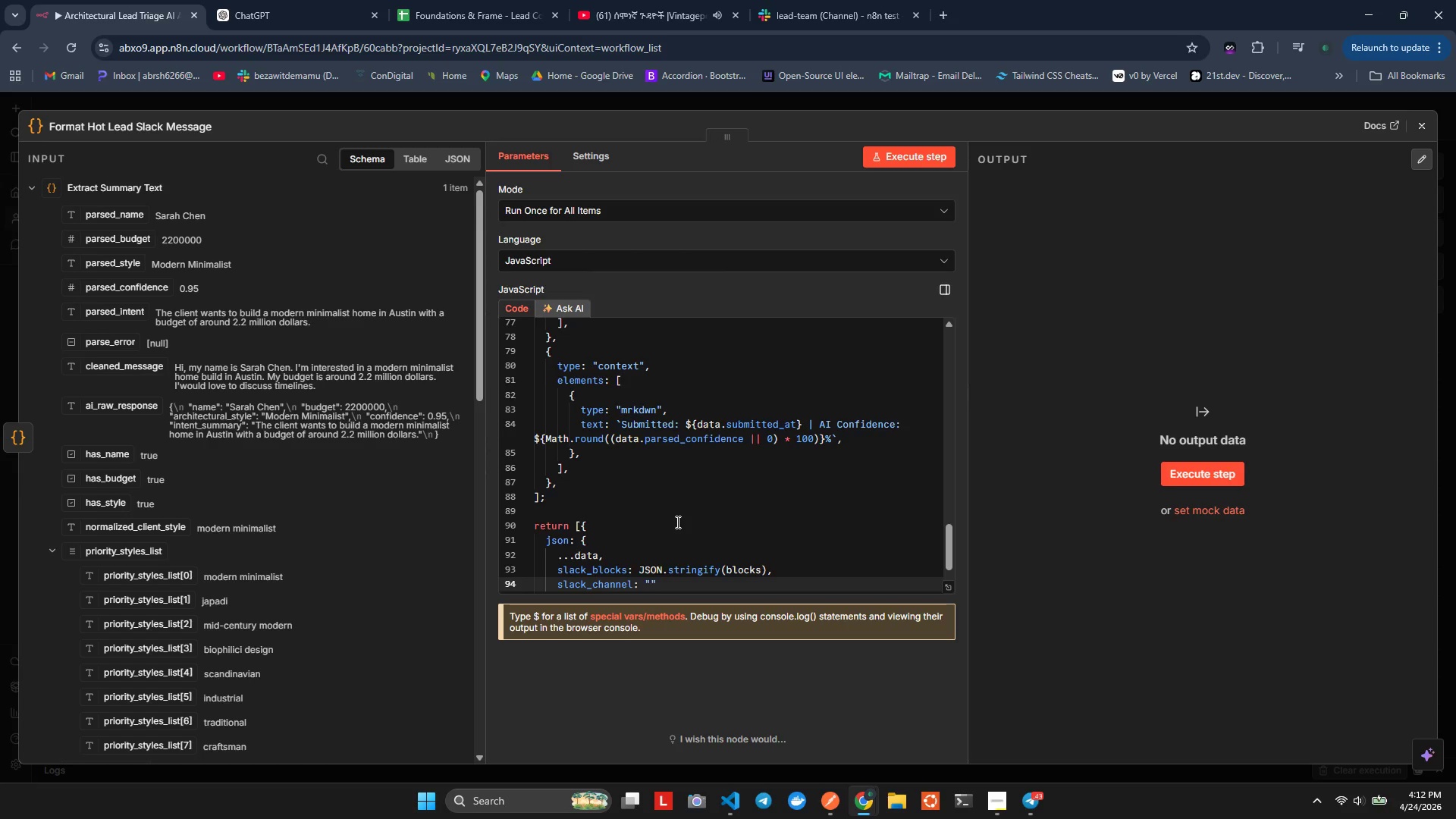 
key(Shift+3)
 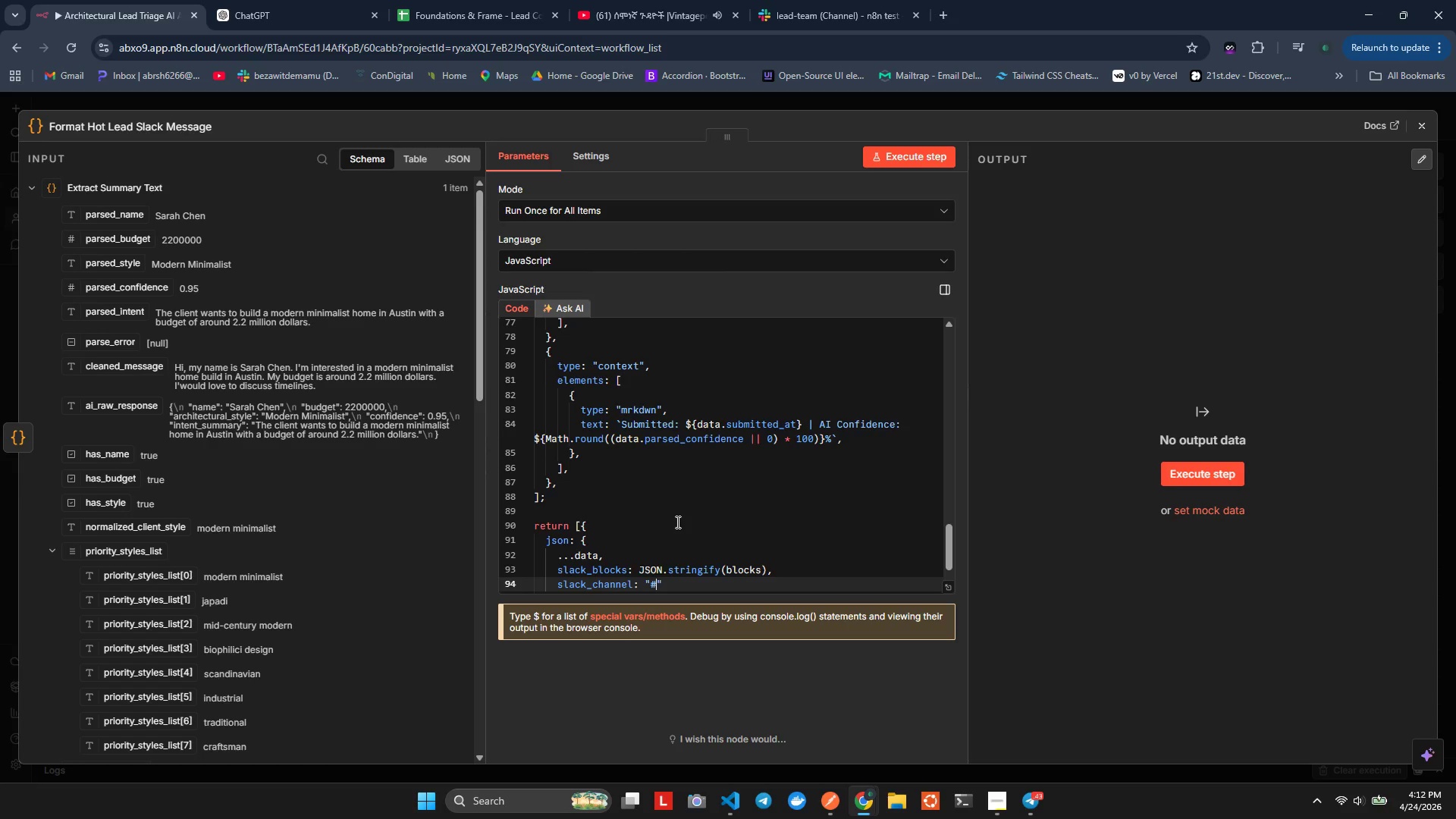 
type(ho)
key(Backspace)
key(Backspace)
type(eat-)
key(Backspace)
key(Backspace)
type(d-tam)
 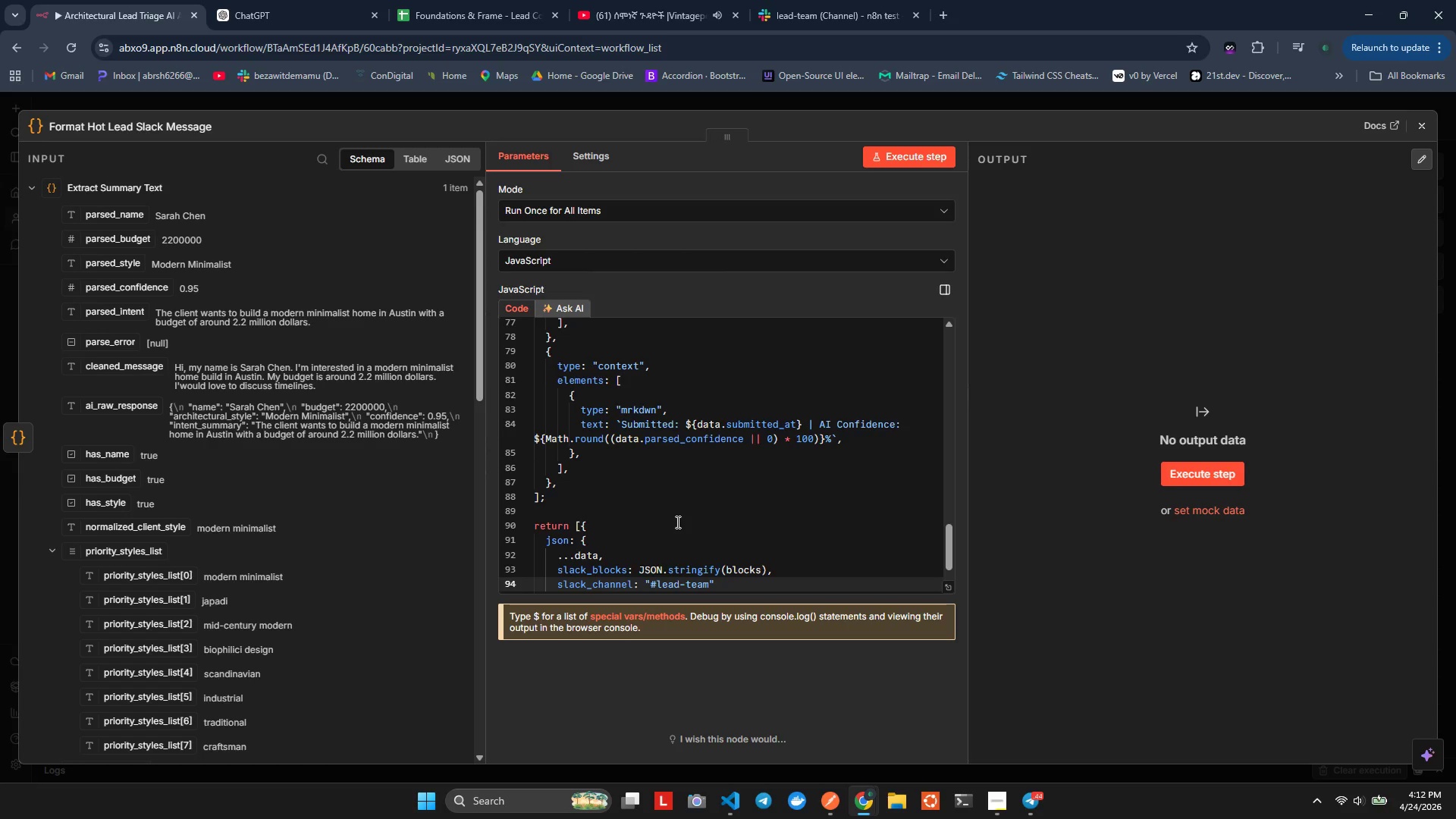 
hold_key(key=L, duration=0.48)
 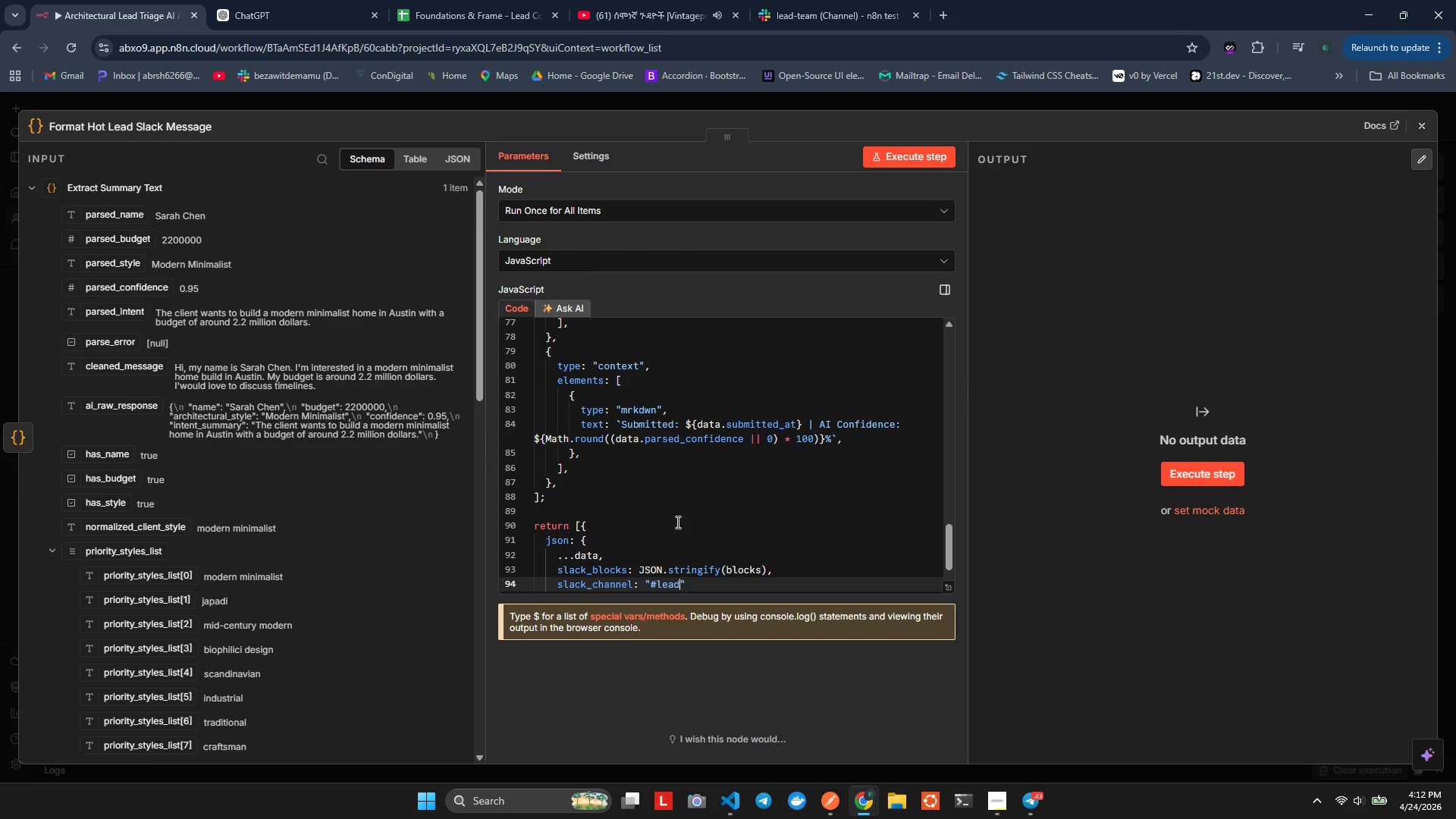 
key(Alt+AltLeft)
 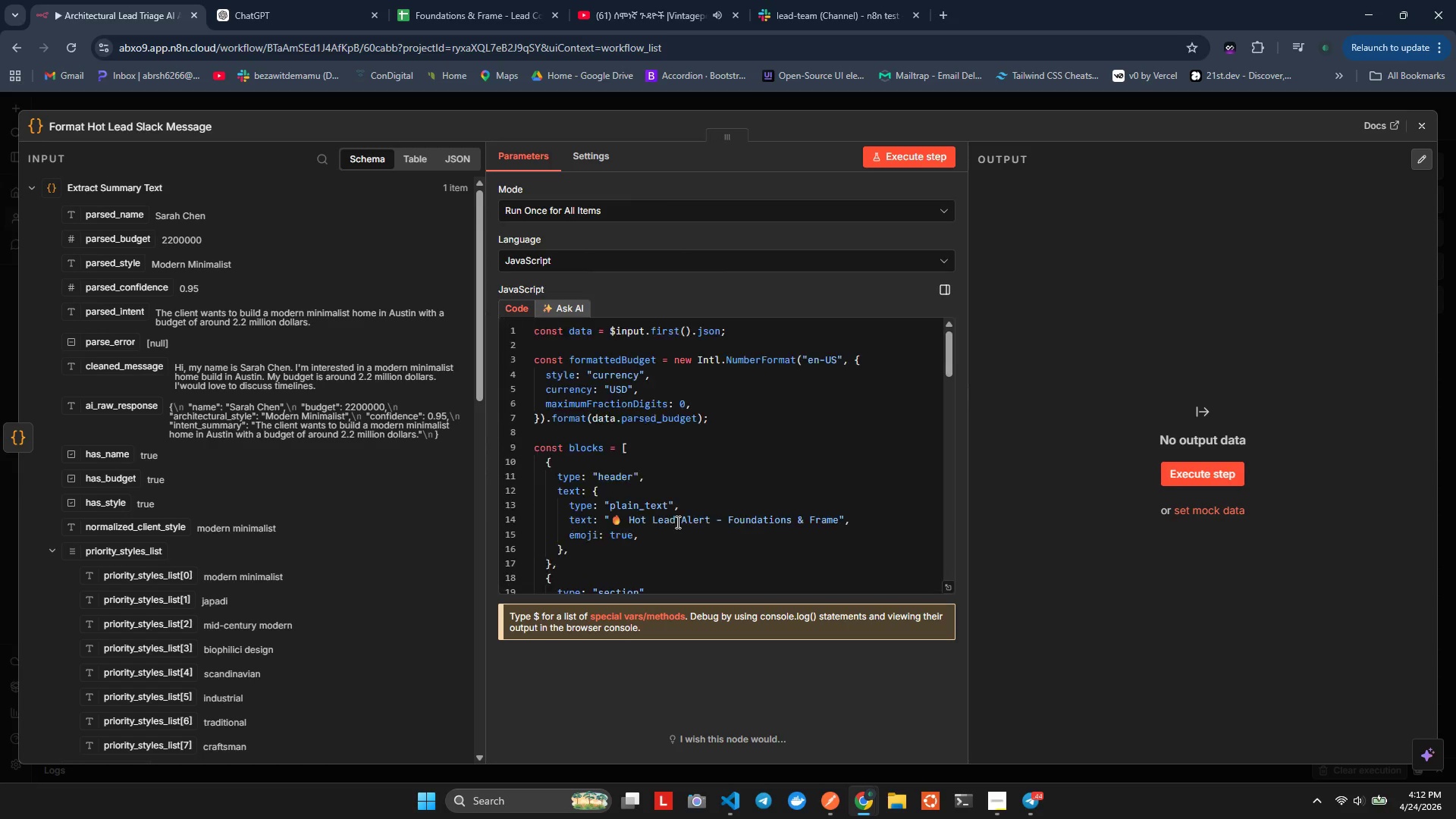 
key(Alt+Shift+ShiftLeft)
 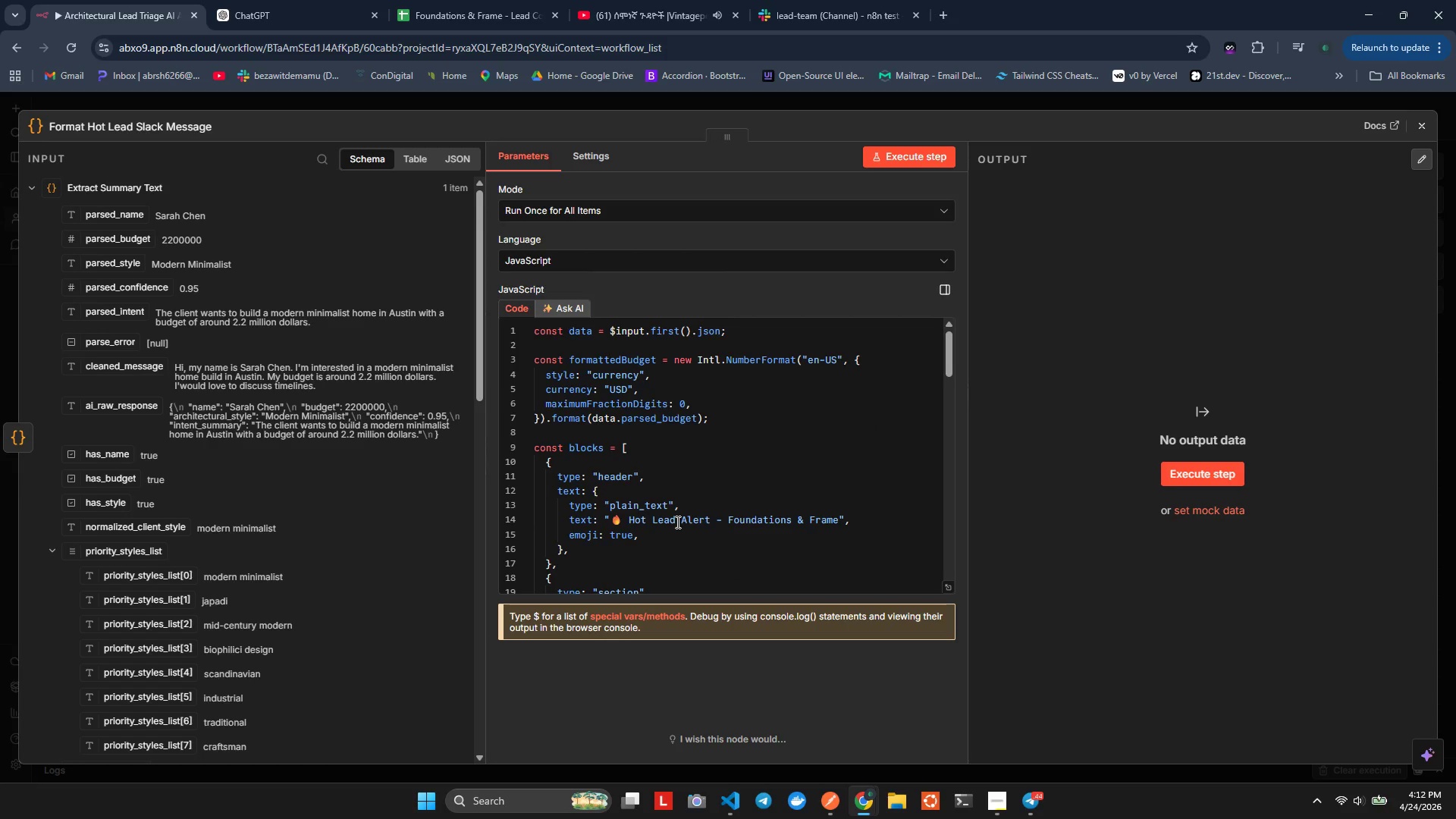 
key(Alt+Shift+F)
 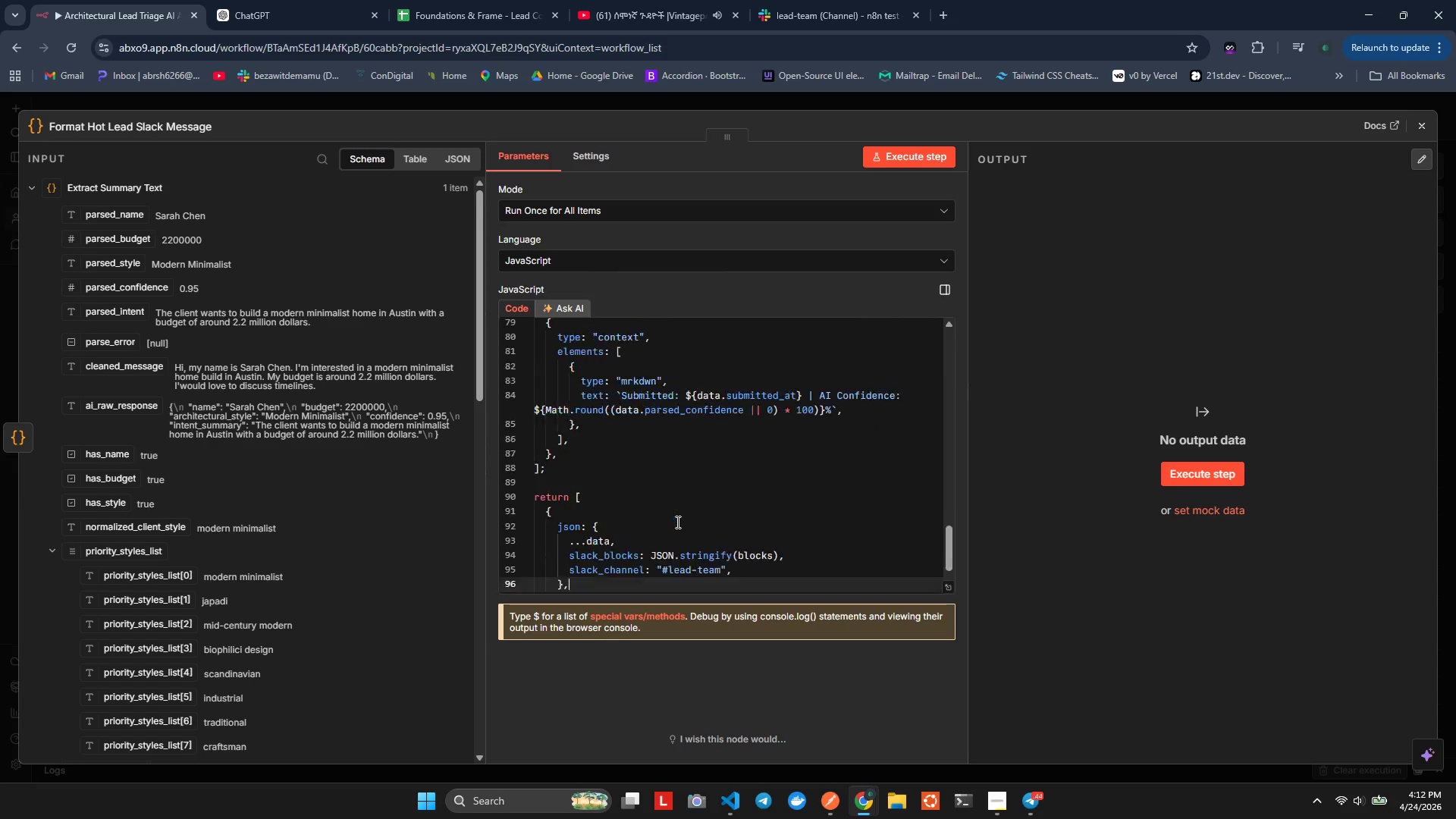 
key(ArrowDown)
 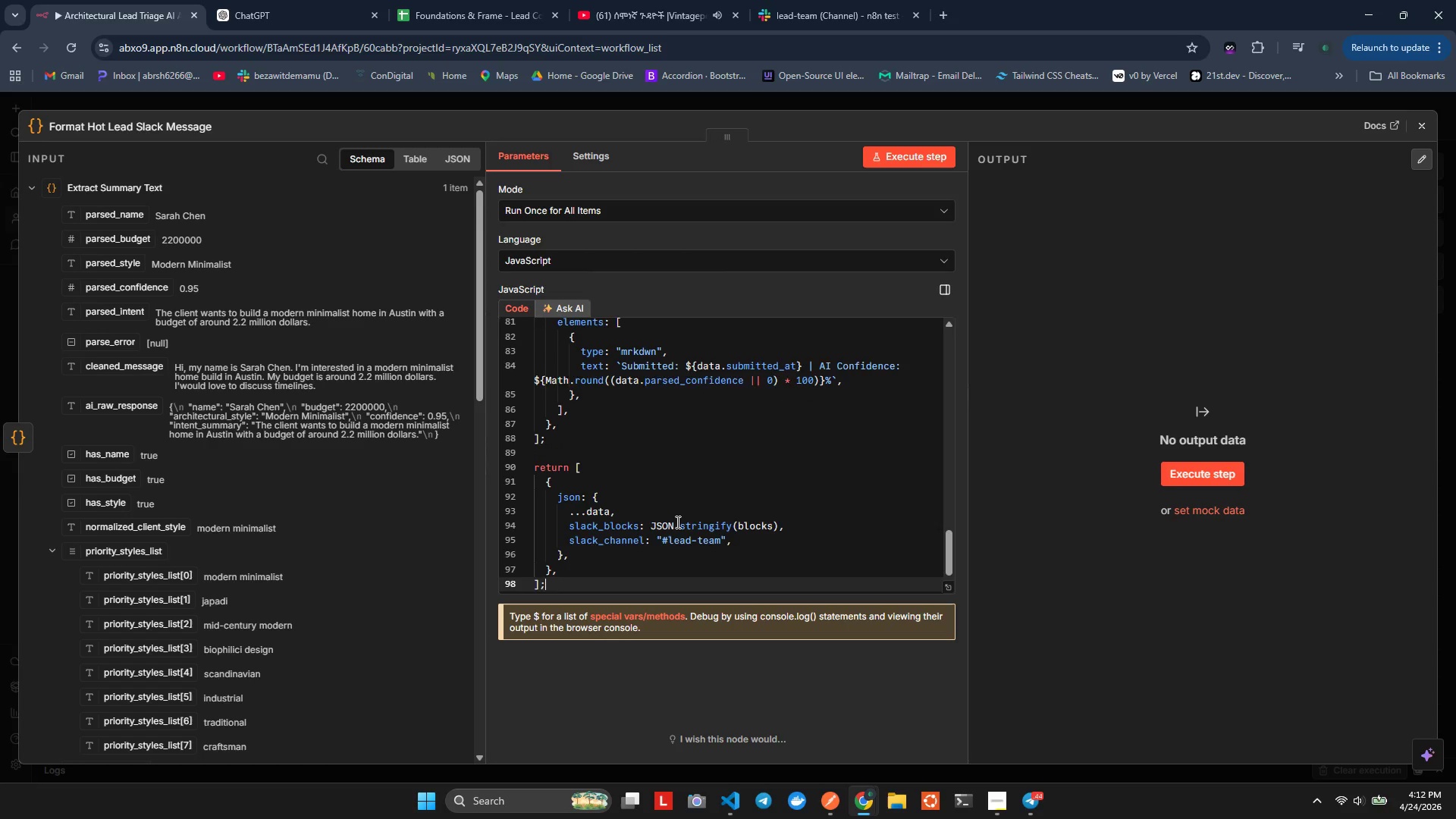 
key(ArrowDown)
 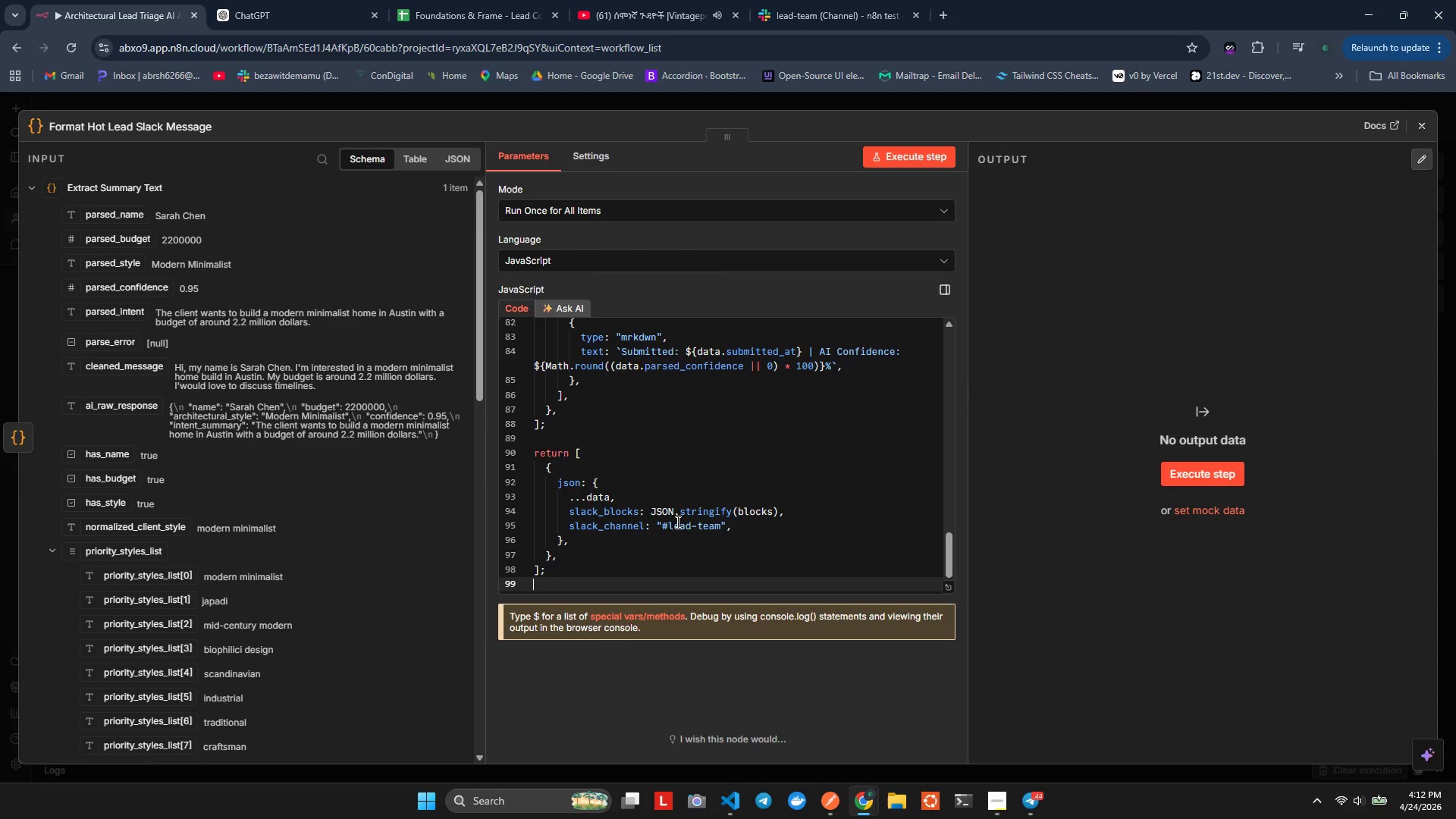 
key(ArrowDown)
 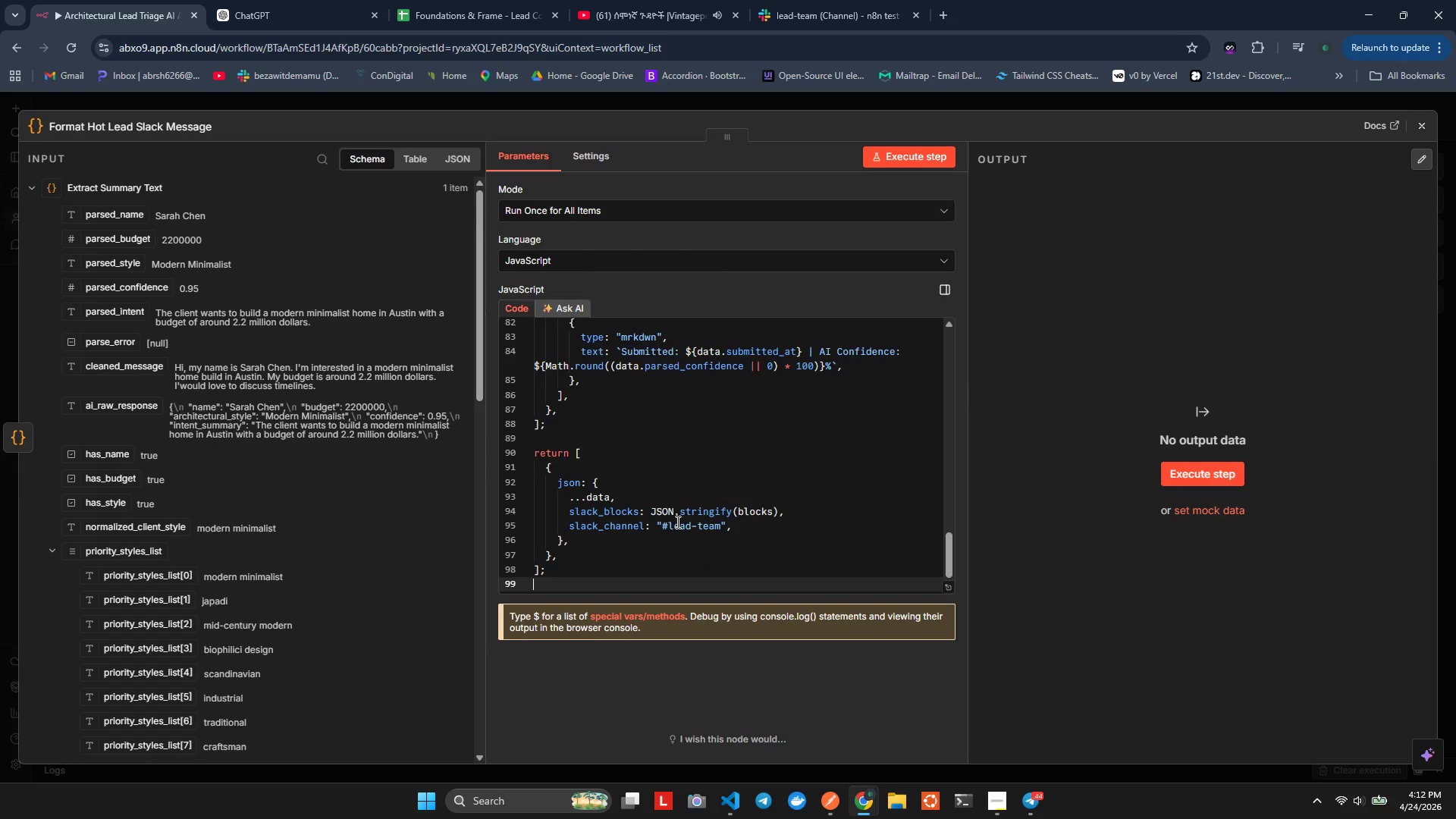 
key(ArrowDown)
 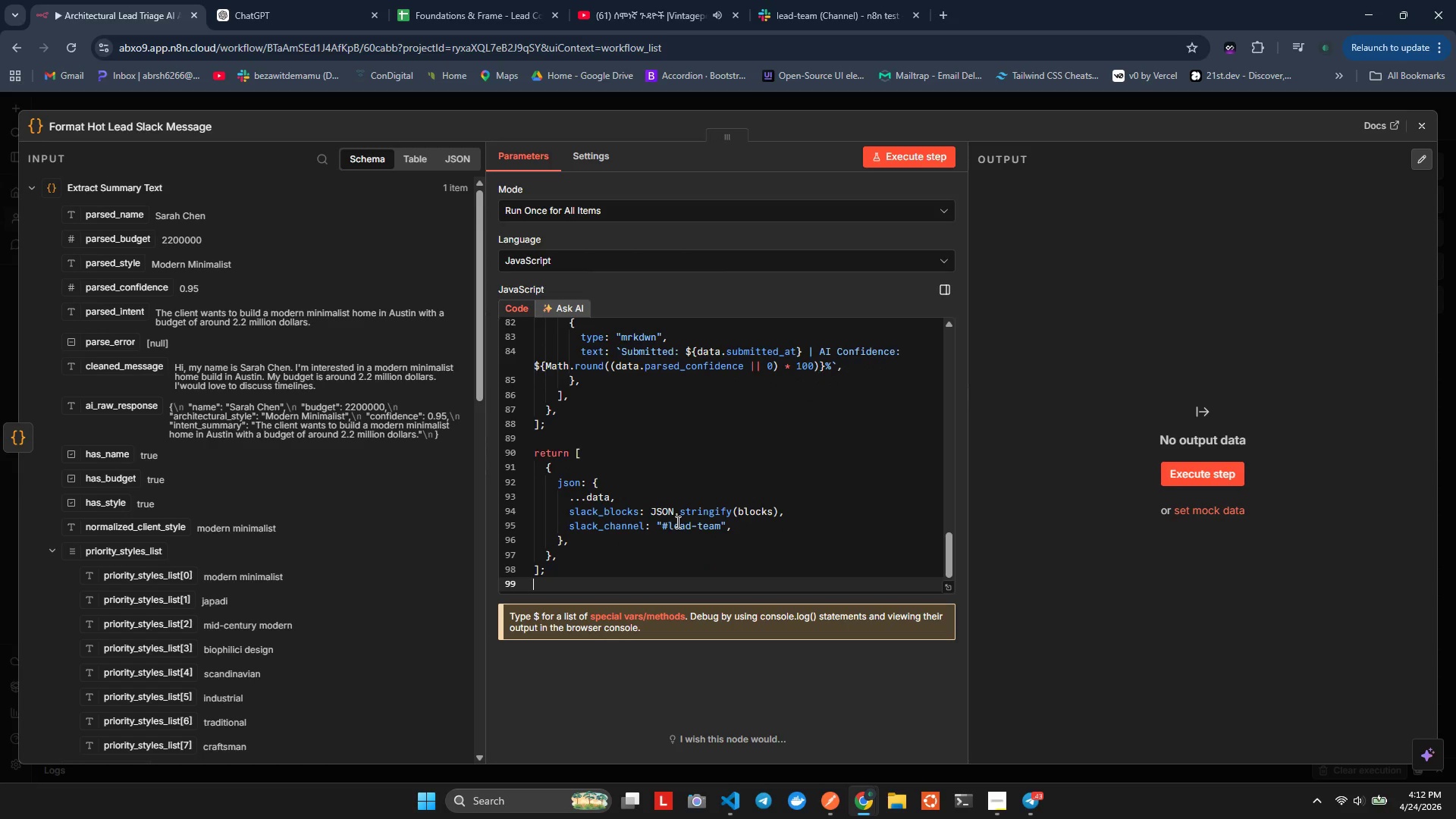 
key(ArrowDown)
 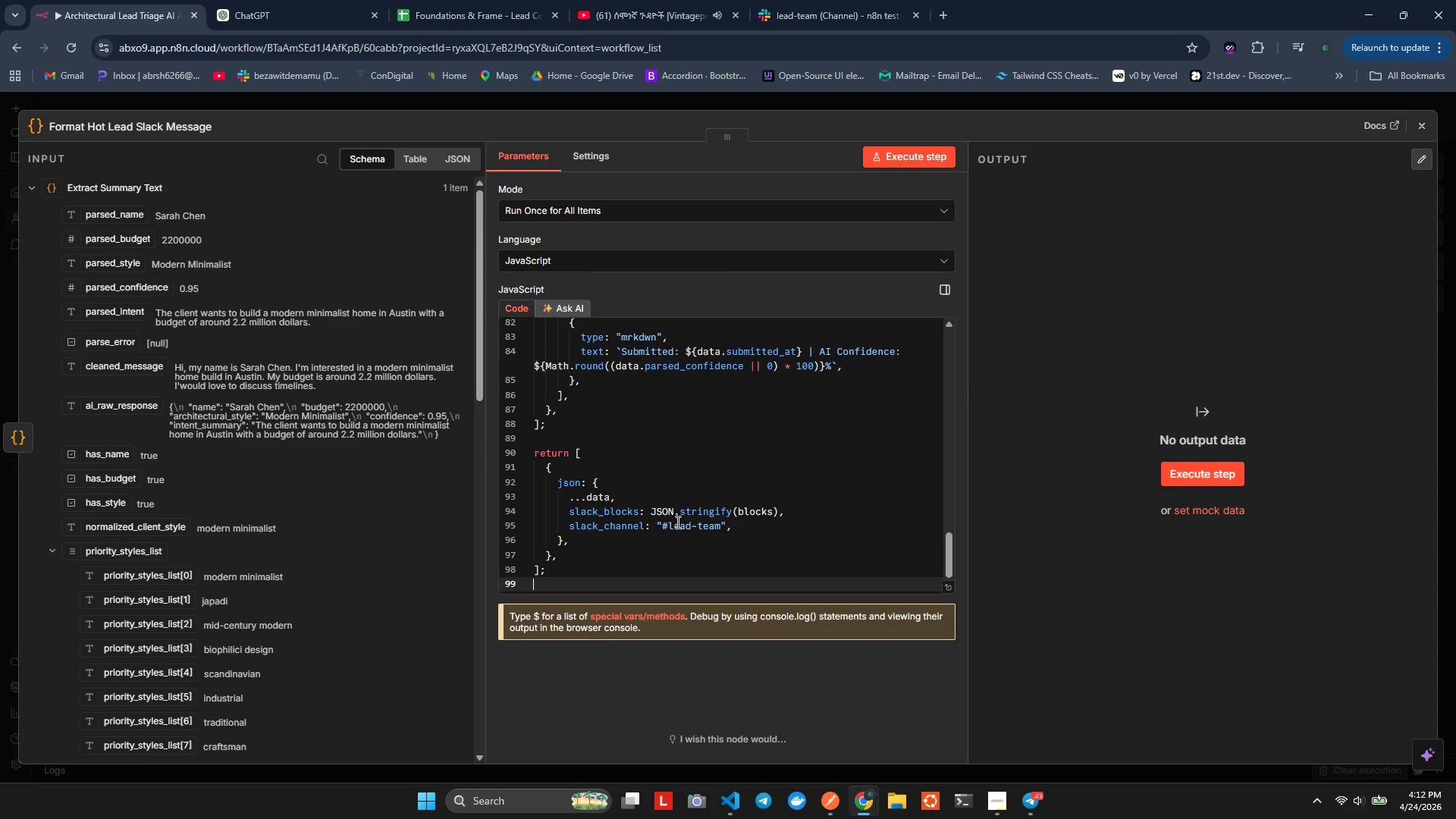 
key(ArrowDown)
 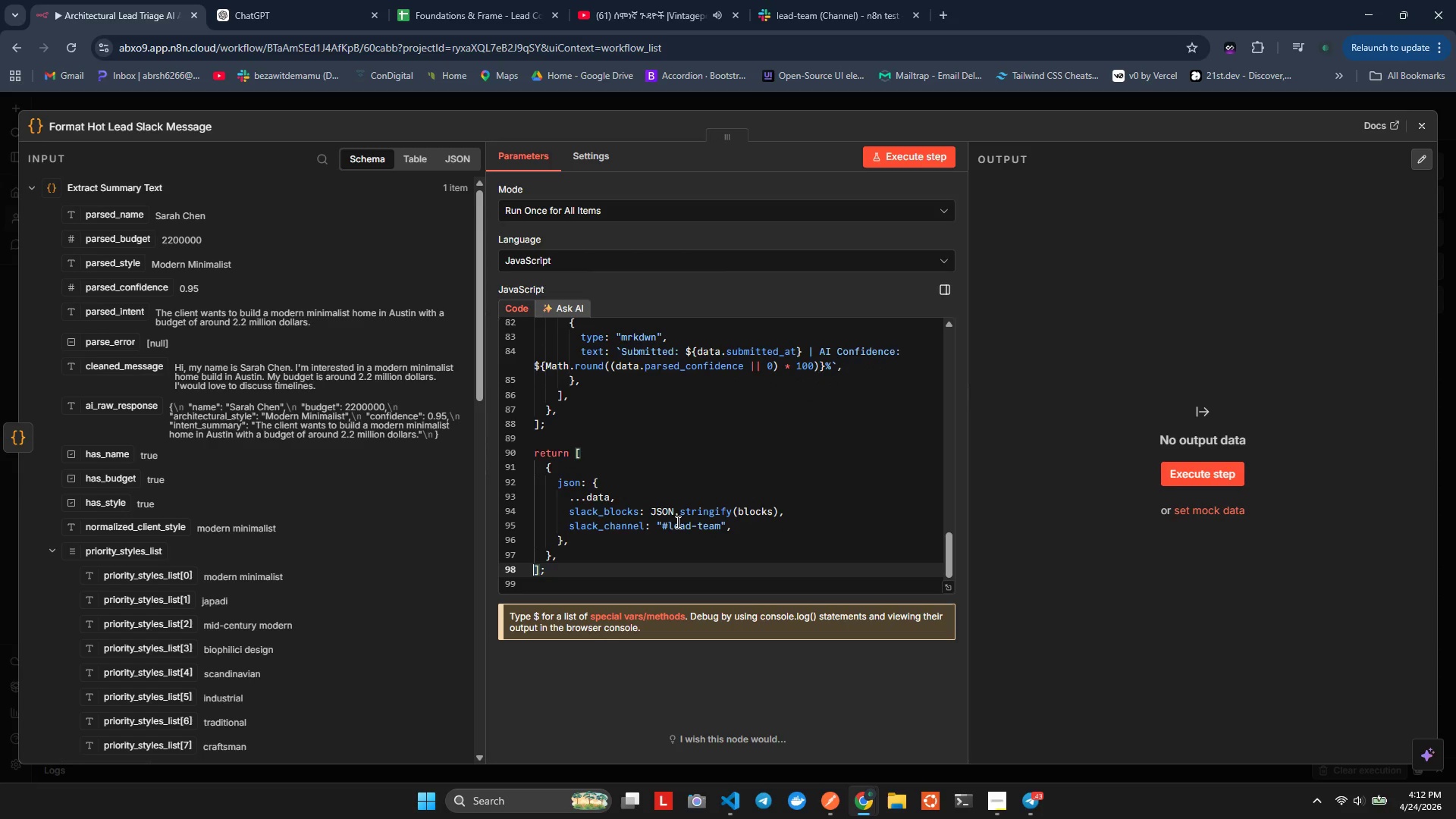 
key(ArrowUp)
 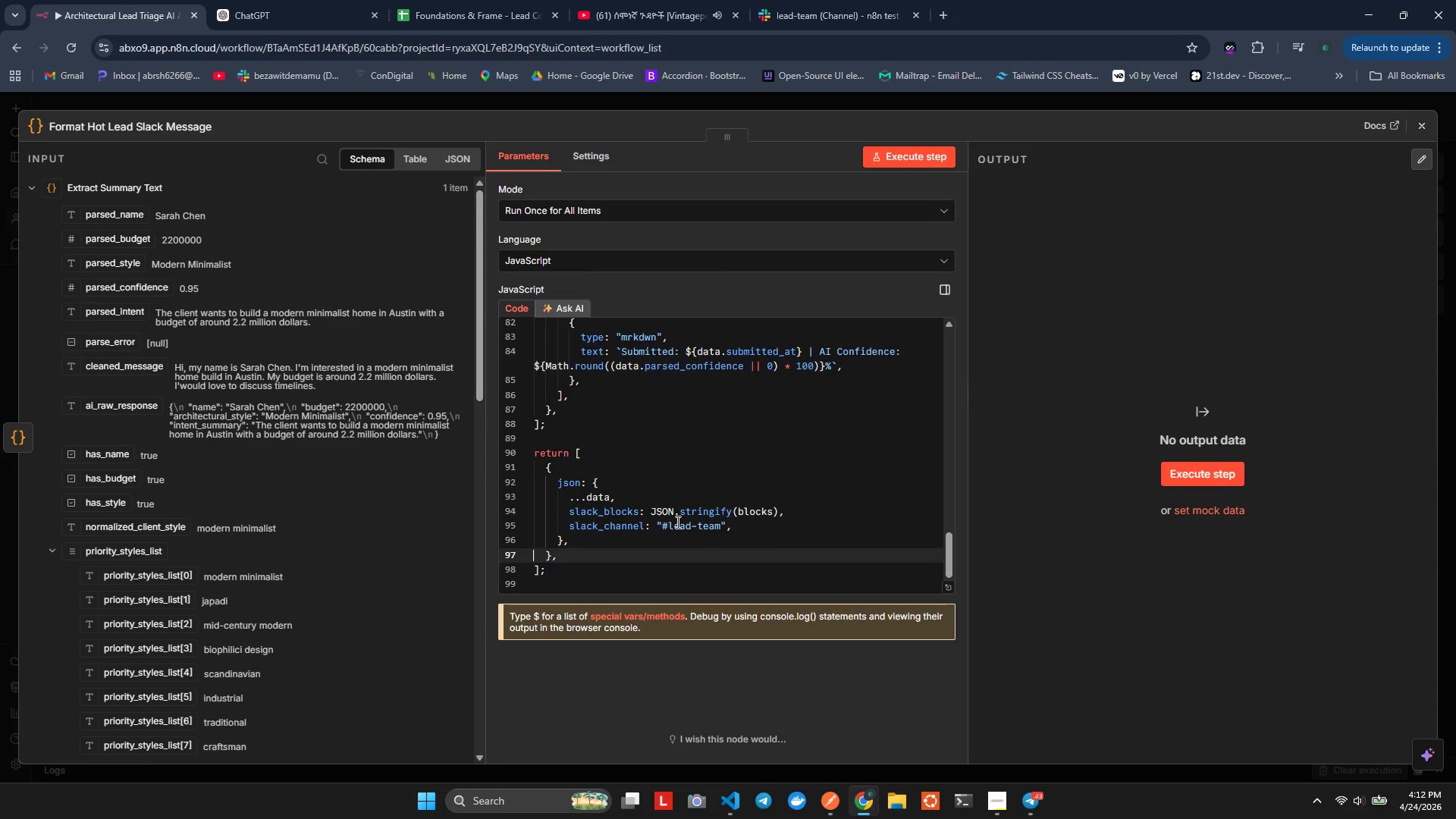 
key(ArrowUp)
 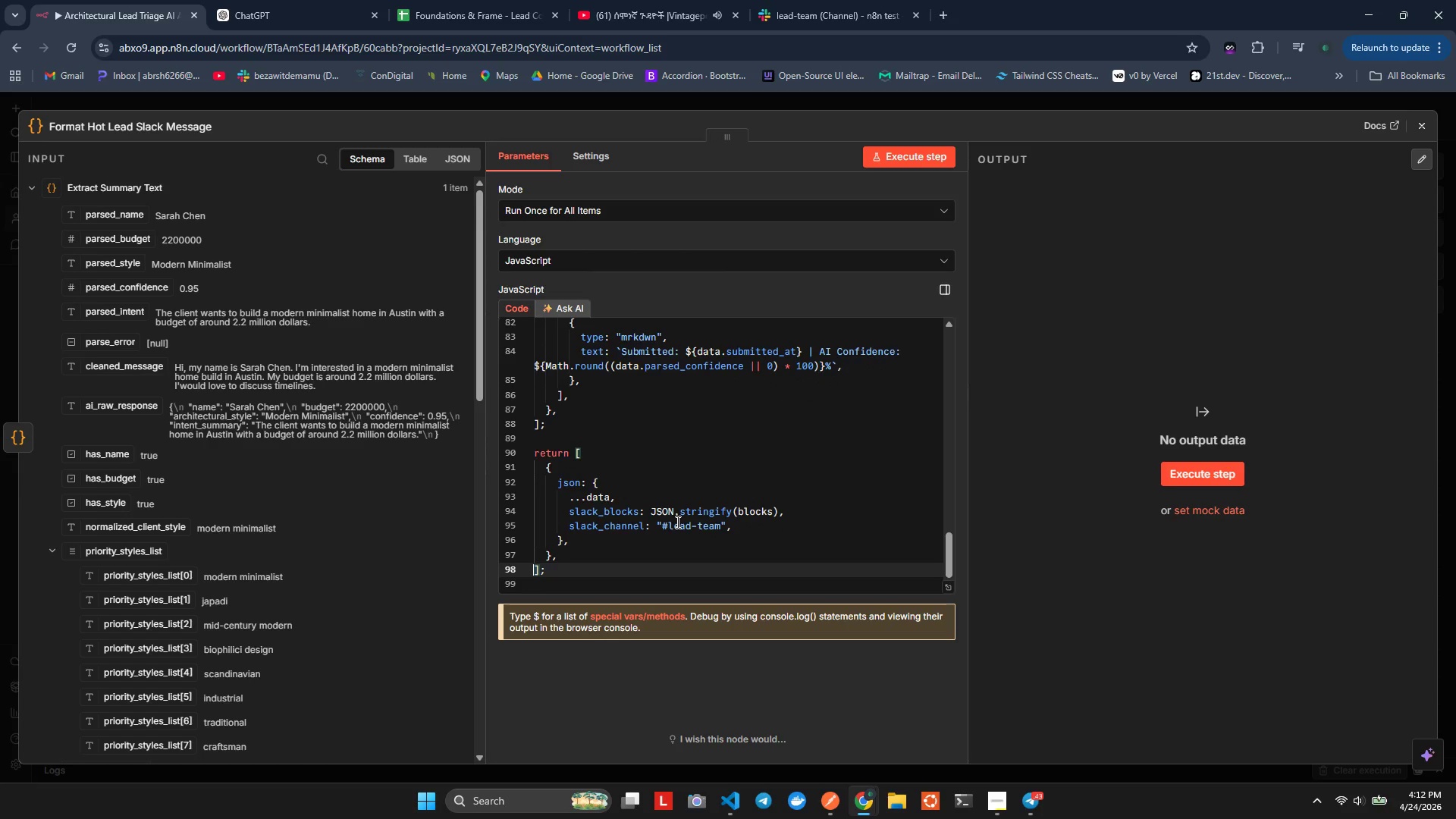 
key(ArrowDown)
 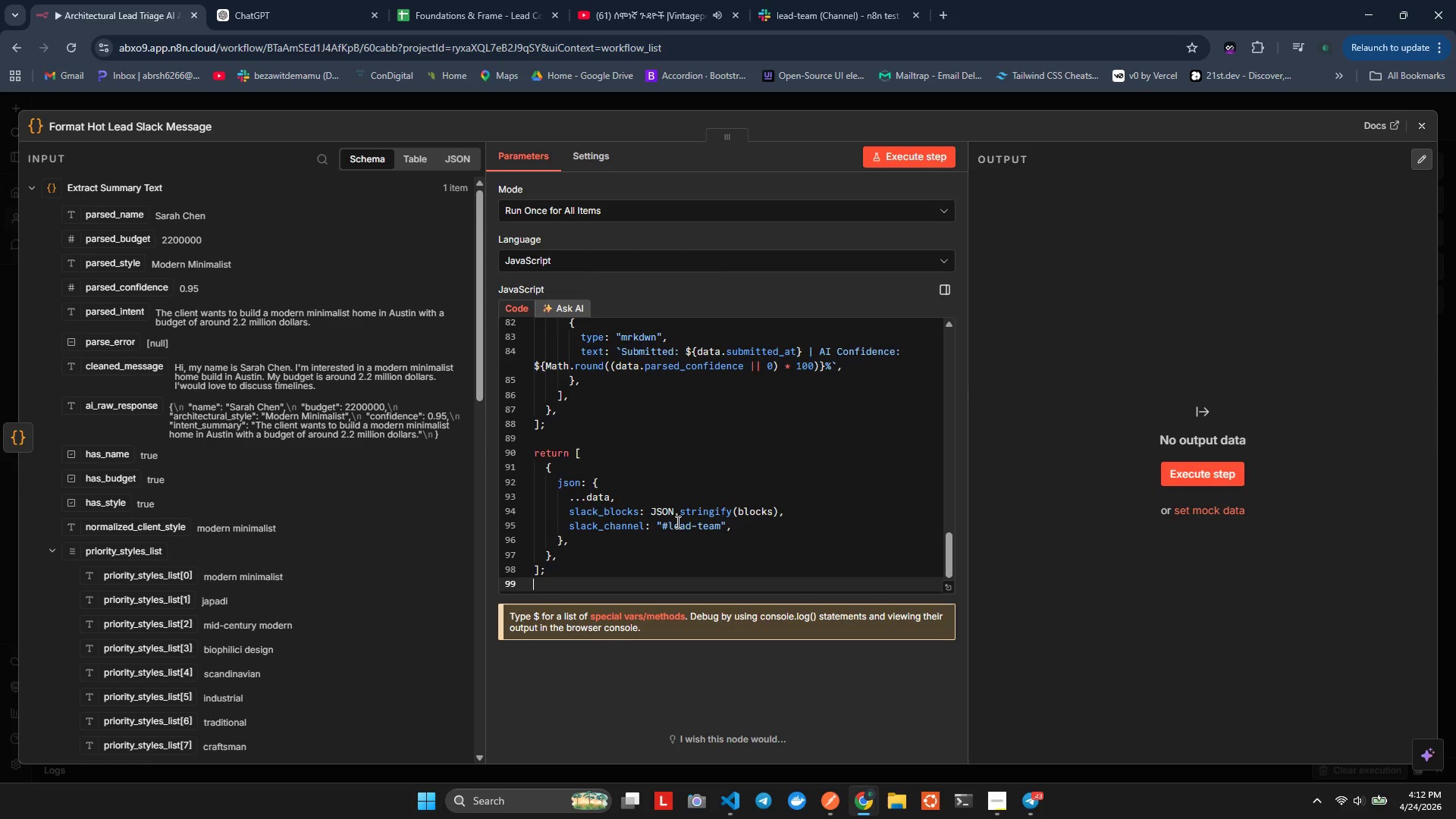 
key(ArrowDown)
 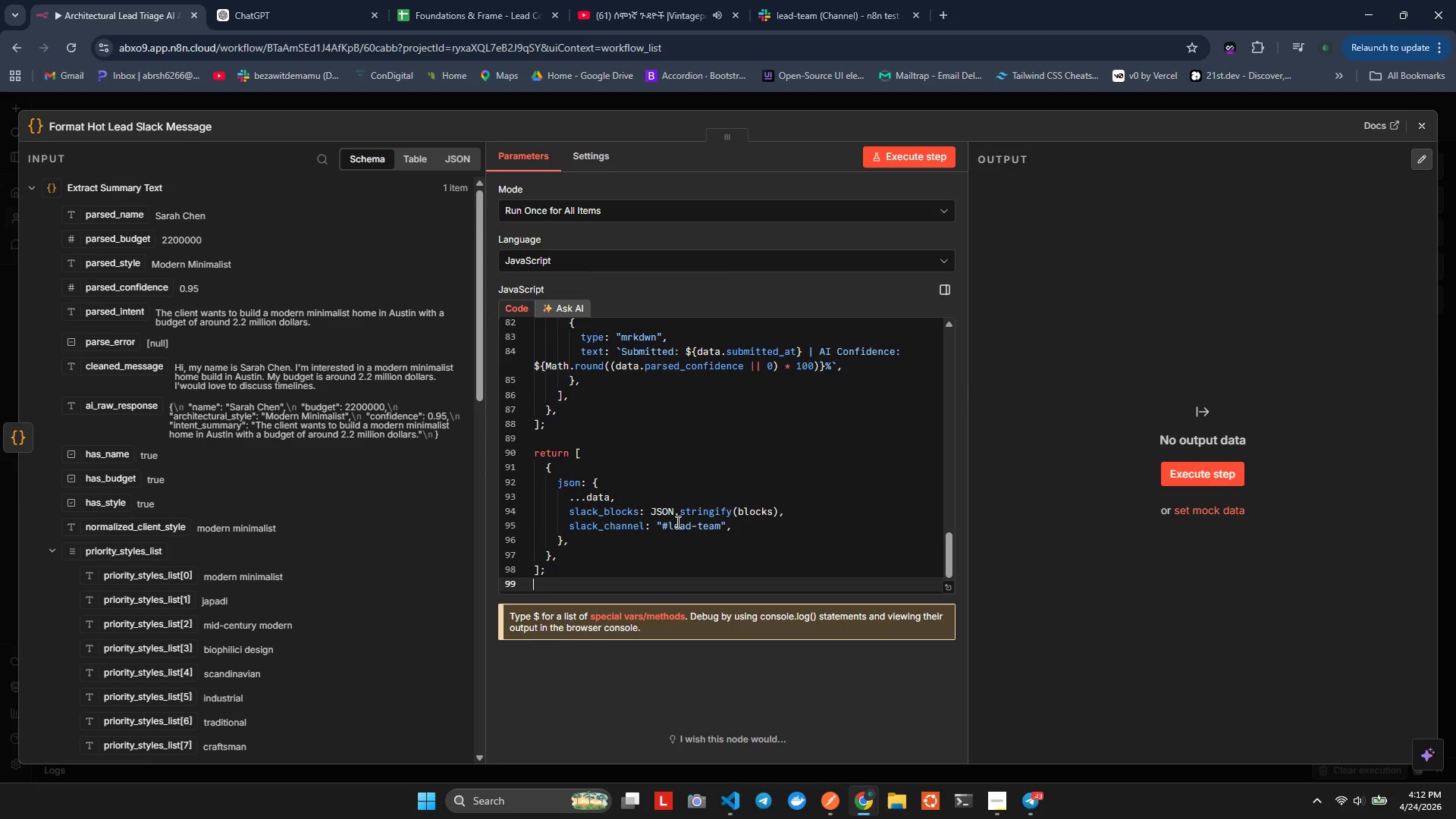 
key(ArrowUp)
 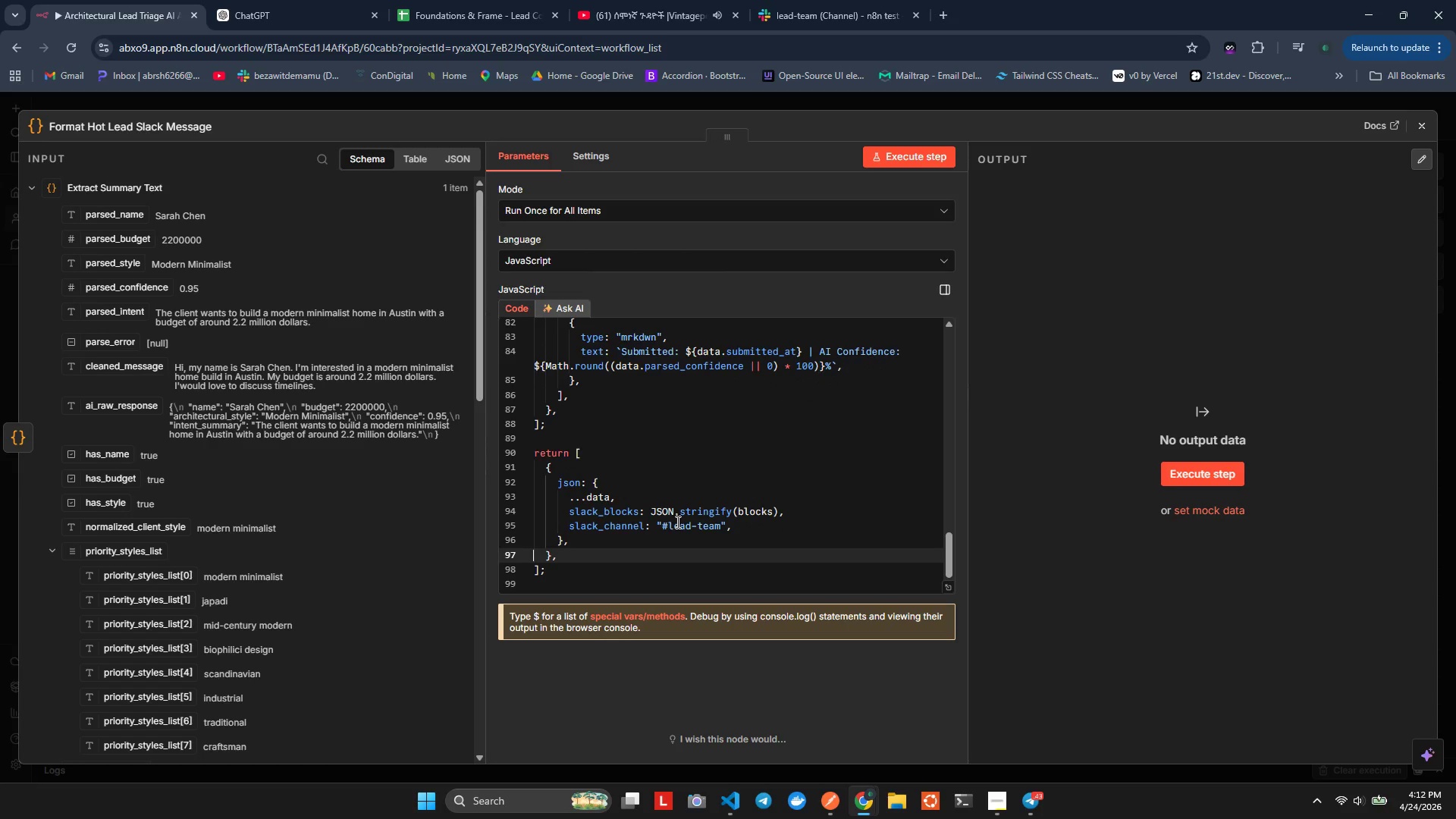 
key(ArrowUp)
 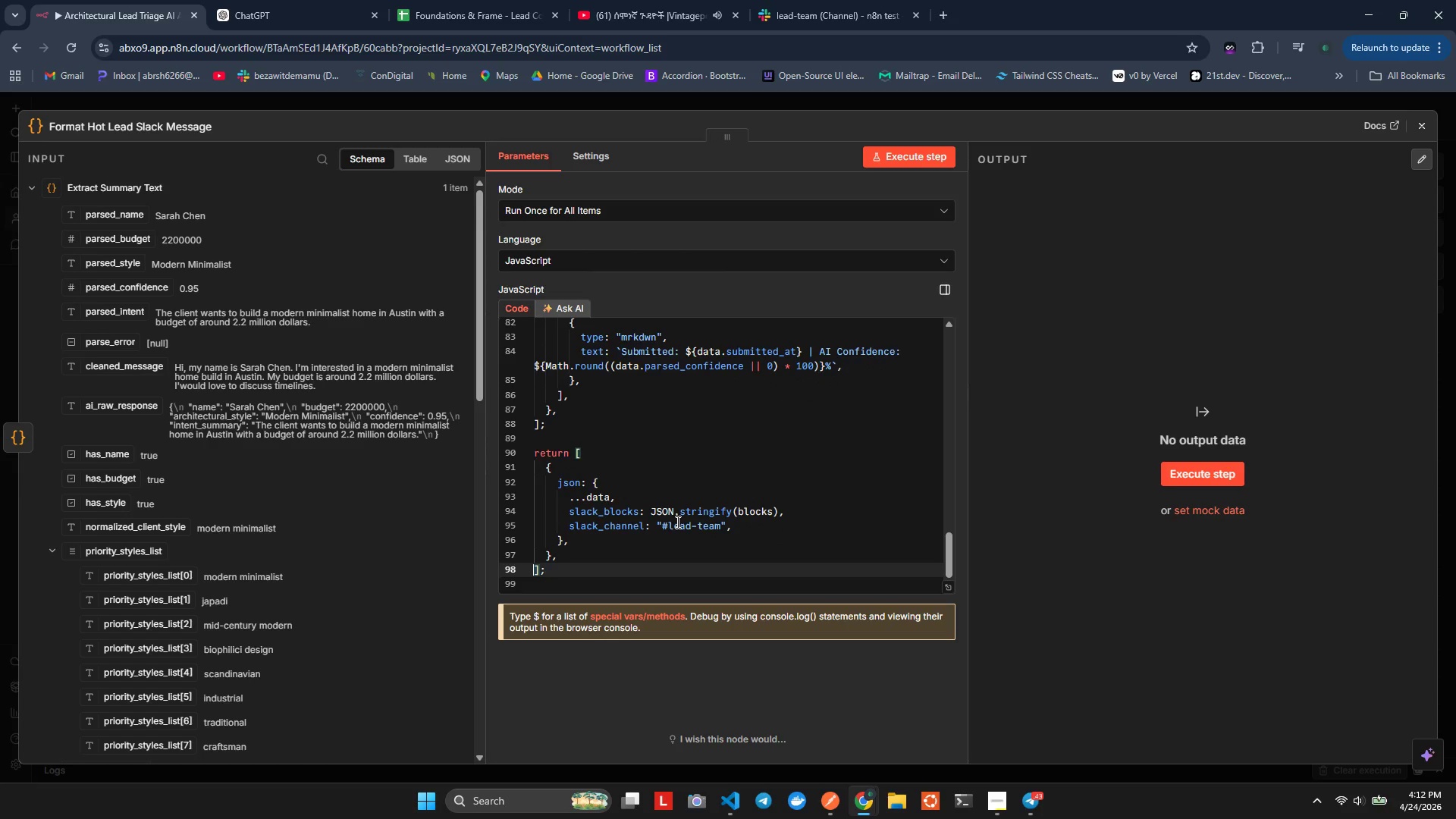 
key(ArrowDown)
 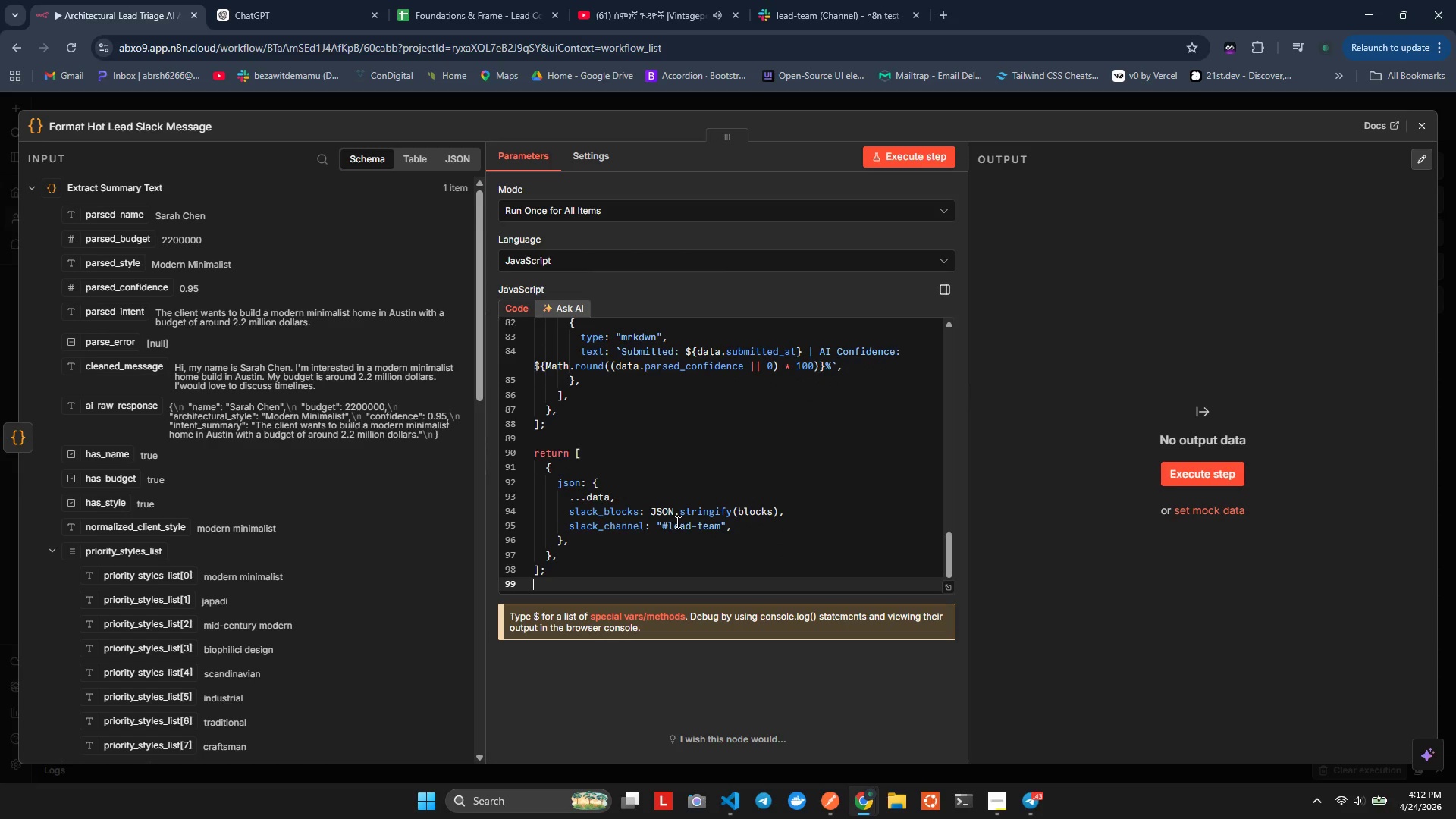 
key(ArrowDown)
 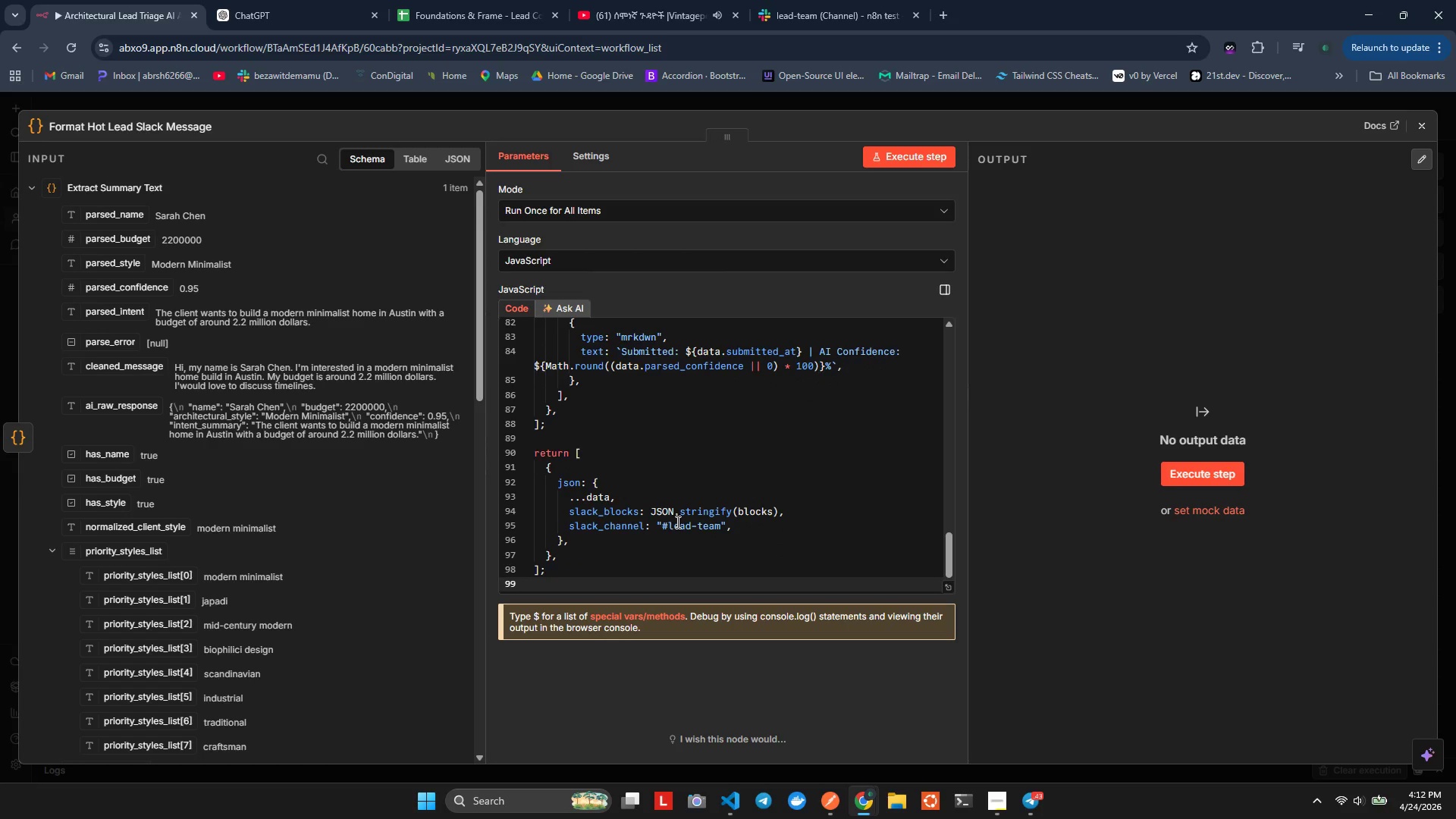 
key(Control+A)
 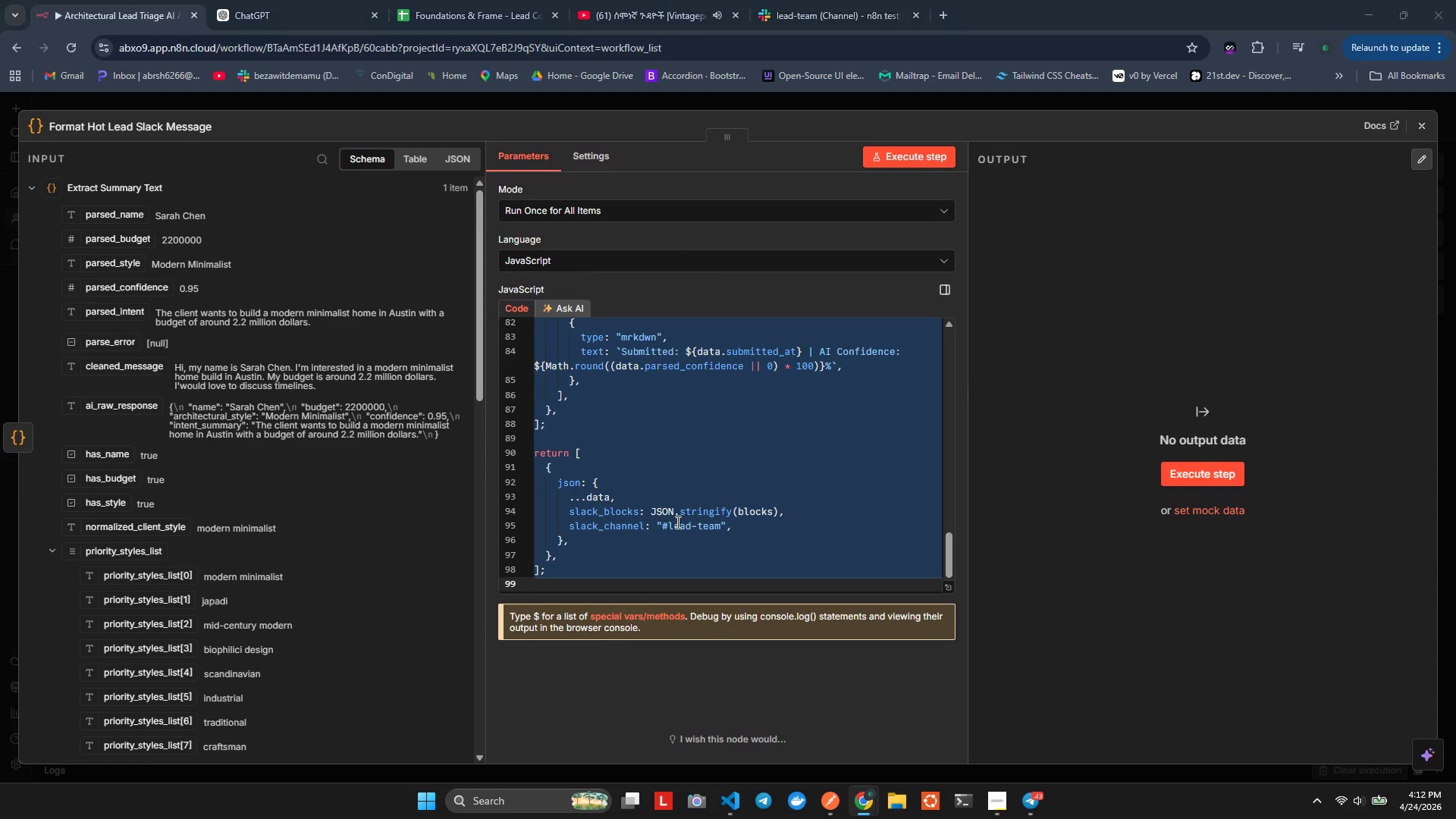 
key(Alt+Tab)
 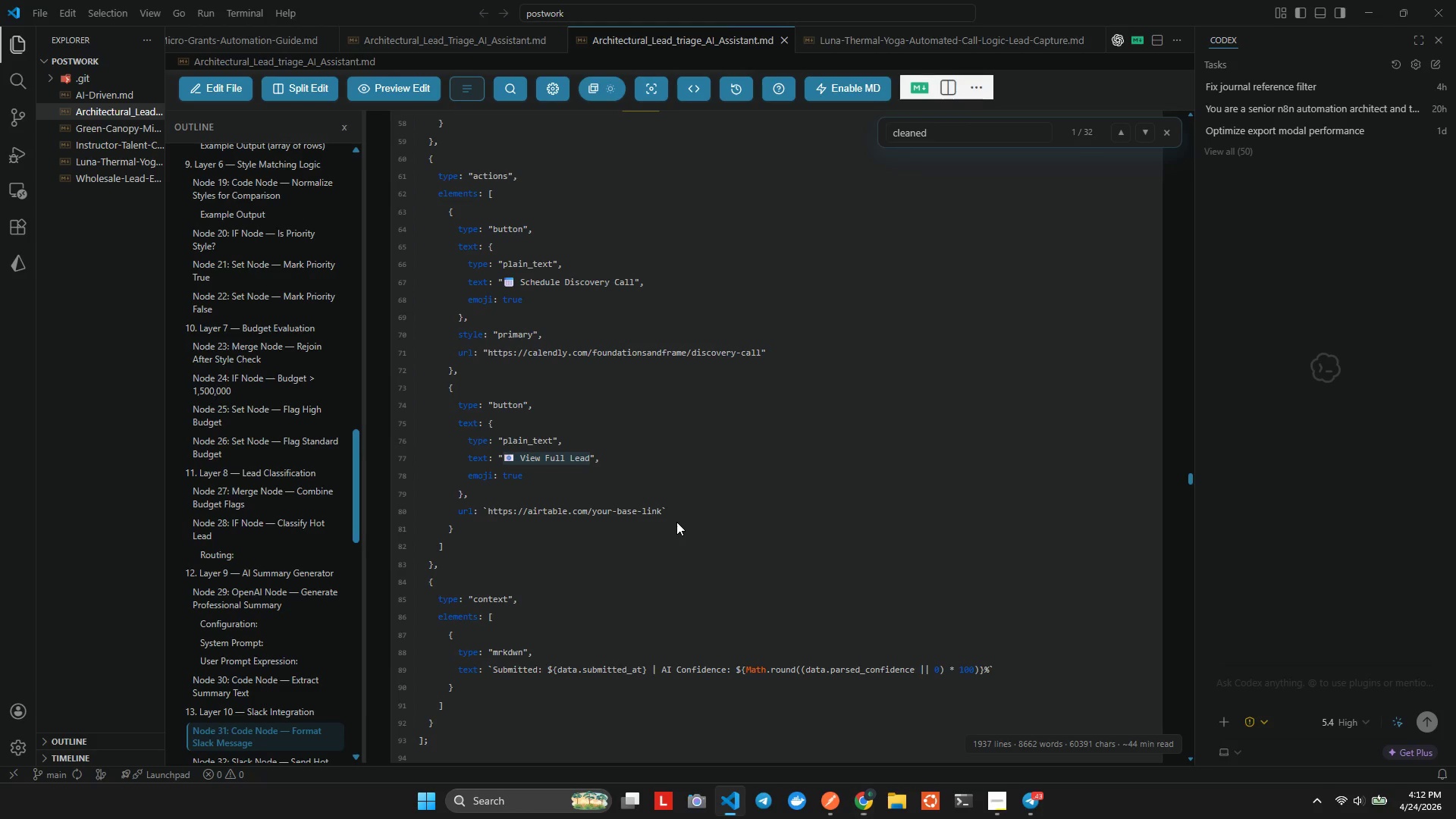 
scroll: coordinate [682, 496], scroll_direction: down, amount: 3.0
 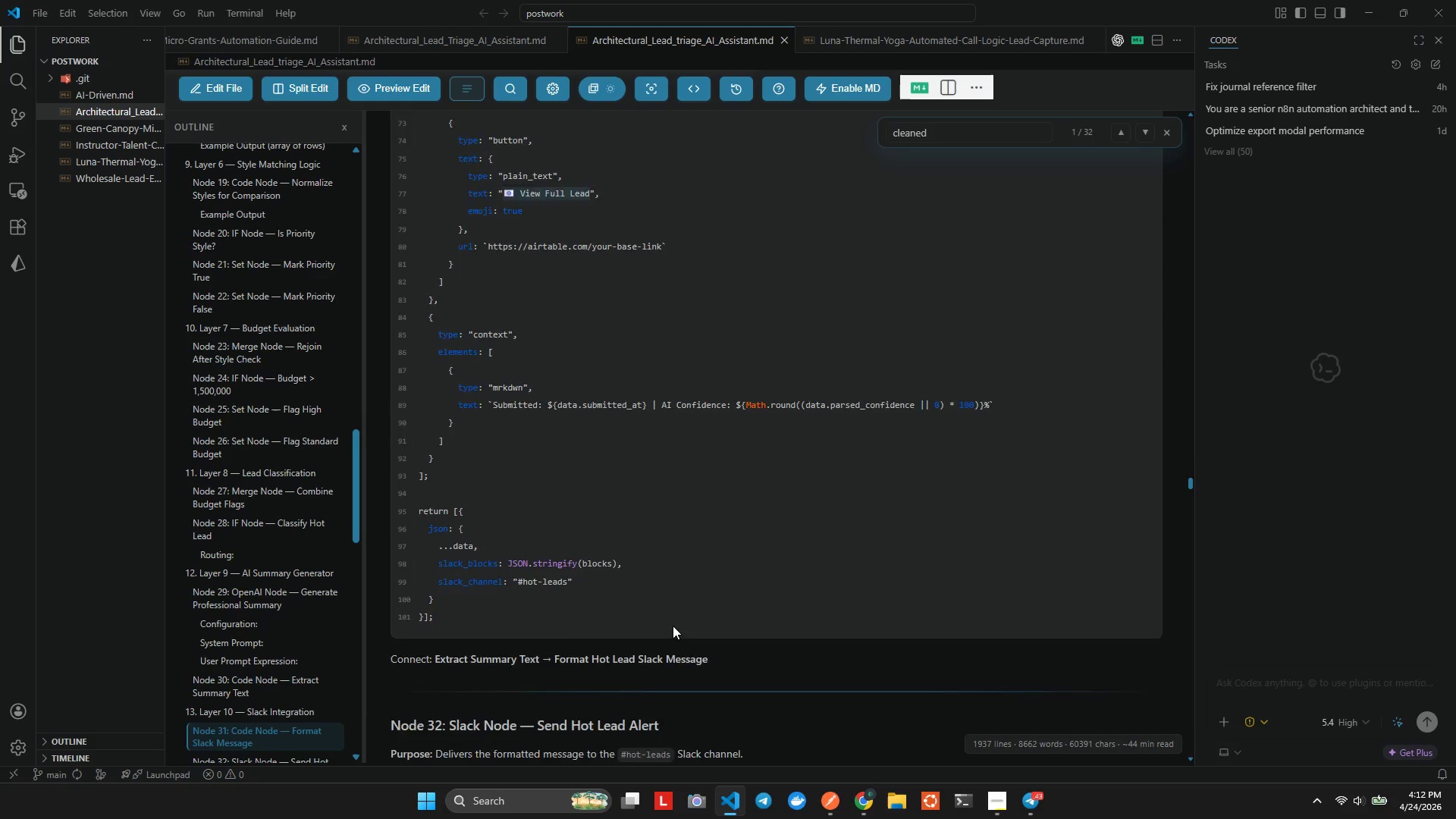 
scroll: coordinate [875, 474], scroll_direction: up, amount: 21.0
 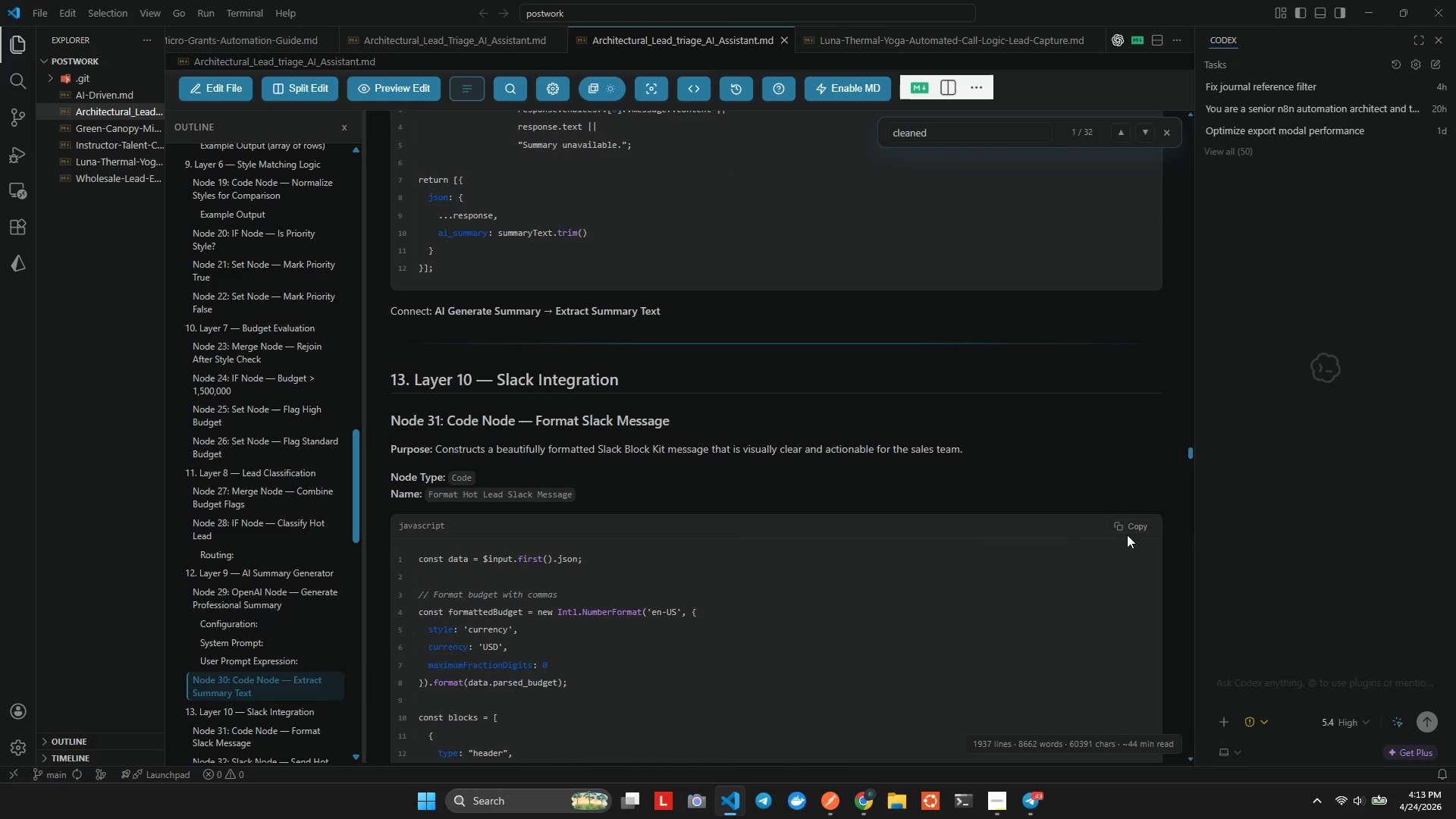 
double_click([1127, 529])
 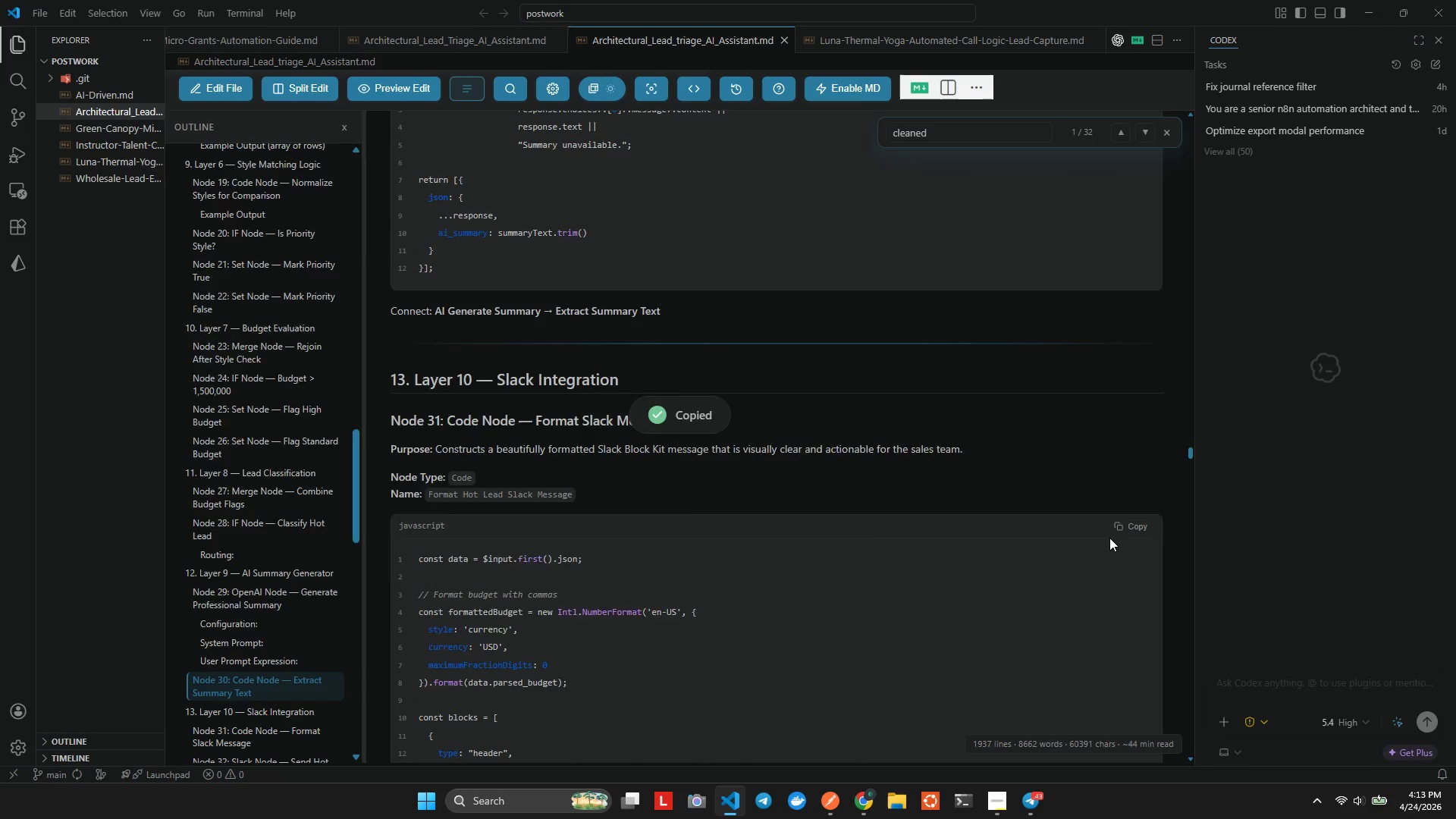 
key(Alt+AltLeft)
 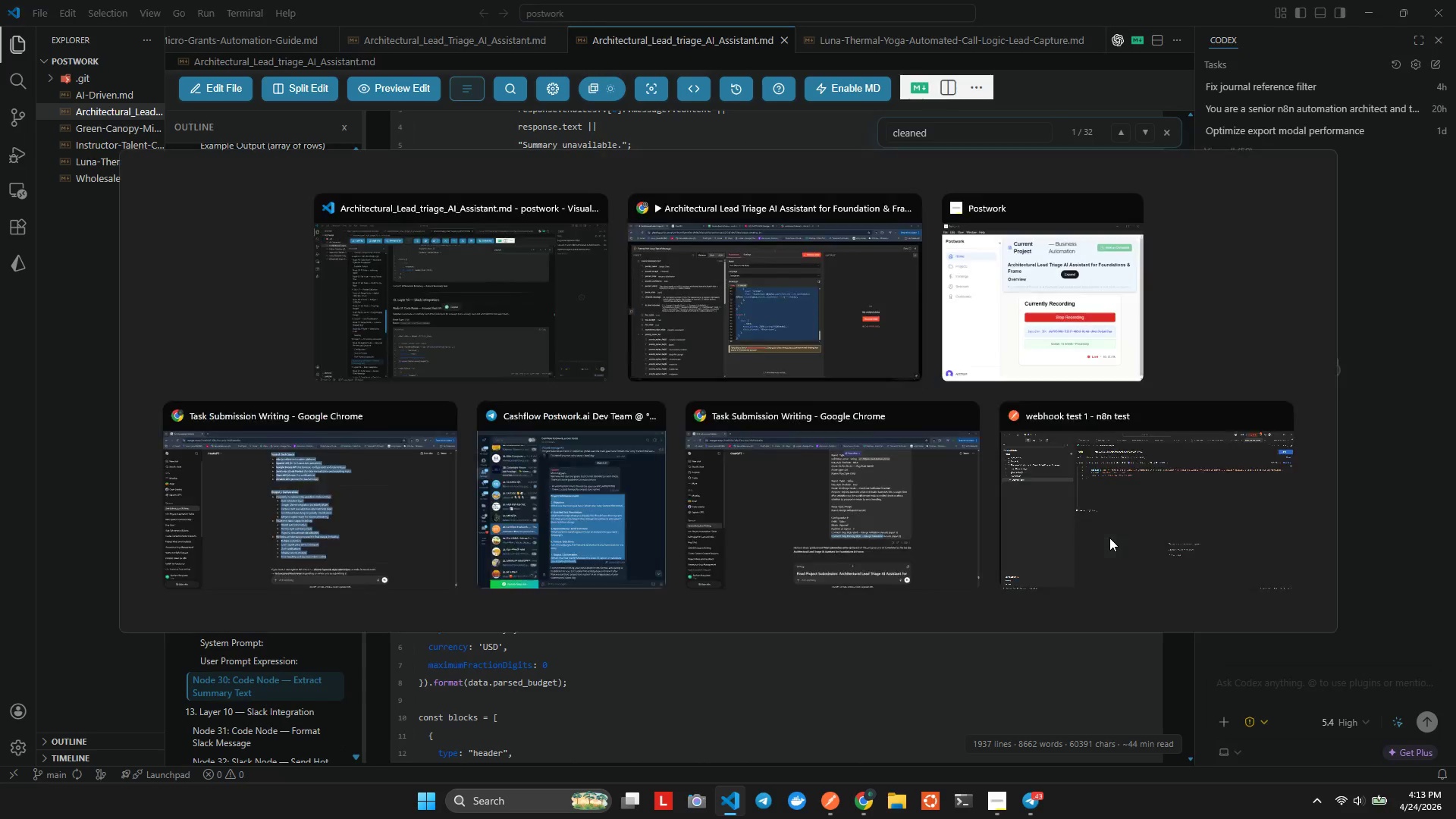 
key(Alt+Tab)
 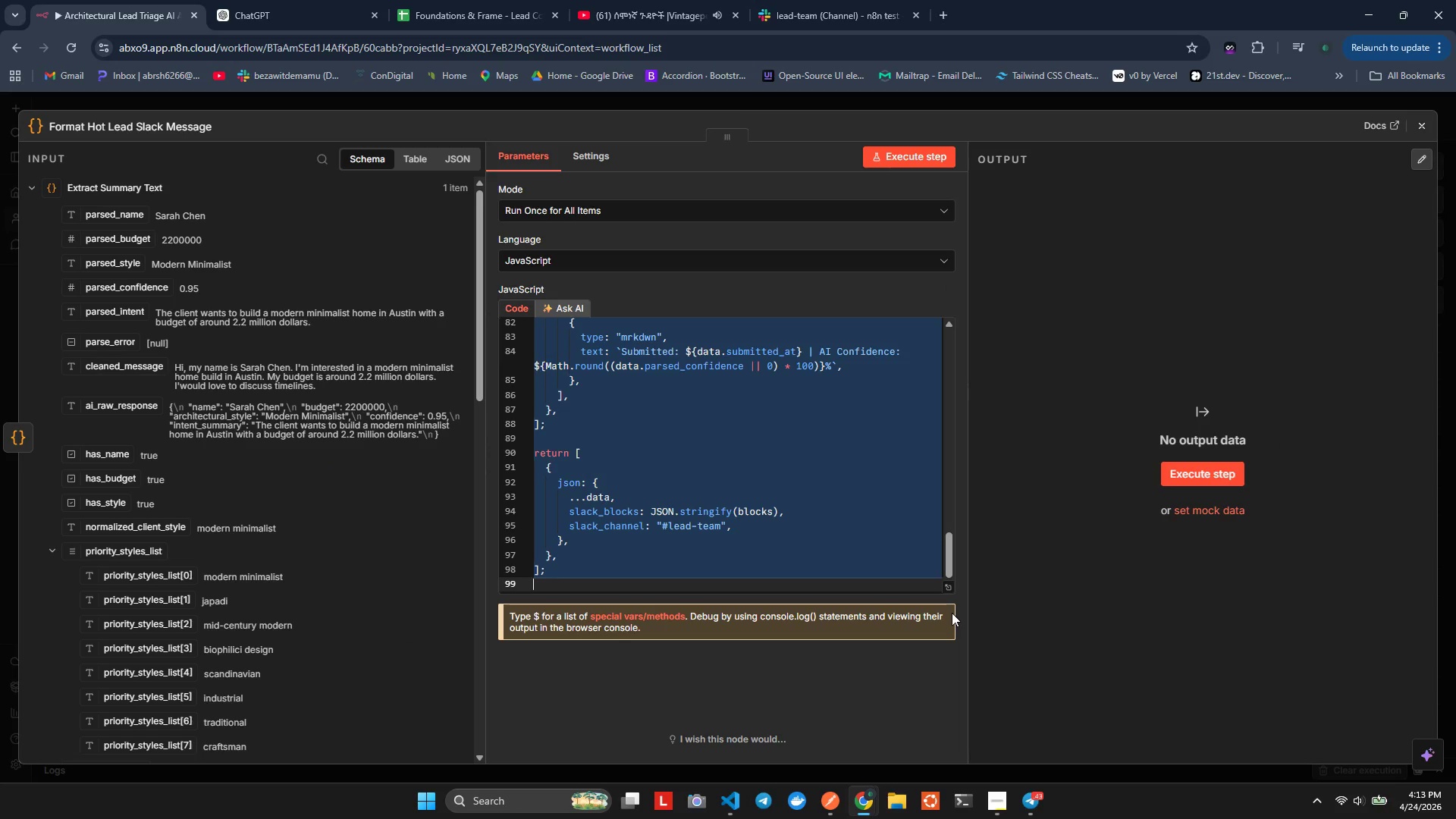 
key(Control+V)
 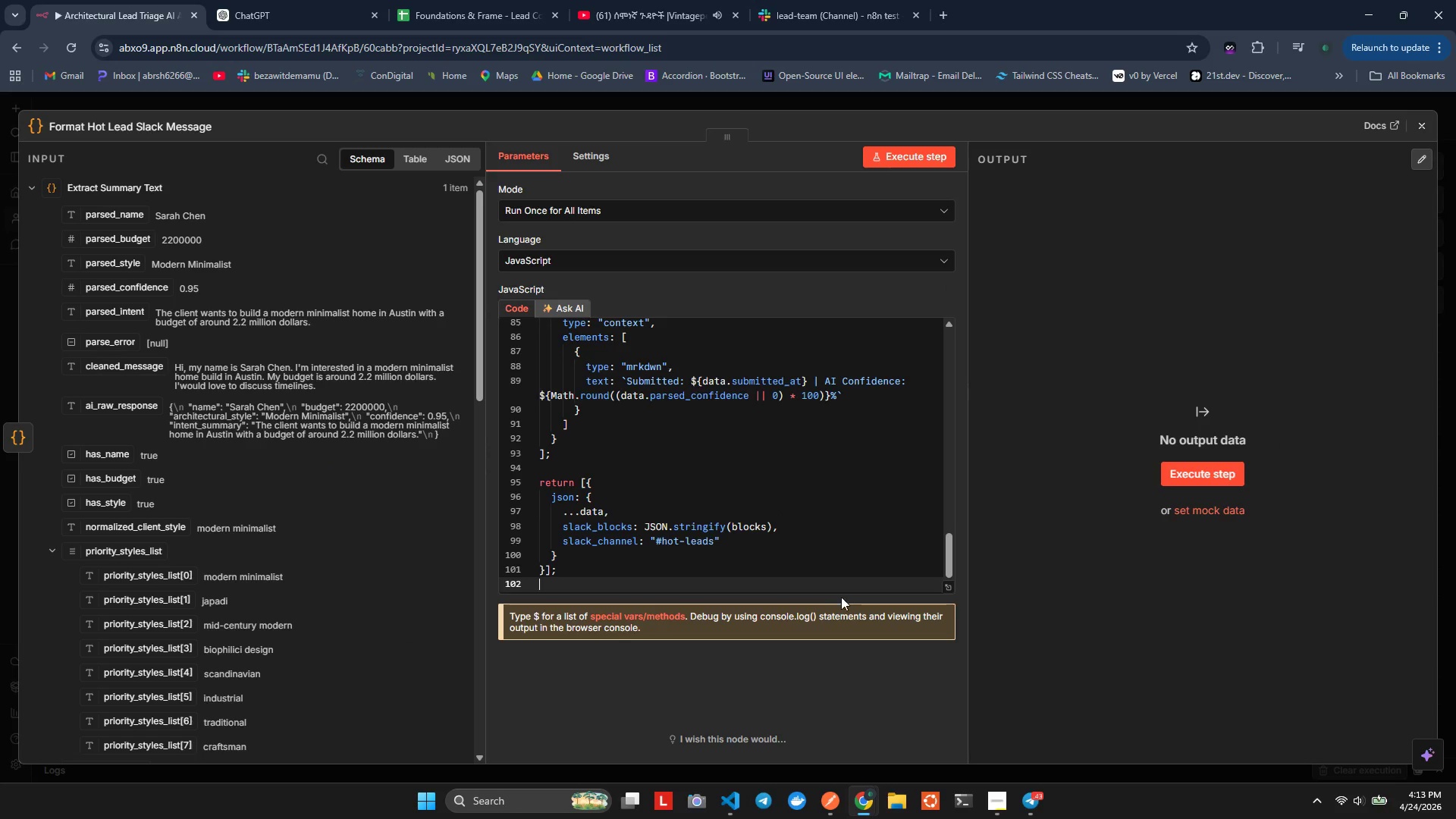 
key(Alt+Shift+F)
 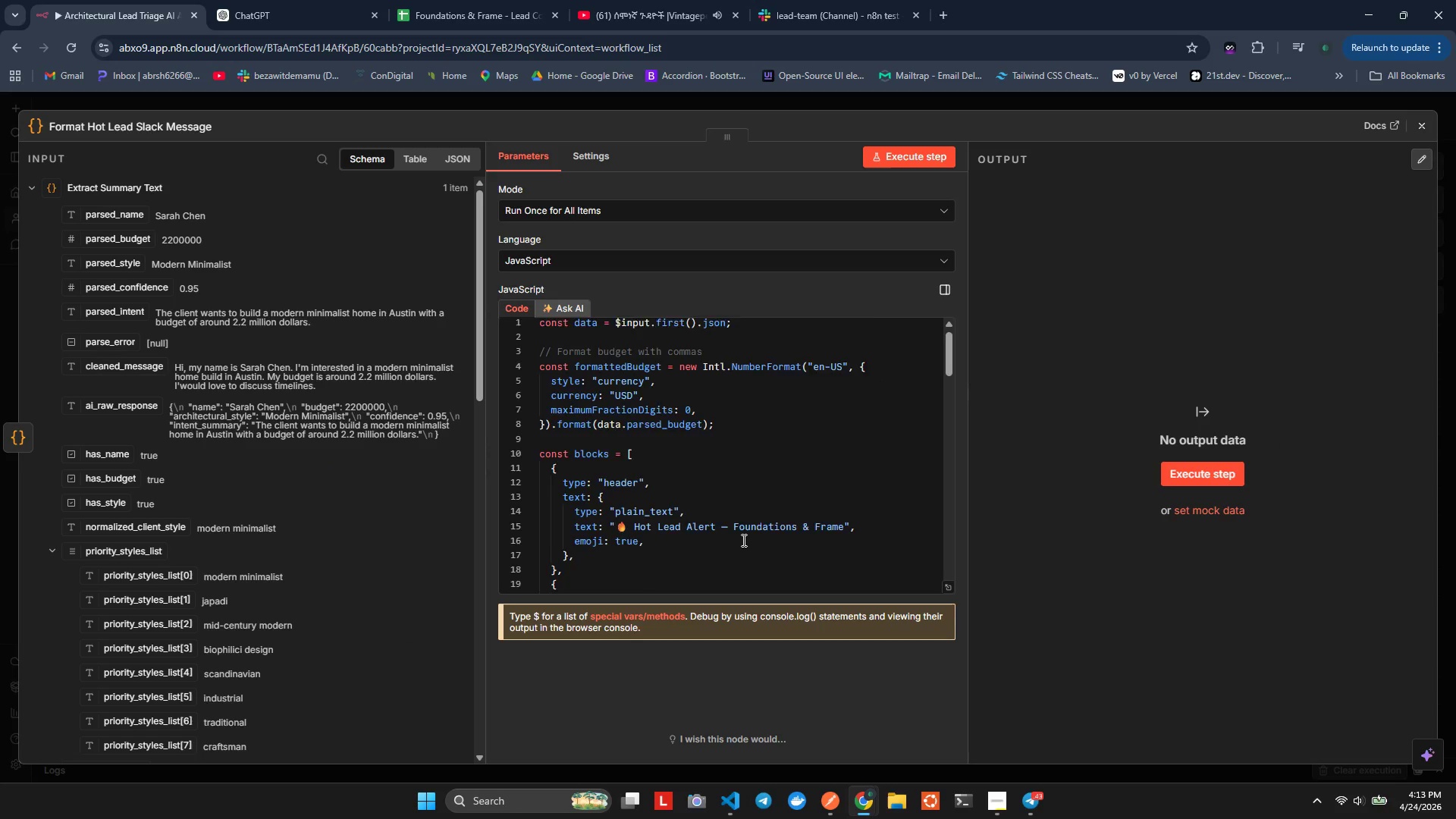 
scroll: coordinate [742, 533], scroll_direction: none, amount: 0.0
 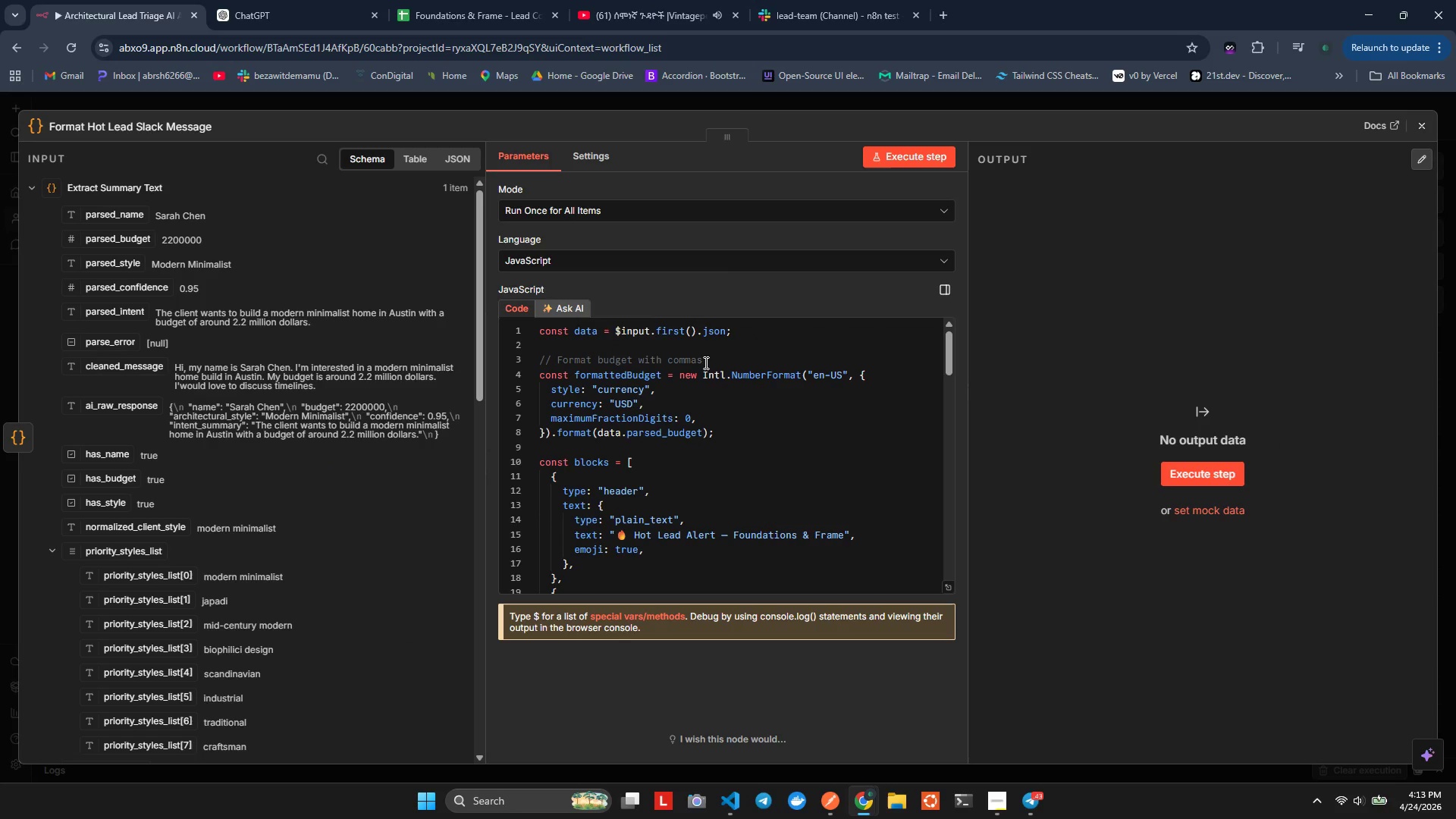 
left_click([715, 380])
 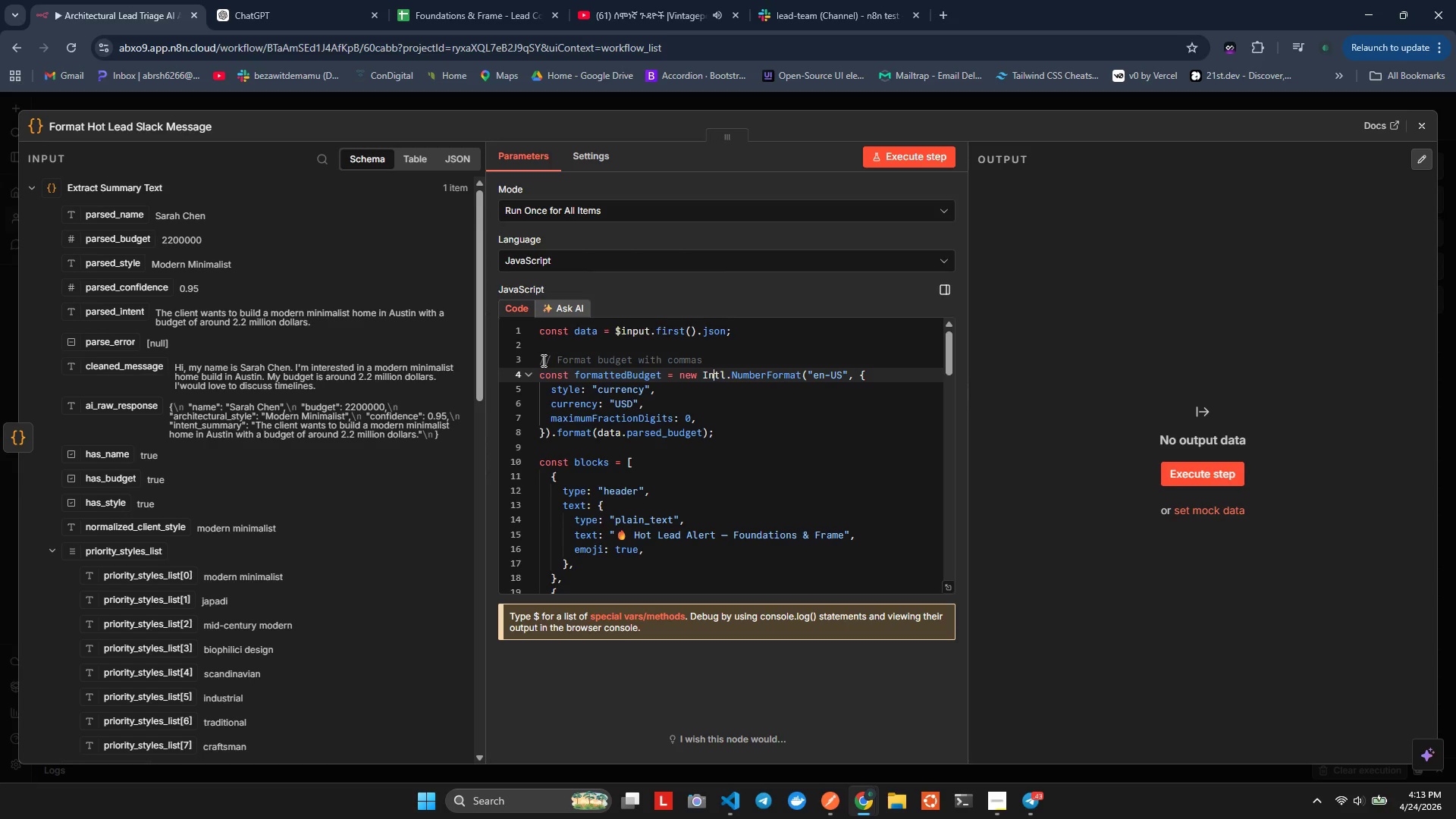 
left_click_drag(start_coordinate=[542, 360], to_coordinate=[552, 386])
 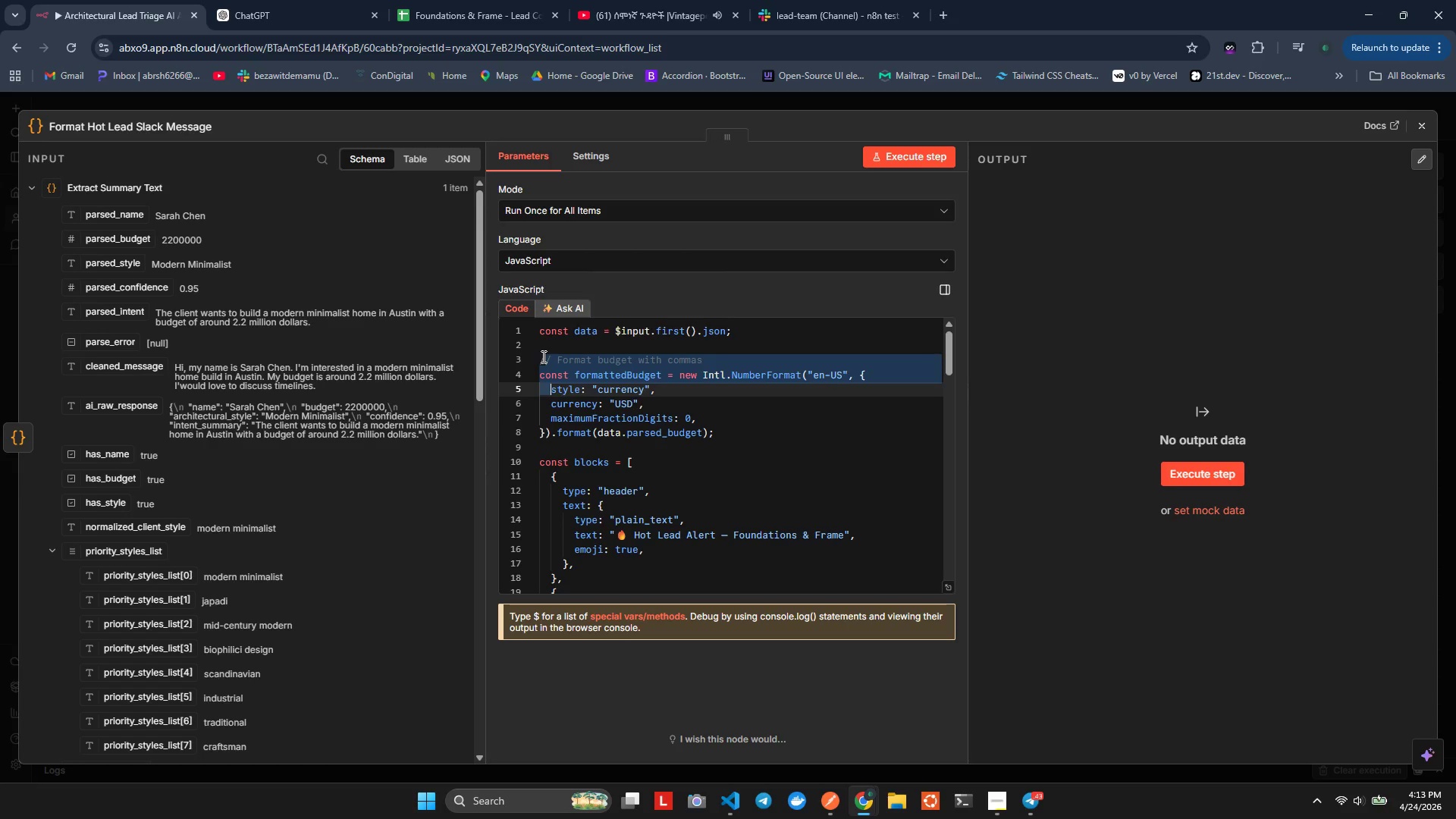 
left_click([542, 356])
 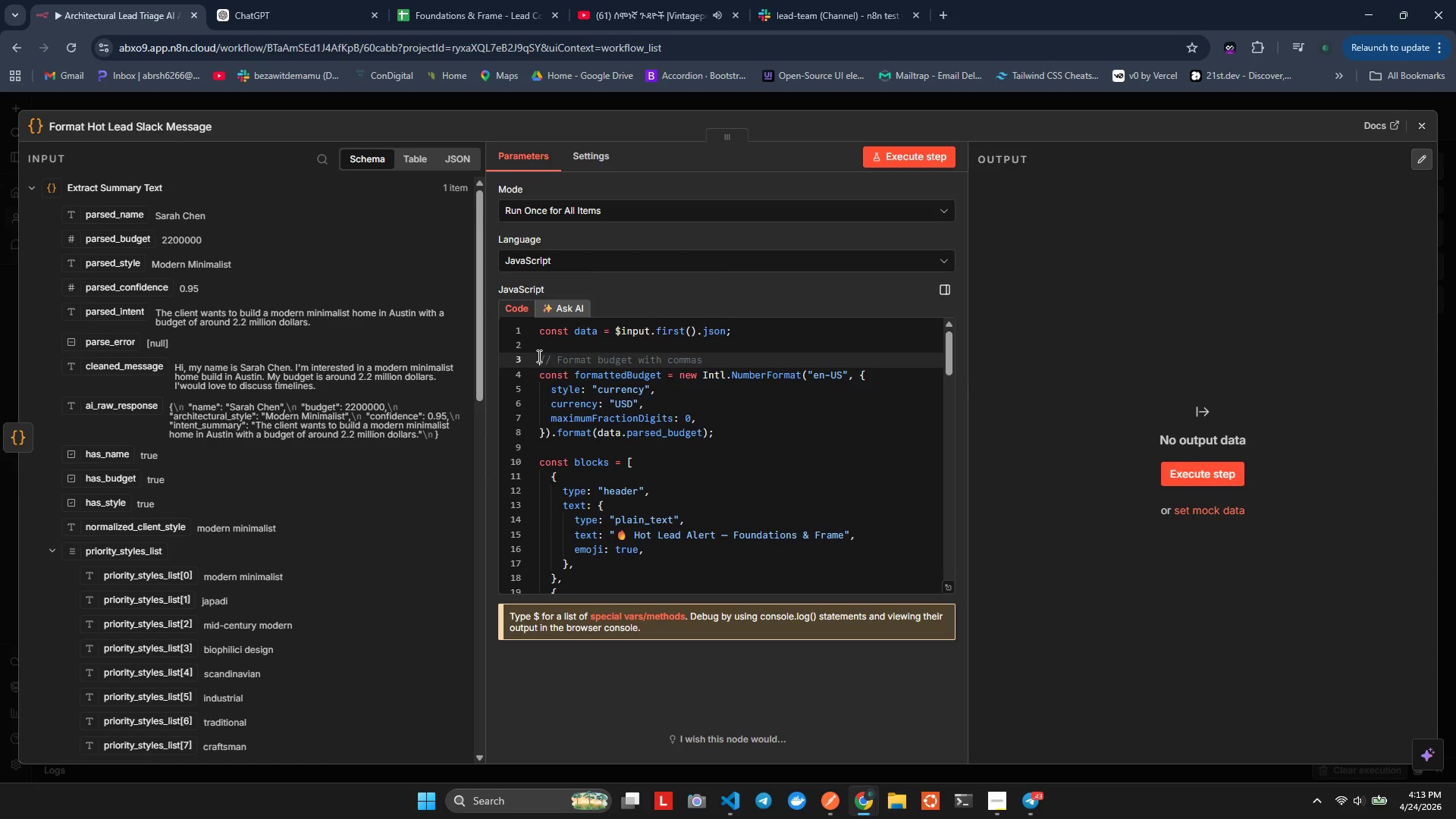 
left_click_drag(start_coordinate=[538, 356], to_coordinate=[670, 803])
 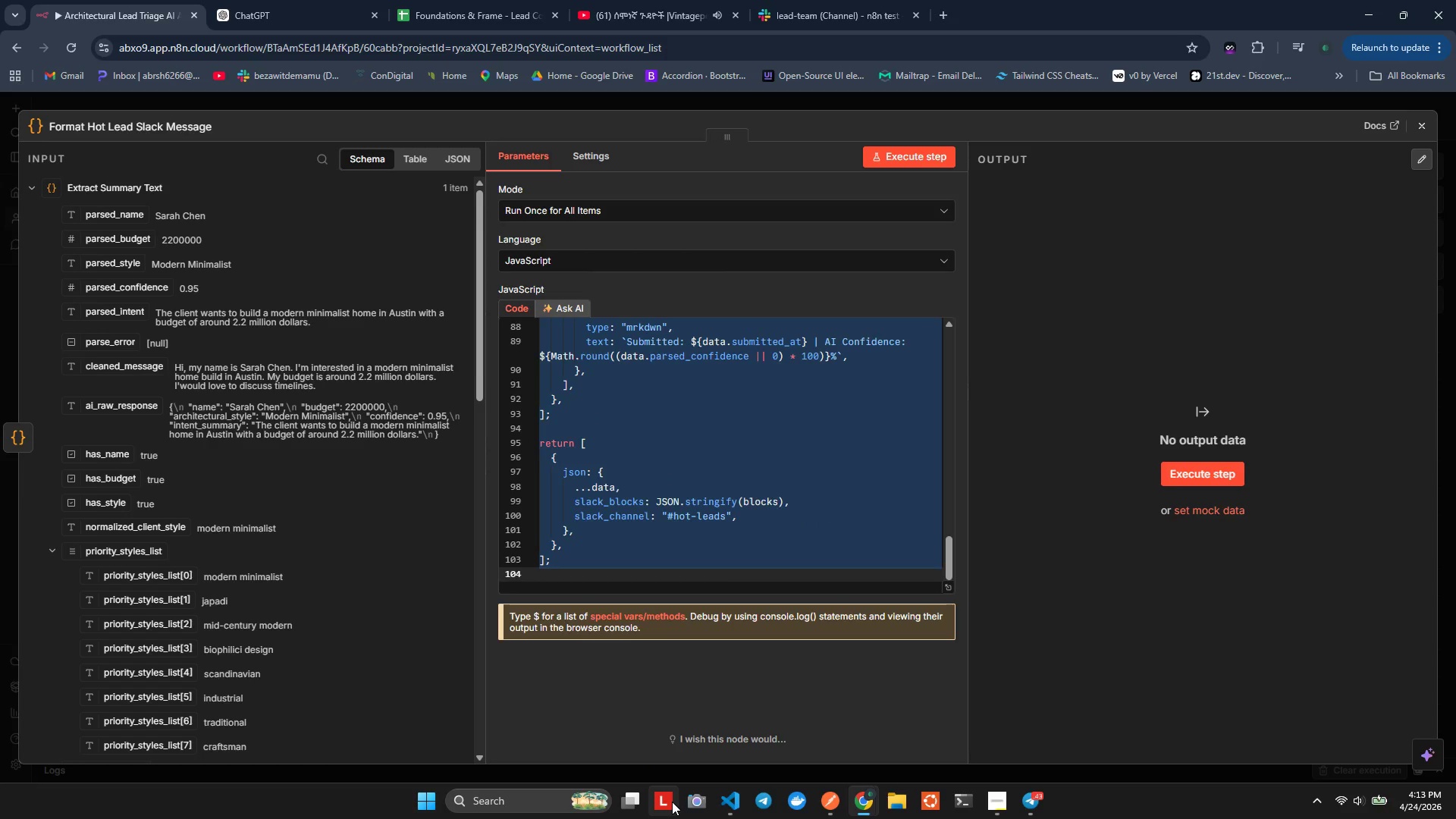 
key(Control+X)
 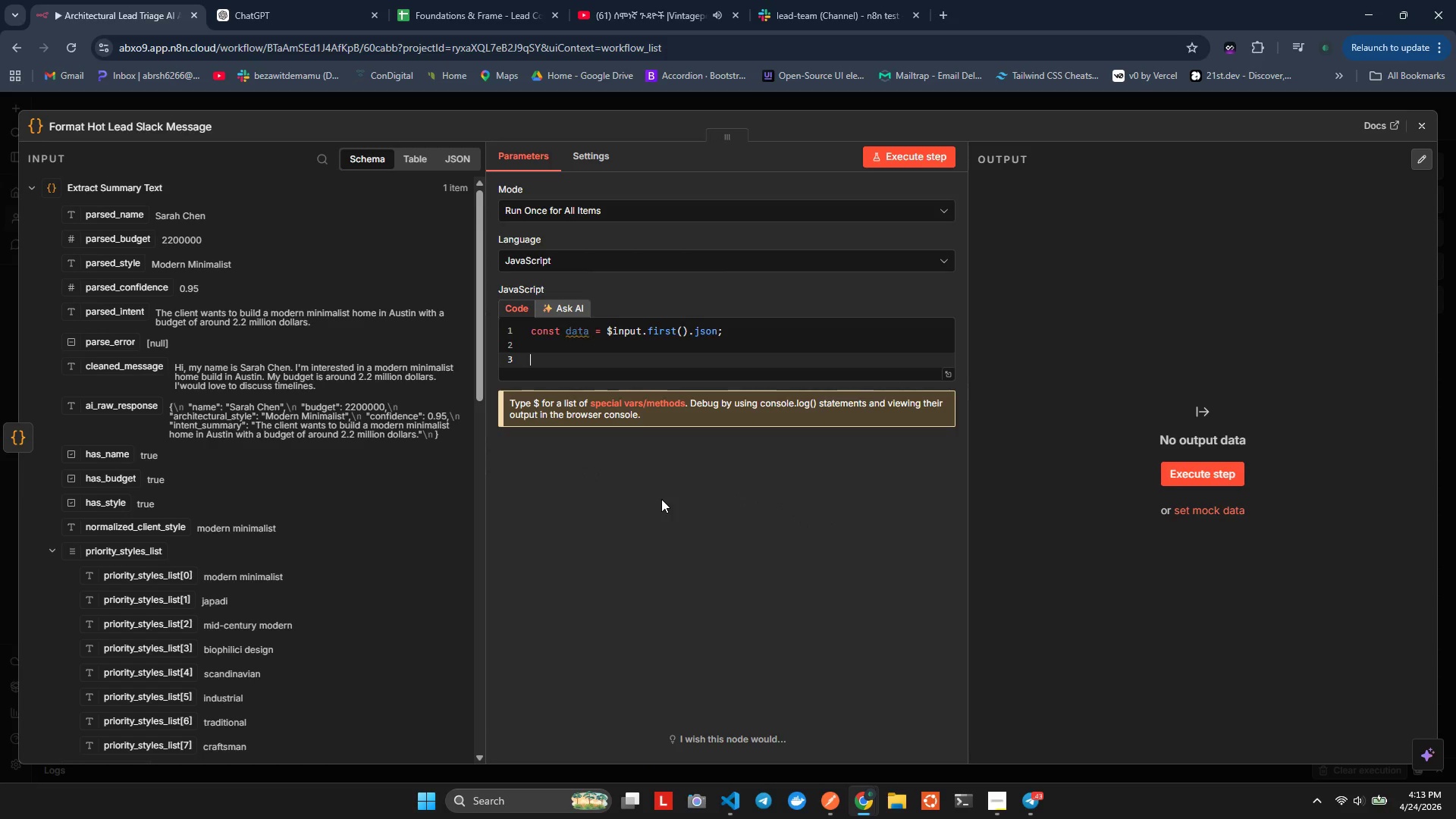 
key(Control+Z)
 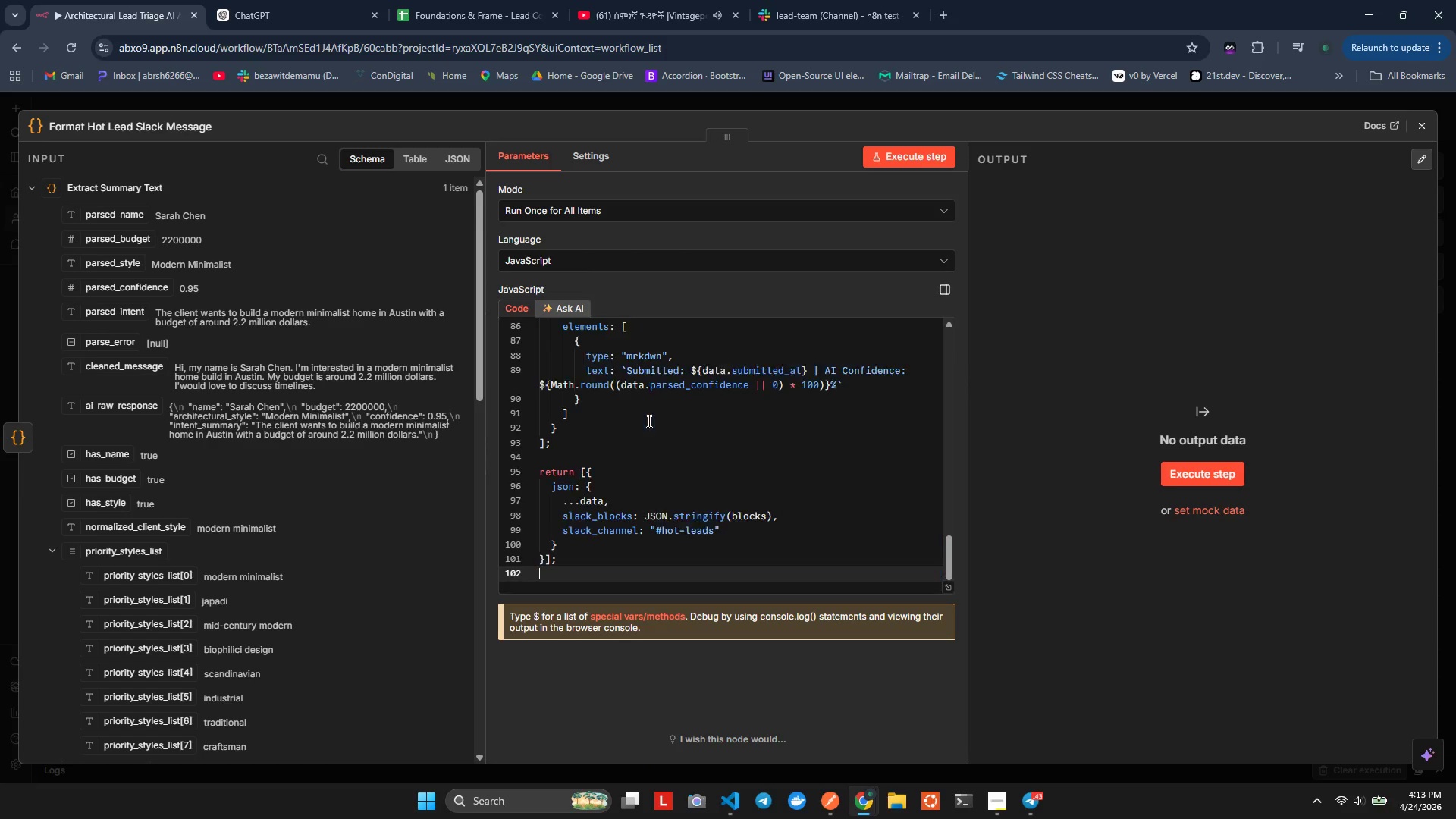 
scroll: coordinate [661, 499], scroll_direction: up, amount: 1.0
 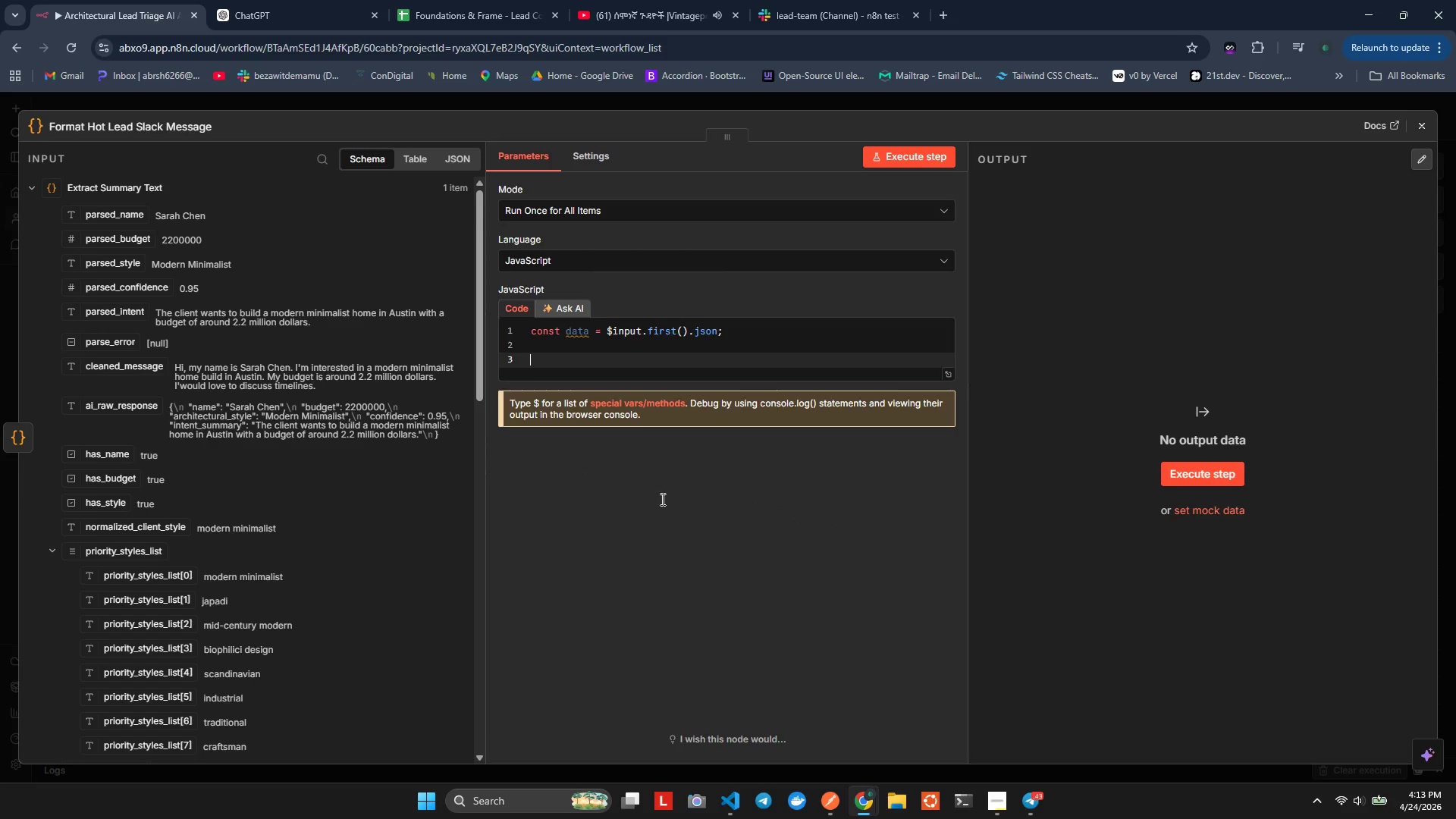 
key(Control+Z)
 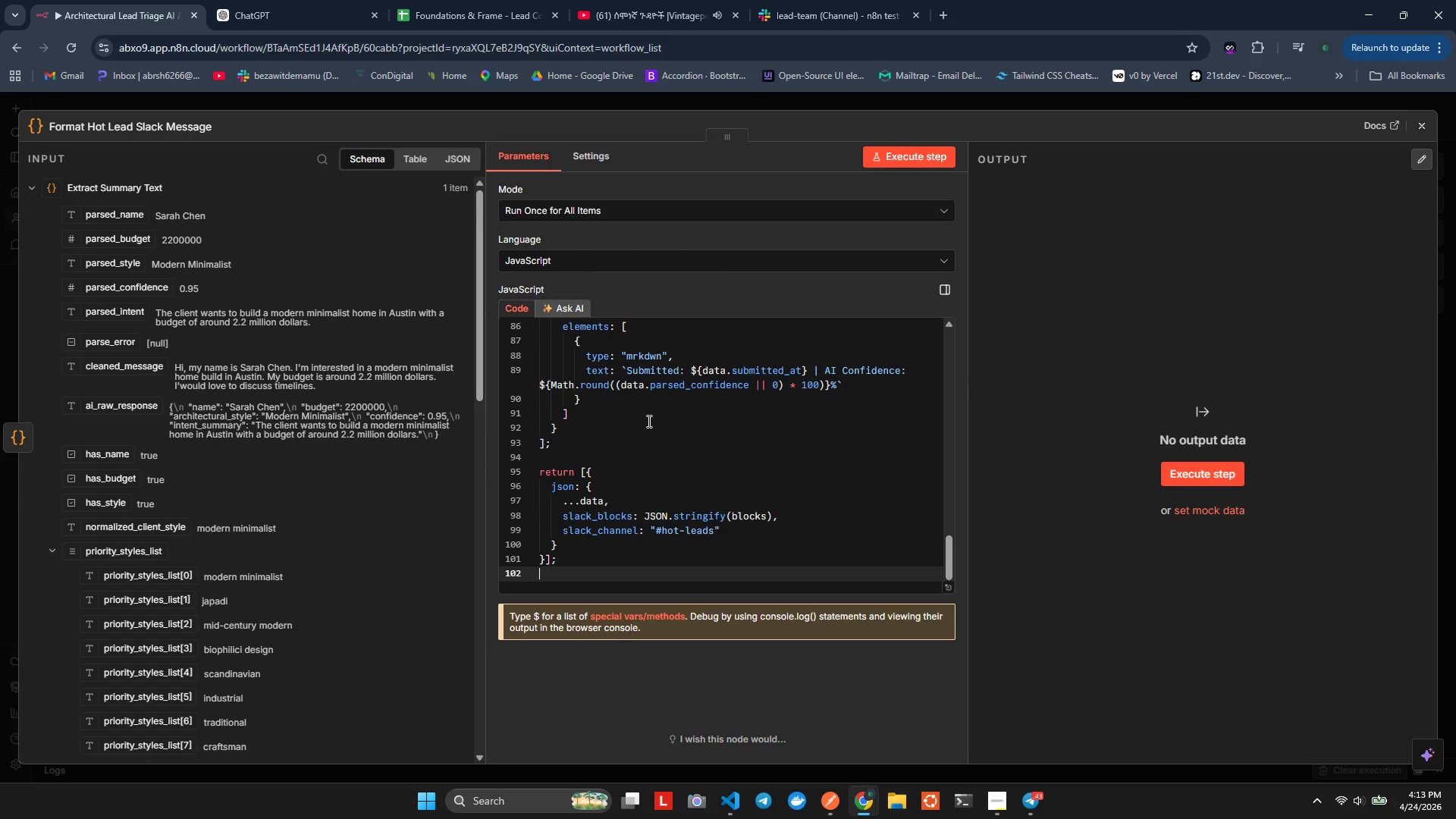 
key(Control+Z)
 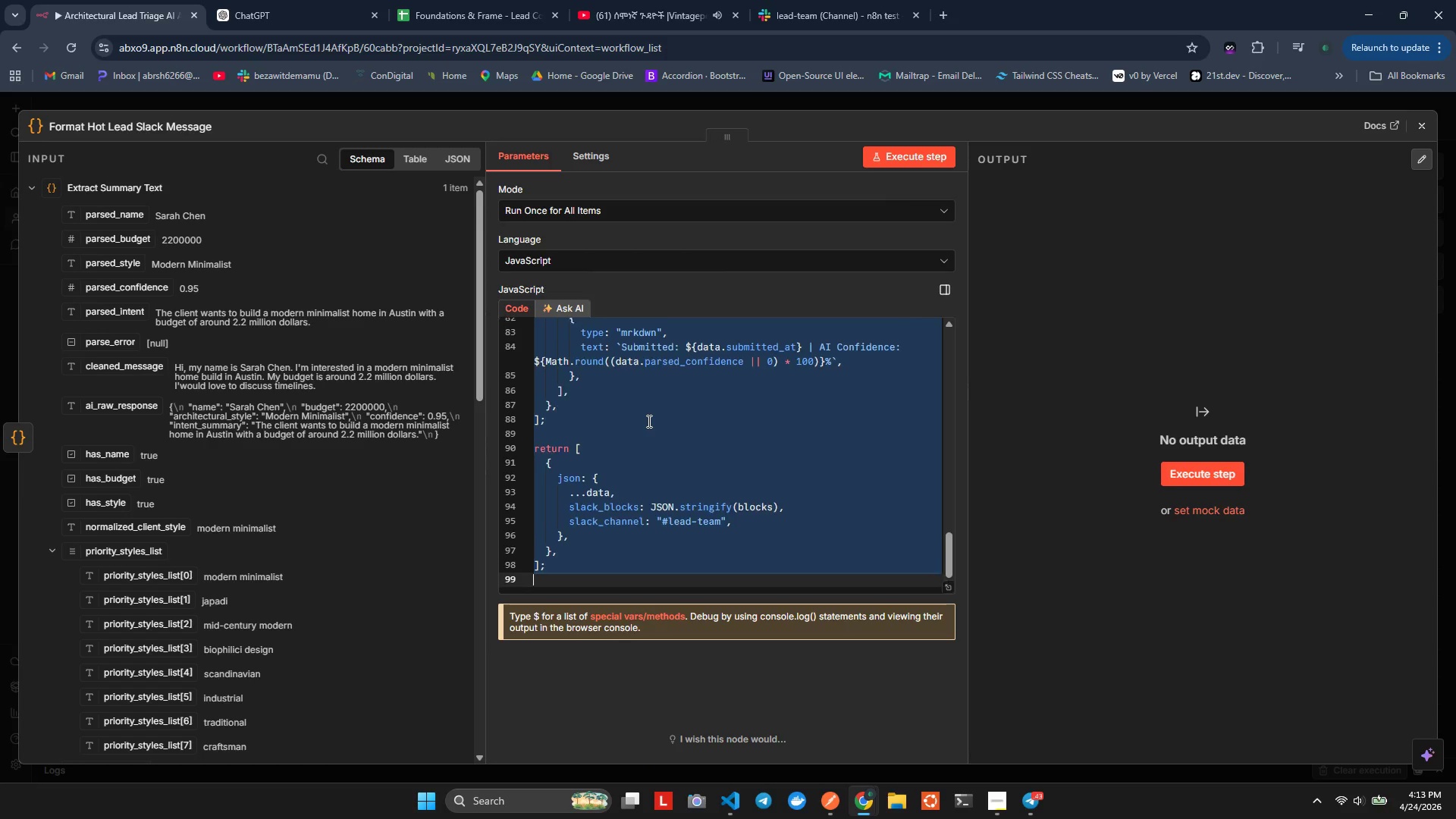 
scroll: coordinate [648, 421], scroll_direction: up, amount: 29.0
 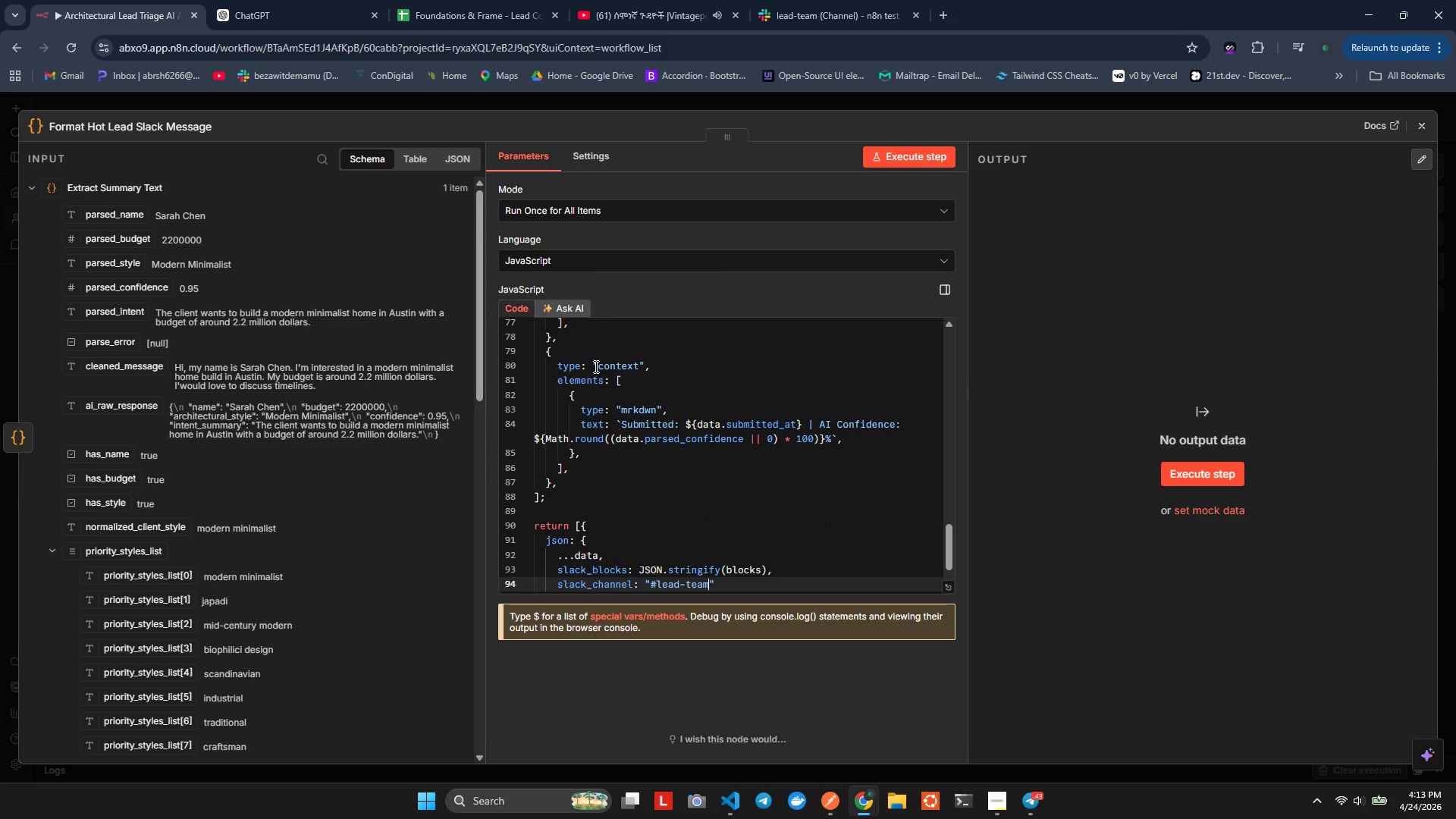 
key(Control+Z)
 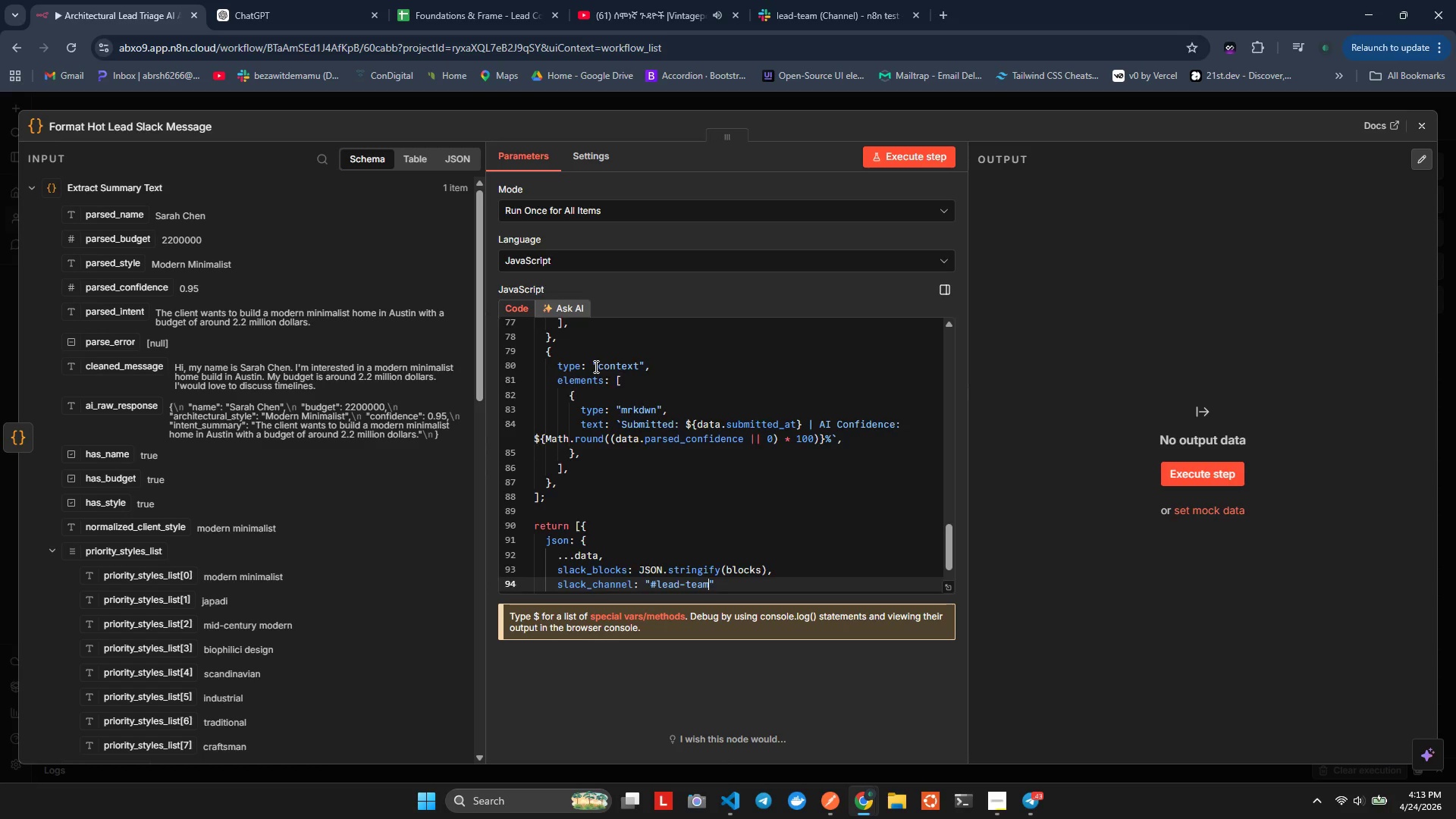 
key(Control+ControlLeft)
 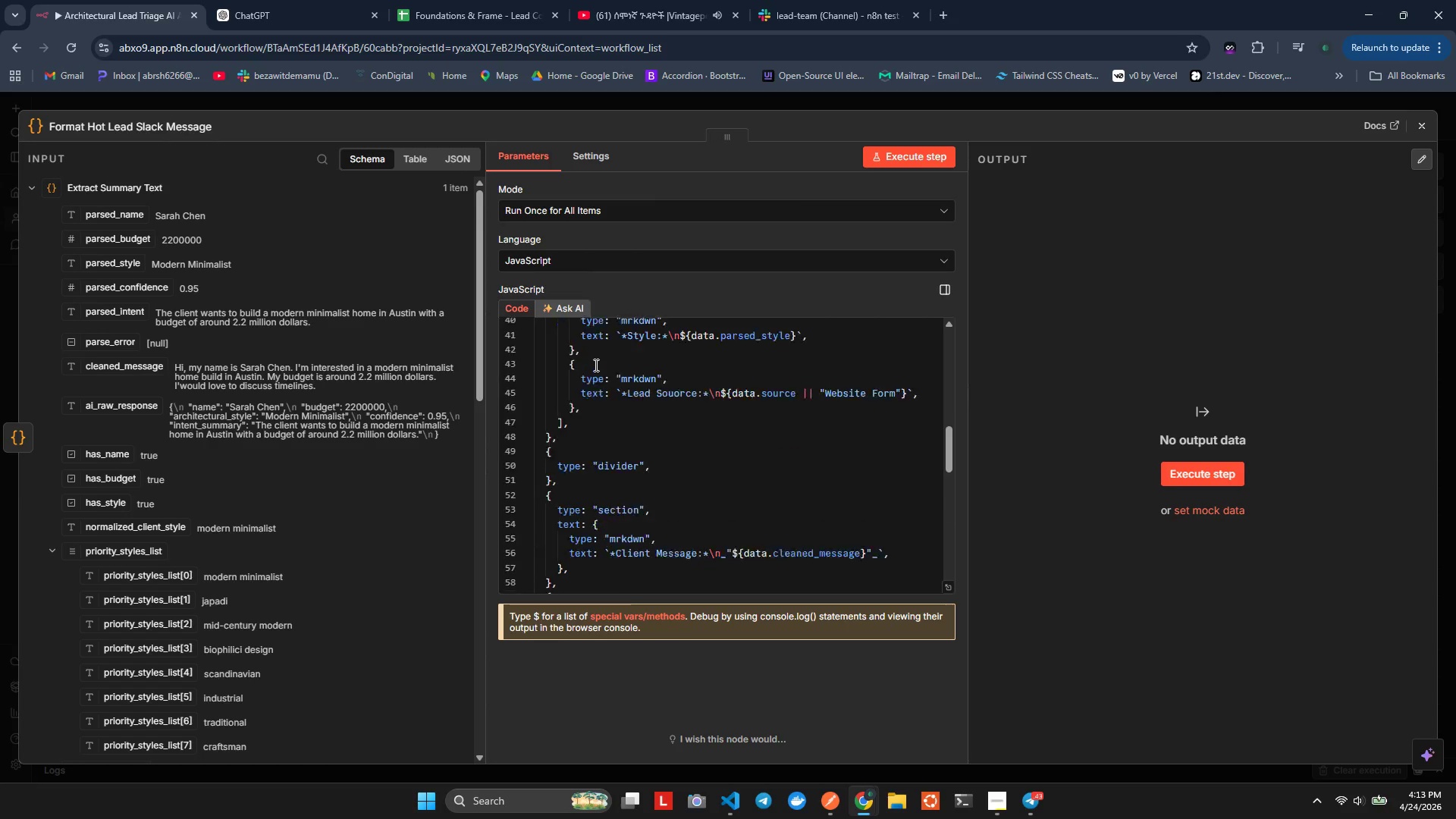 
scroll: coordinate [598, 369], scroll_direction: up, amount: 25.0
 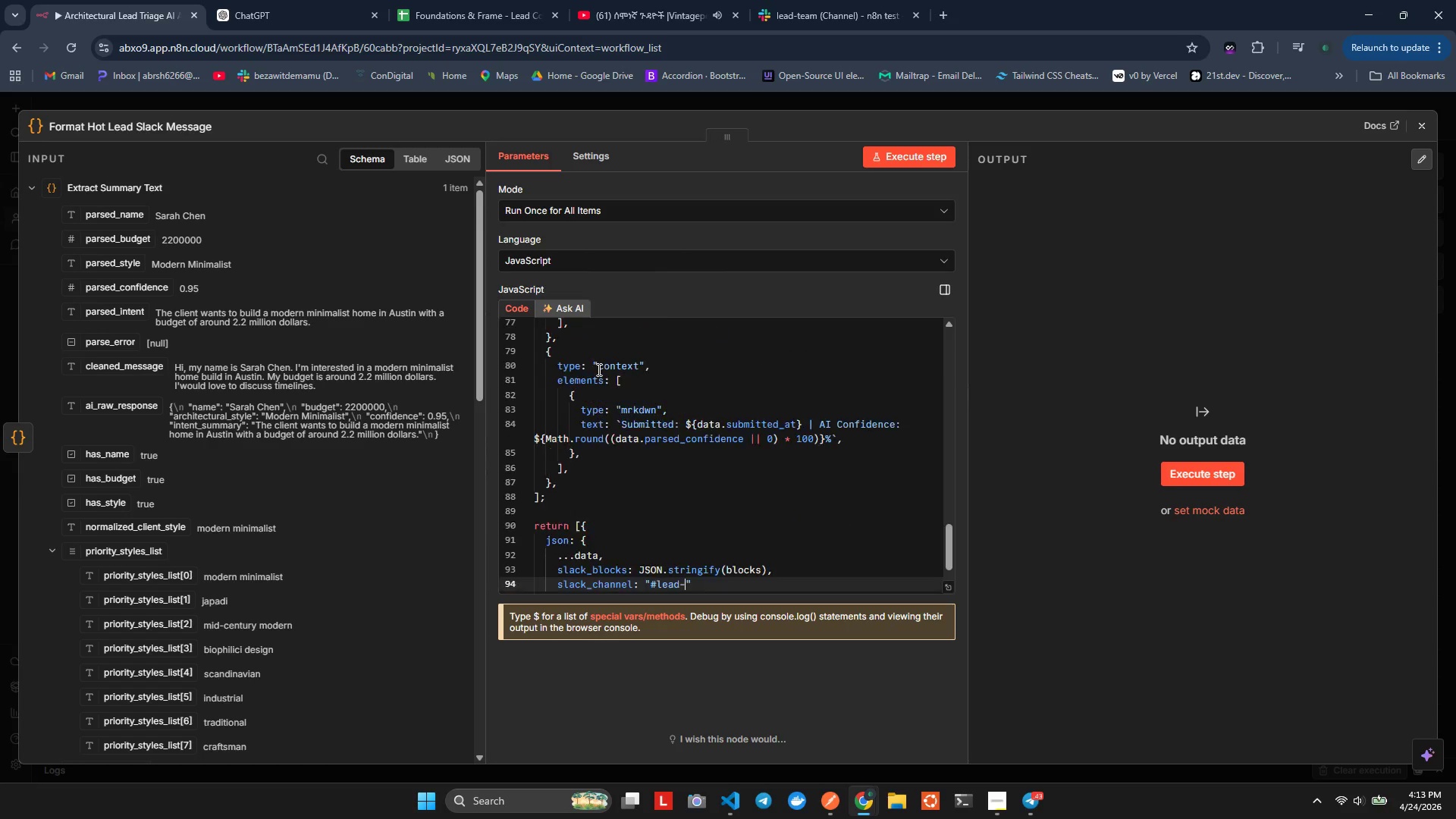 
key(Control+Z)
 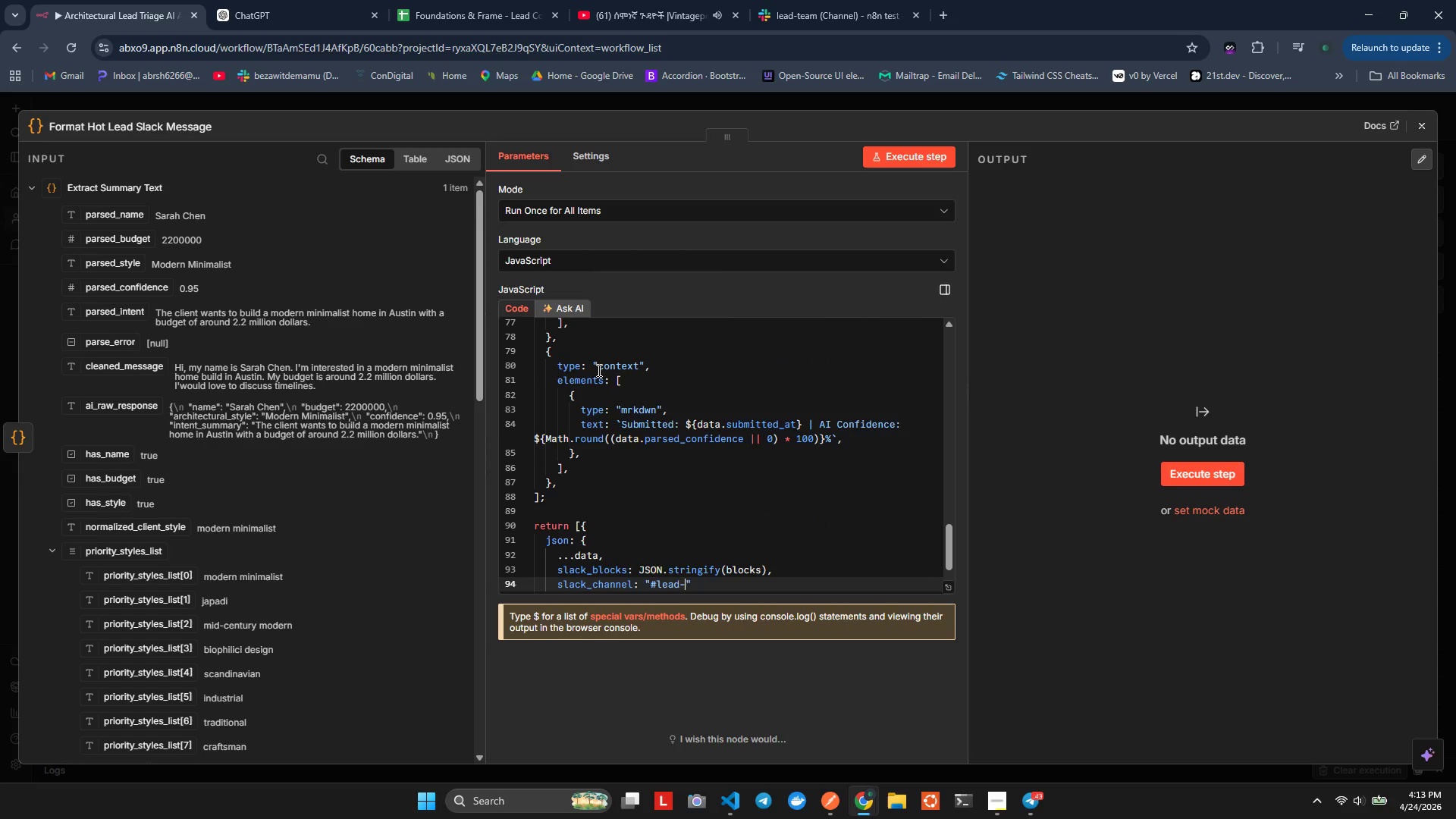 
key(Control+Z)
 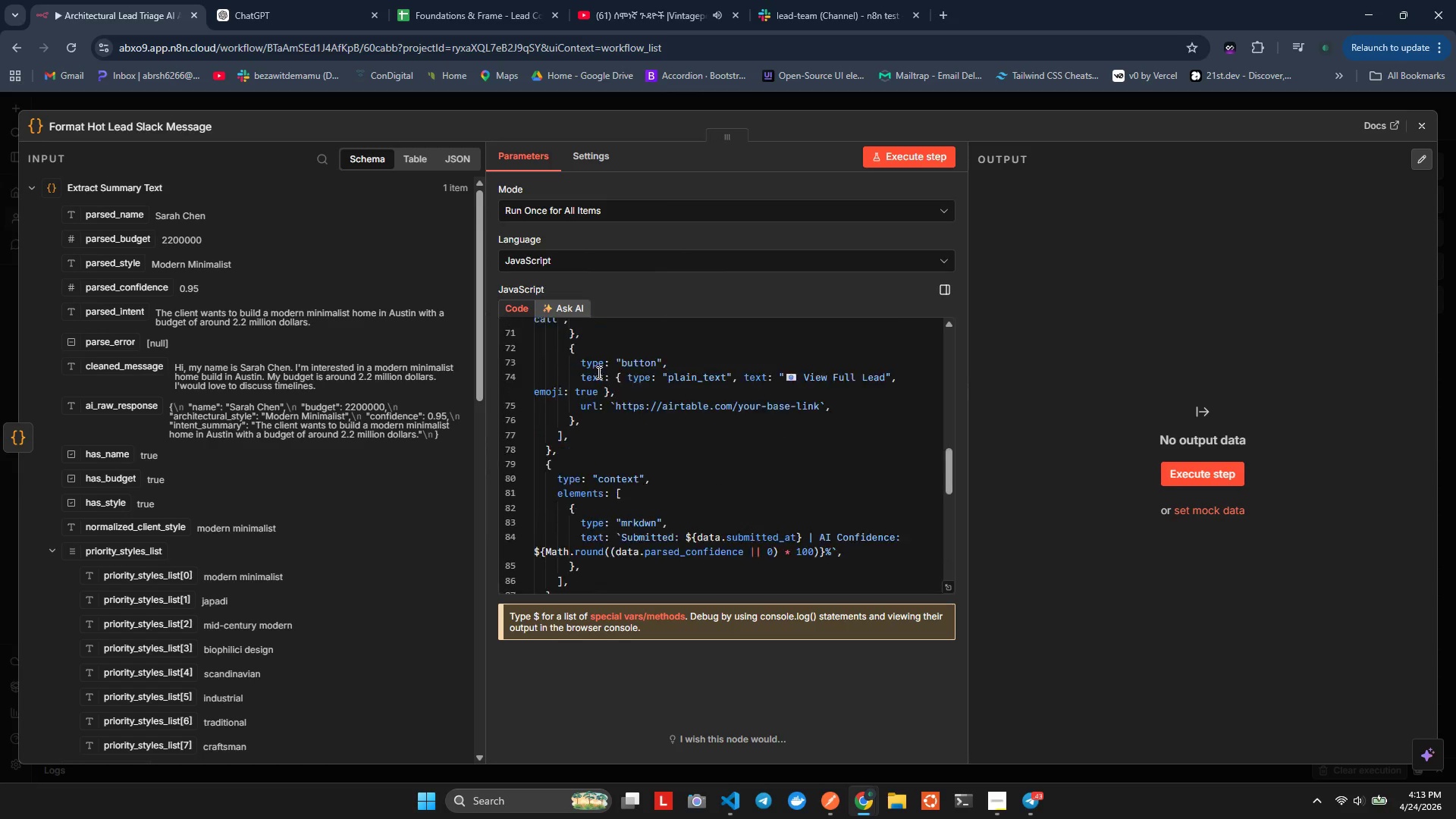 
scroll: coordinate [599, 372], scroll_direction: up, amount: 29.0
 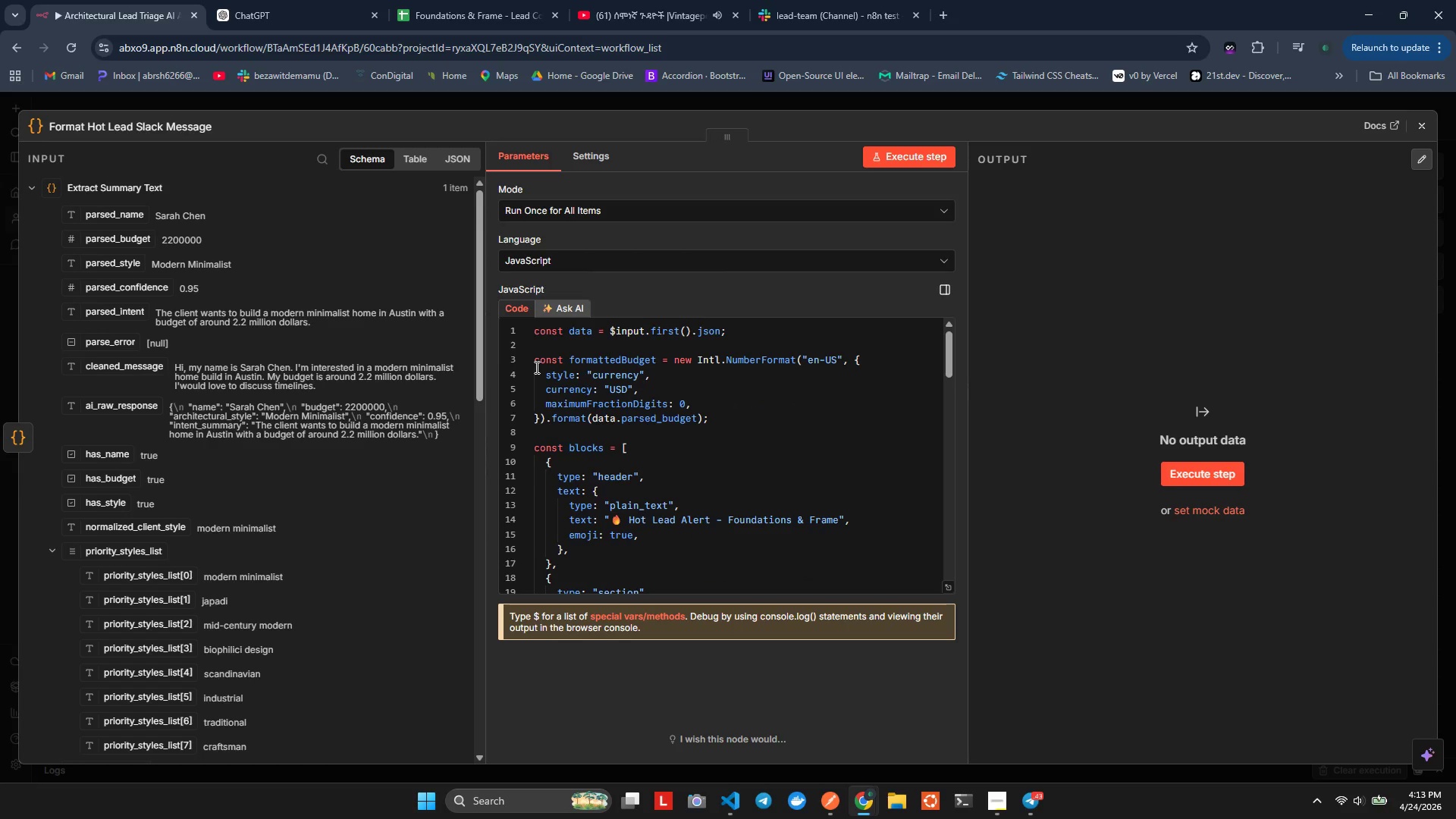 
left_click_drag(start_coordinate=[535, 367], to_coordinate=[588, 818])
 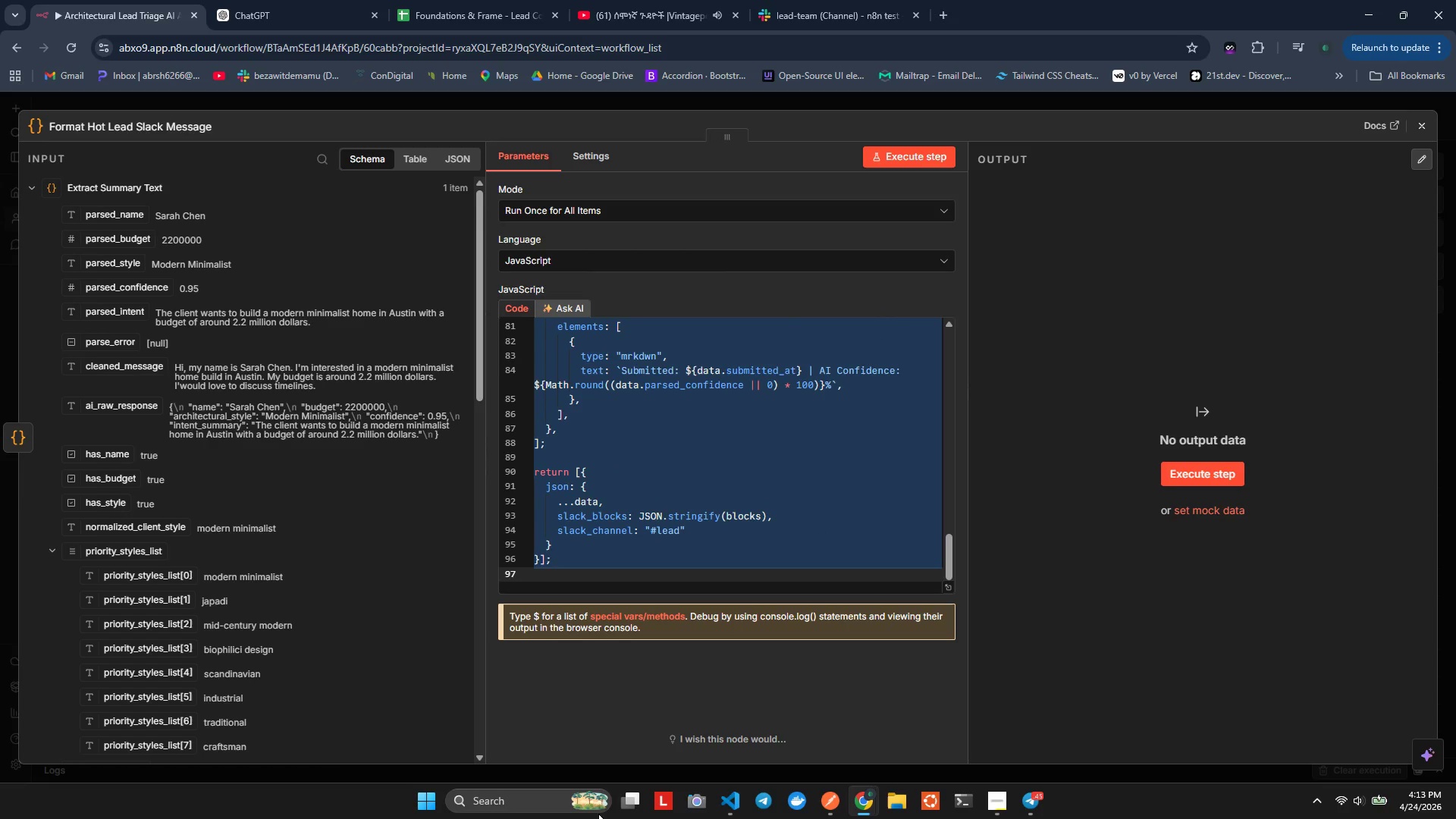 
key(Control+V)
 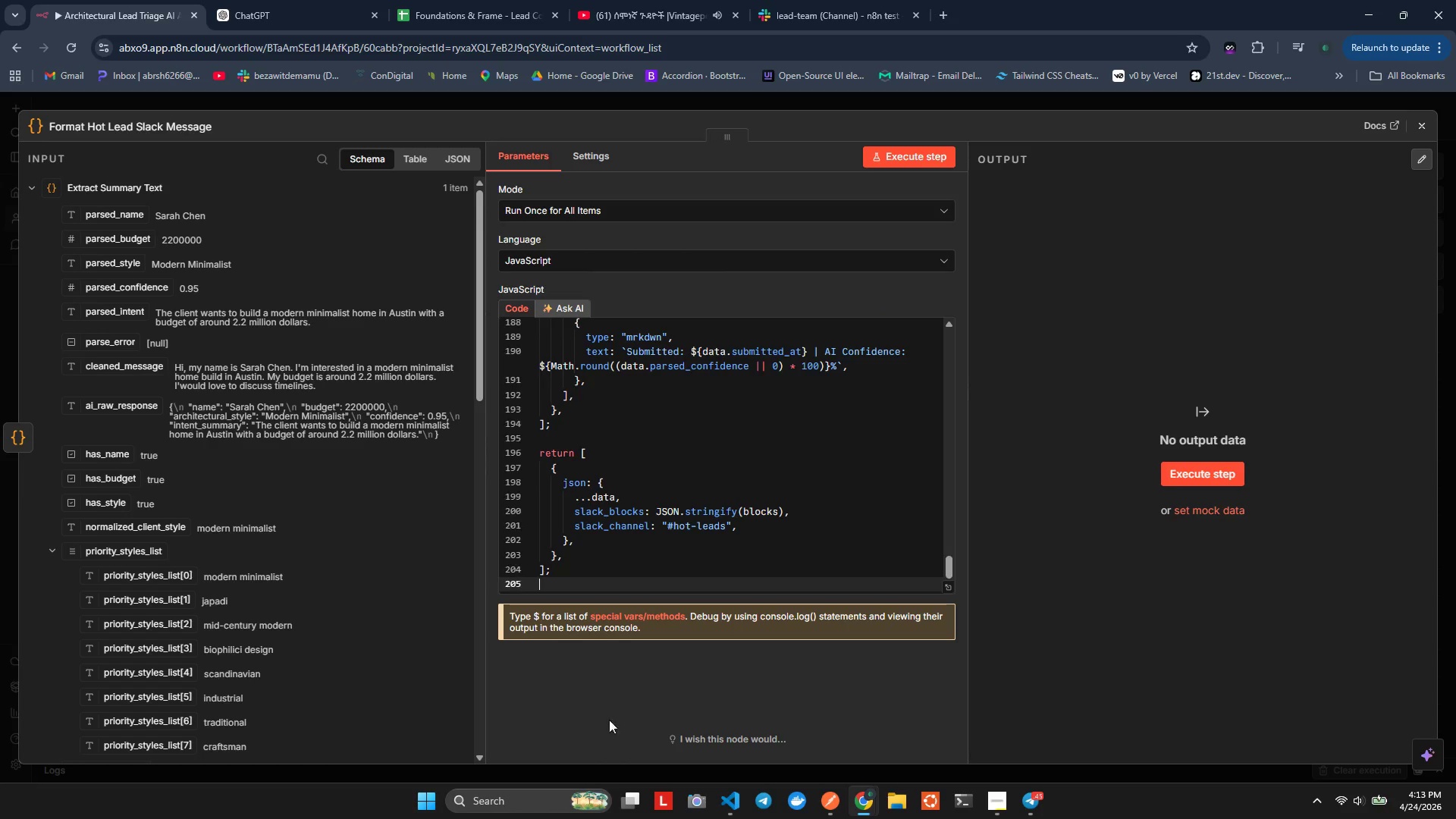 
hold_key(key=V, duration=13.41)
 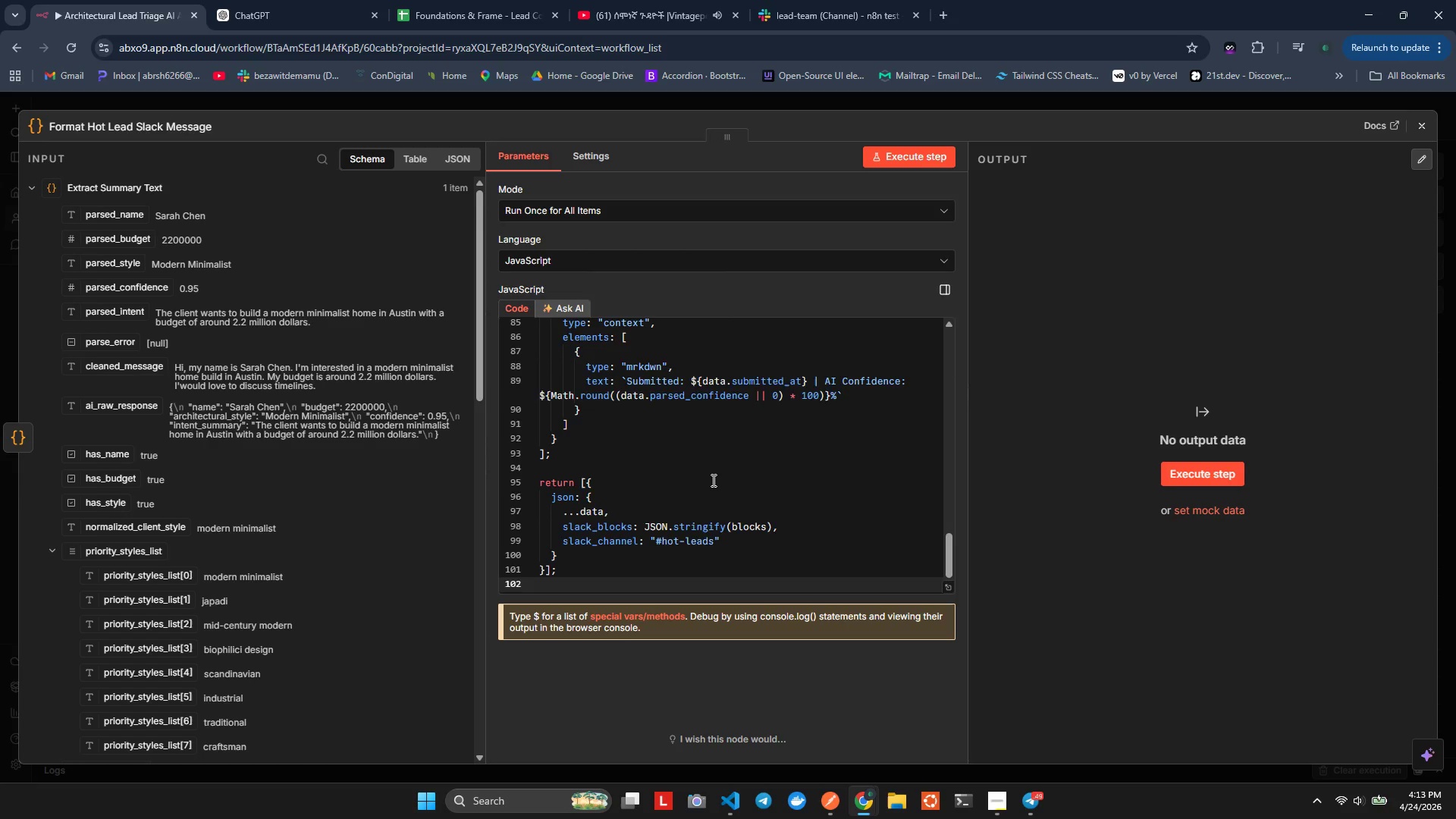 
scroll: coordinate [659, 474], scroll_direction: up, amount: 48.0
 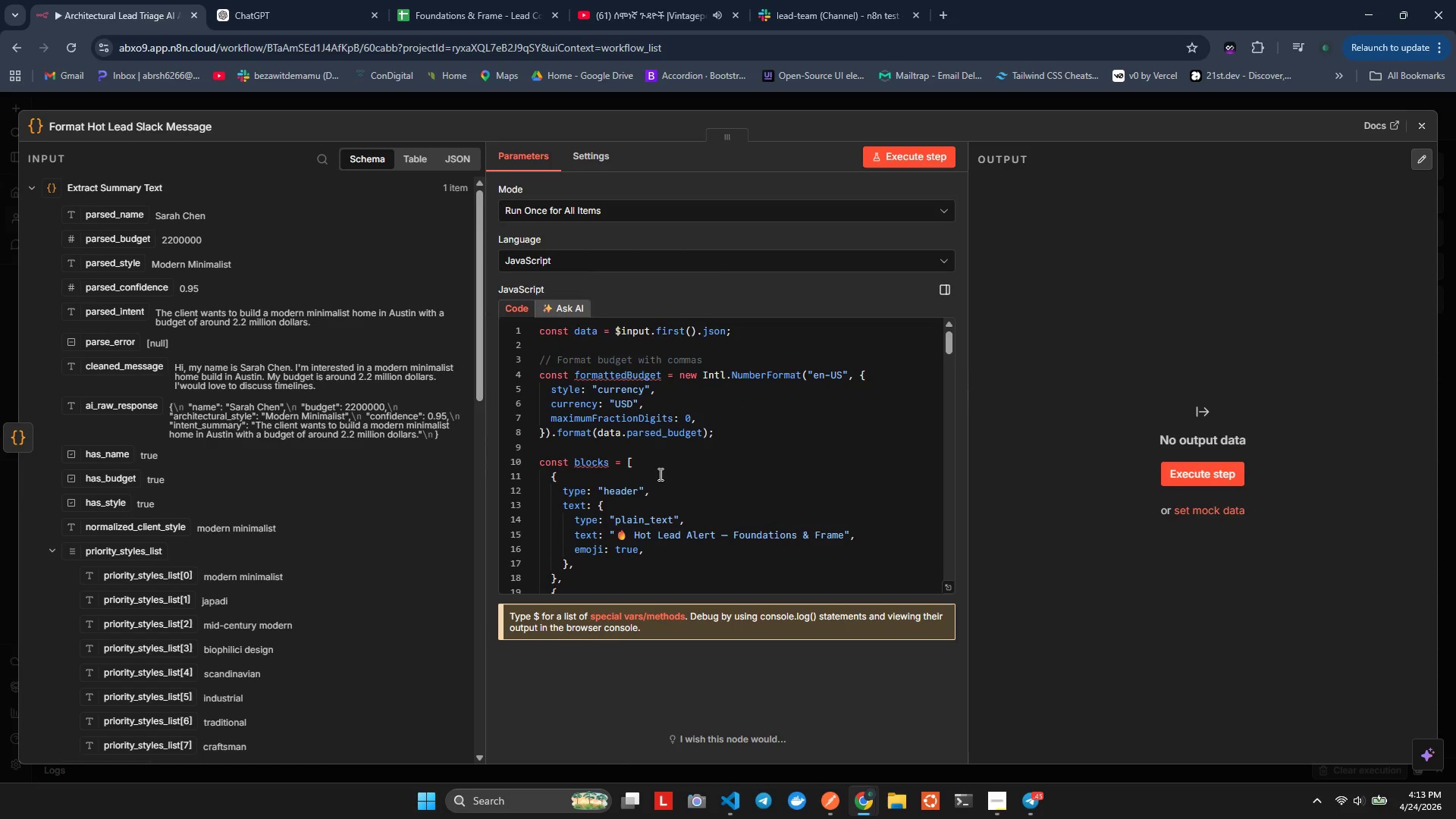 
key(Alt+Shift+F)
 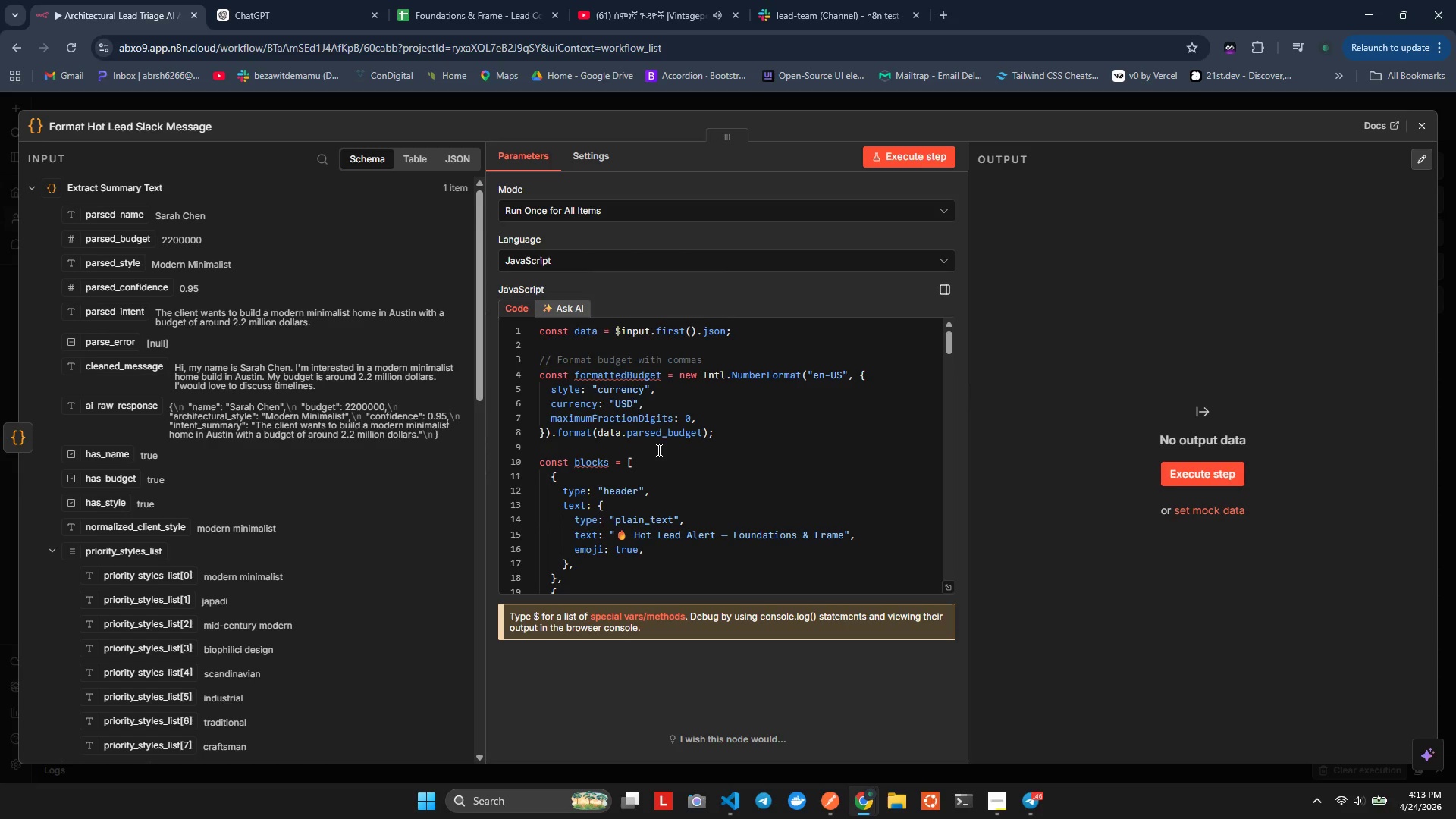 
key(Control+ControlLeft)
 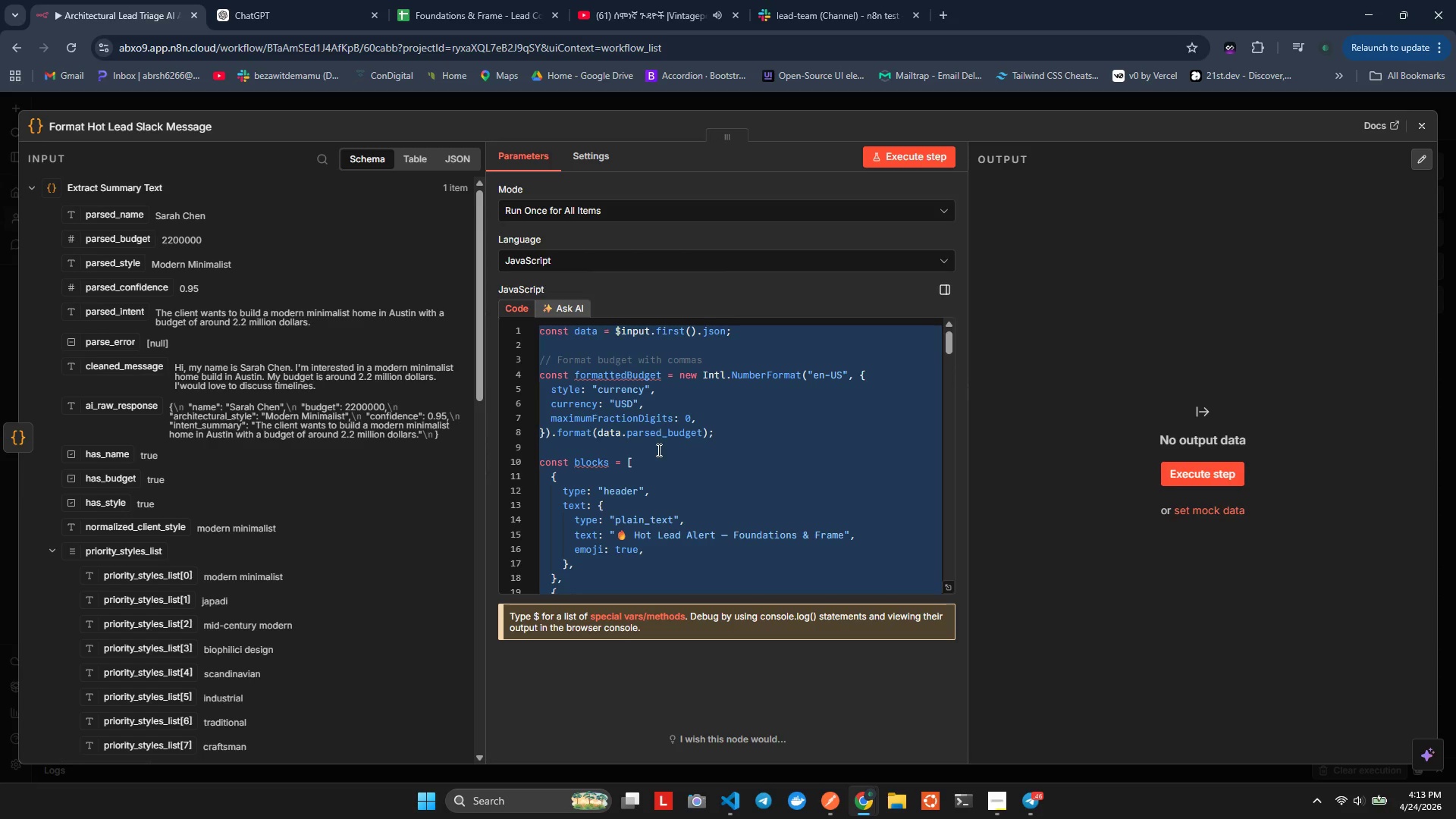 
key(Control+A)
 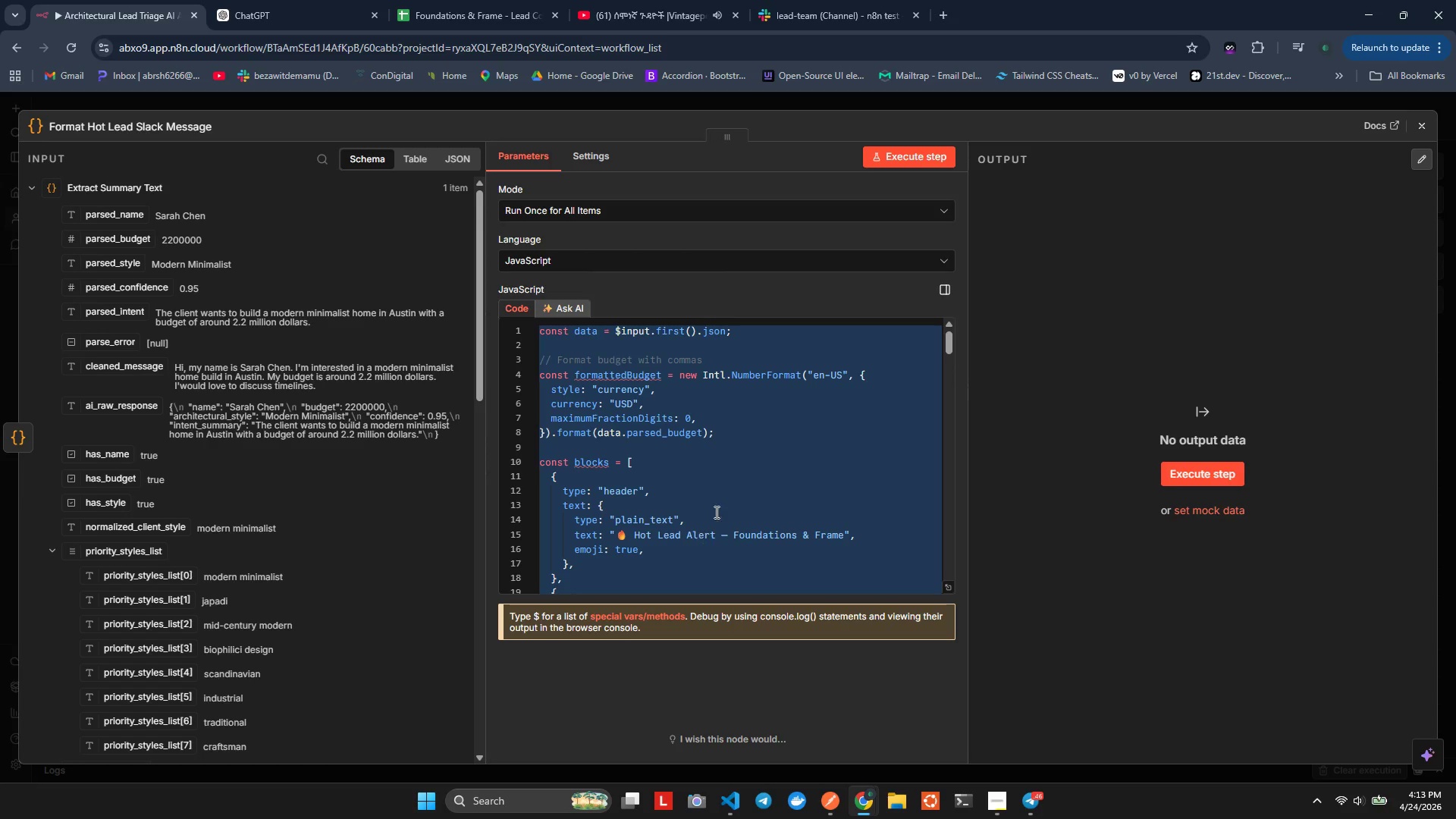 
key(Alt+AltLeft)
 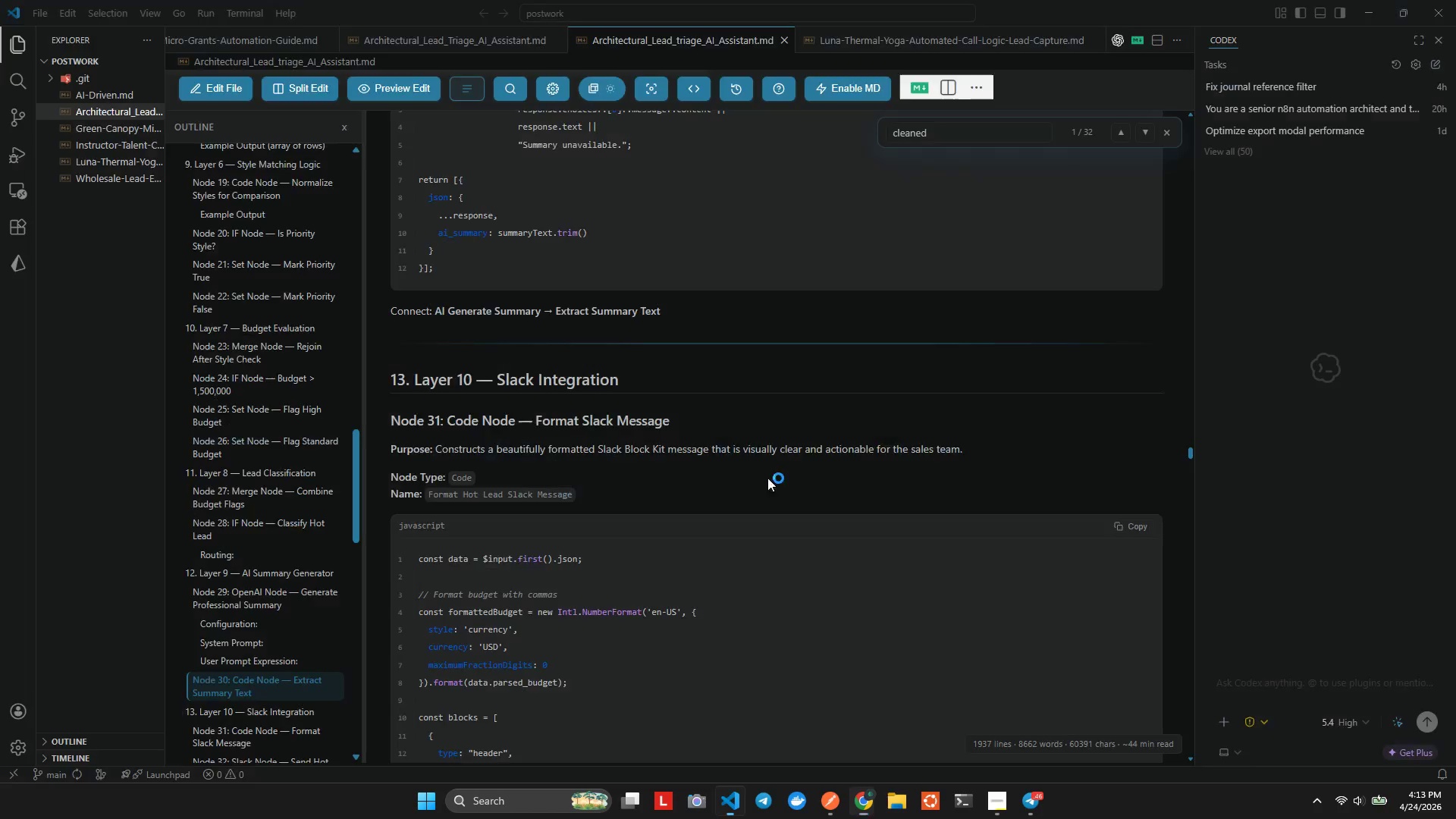 
key(Alt+Tab)
 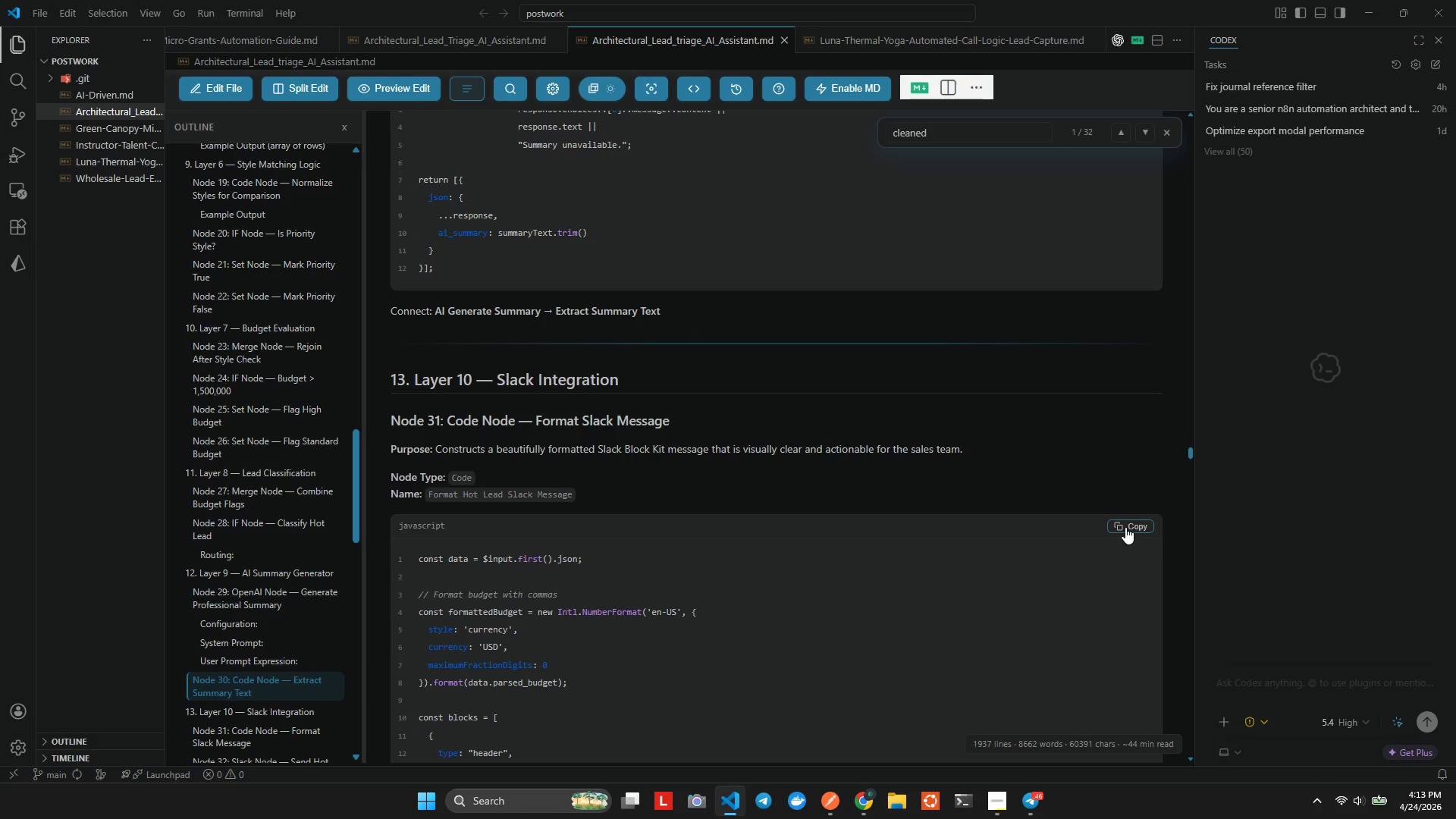 
scroll: coordinate [1029, 563], scroll_direction: down, amount: 1.0
 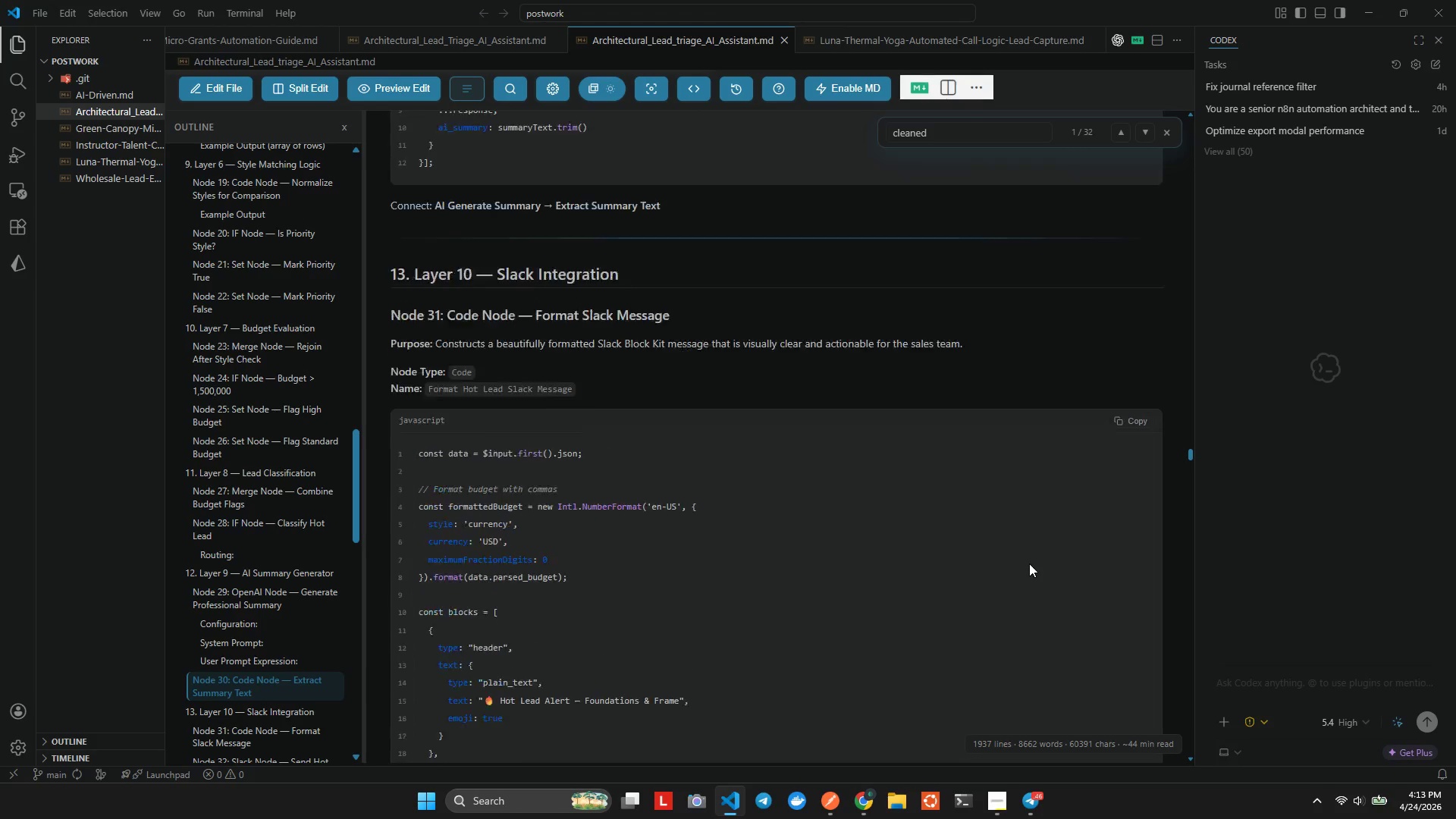 
scroll: coordinate [1029, 563], scroll_direction: up, amount: 1.0
 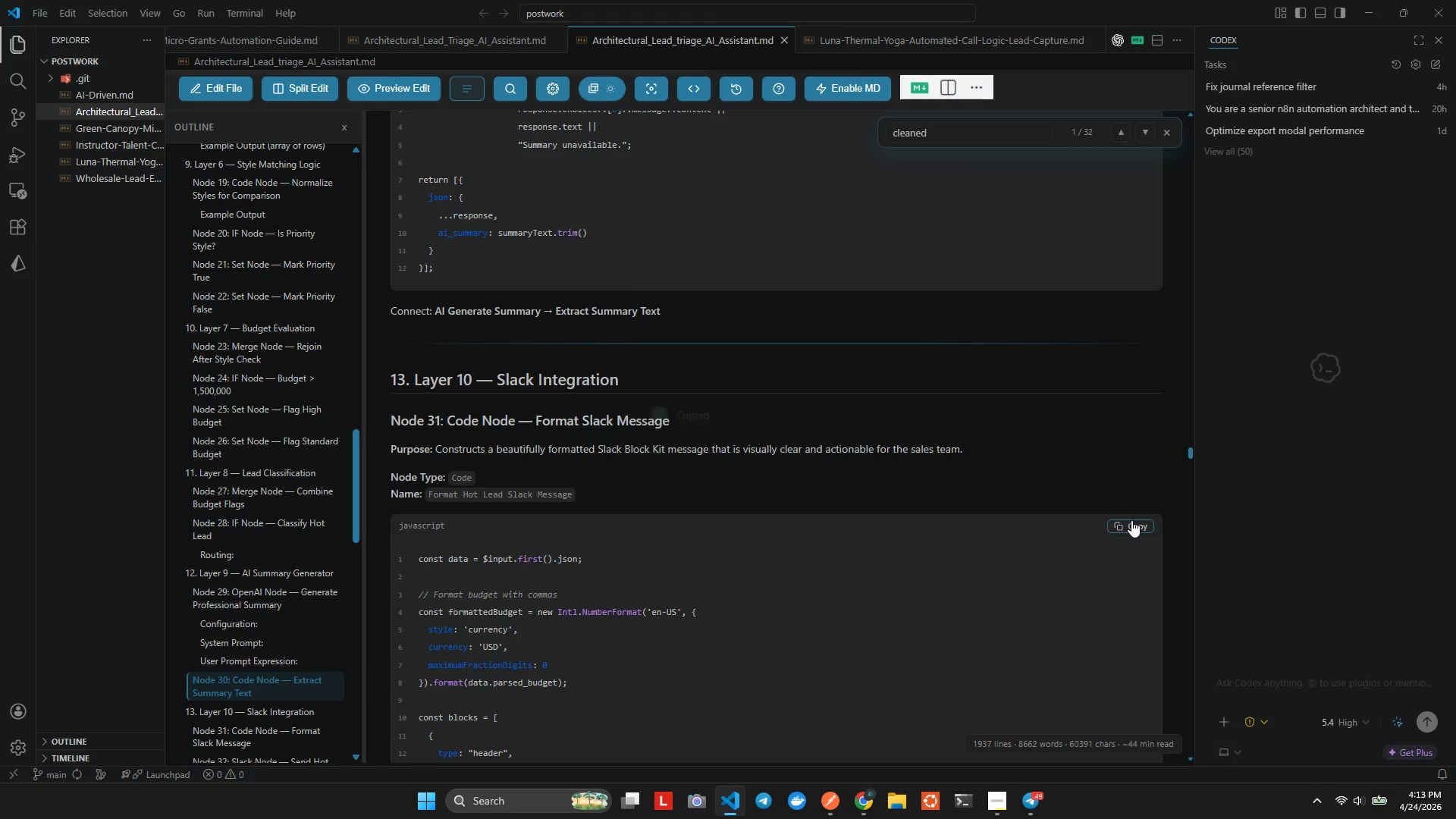 
key(Alt+AltLeft)
 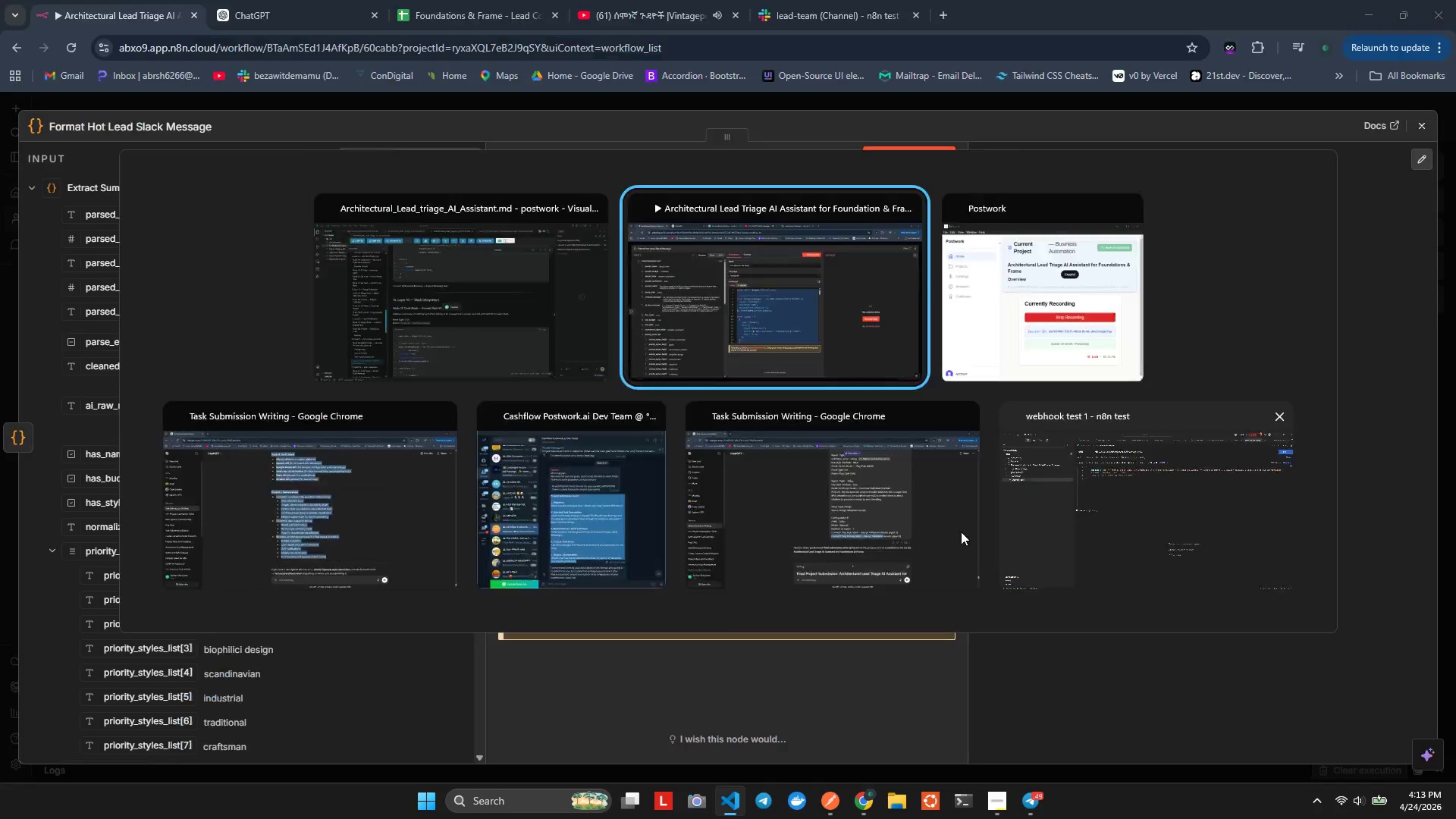 
key(Alt+Tab)
 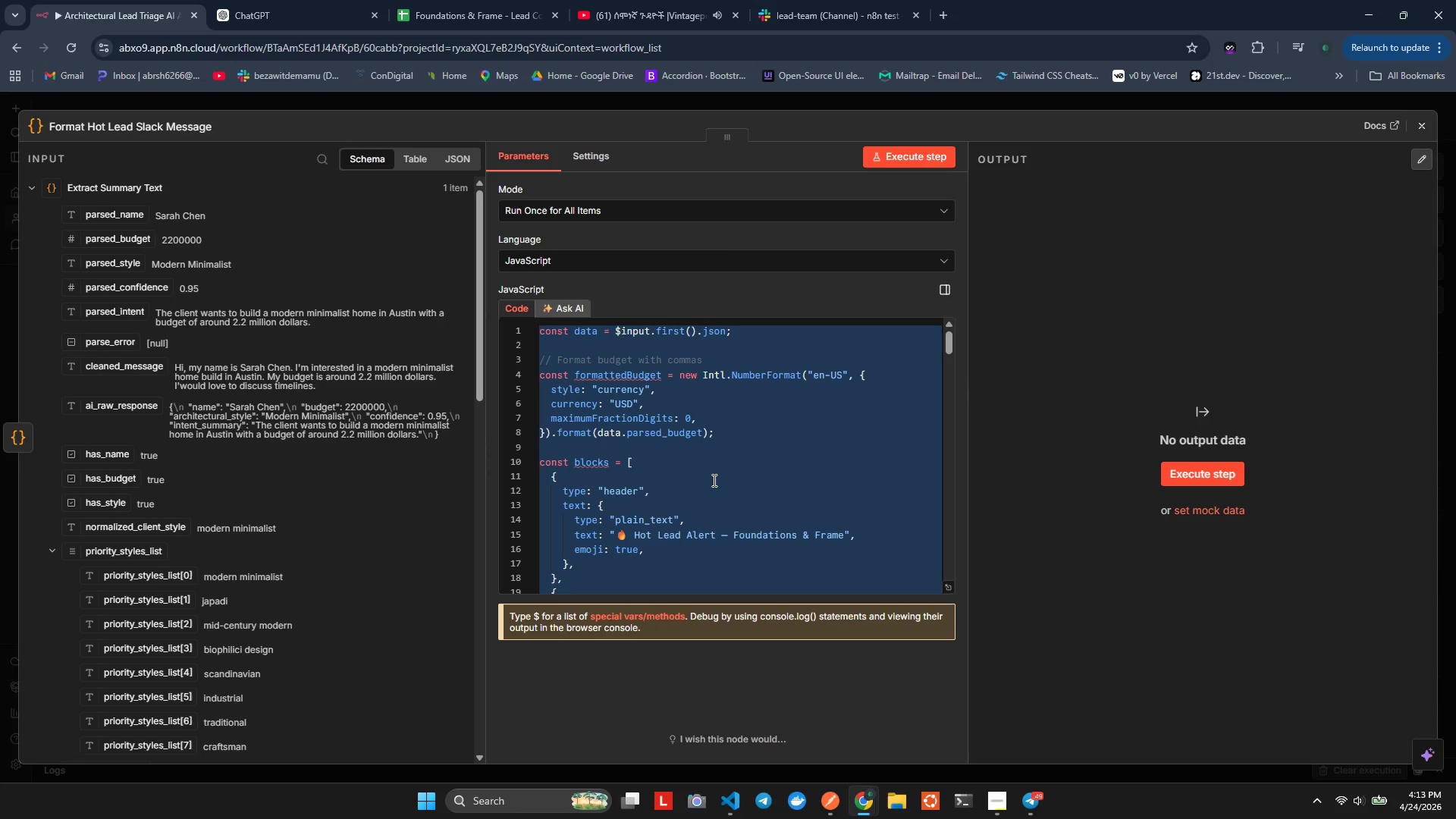 
hold_key(key=ControlLeft, duration=0.55)
 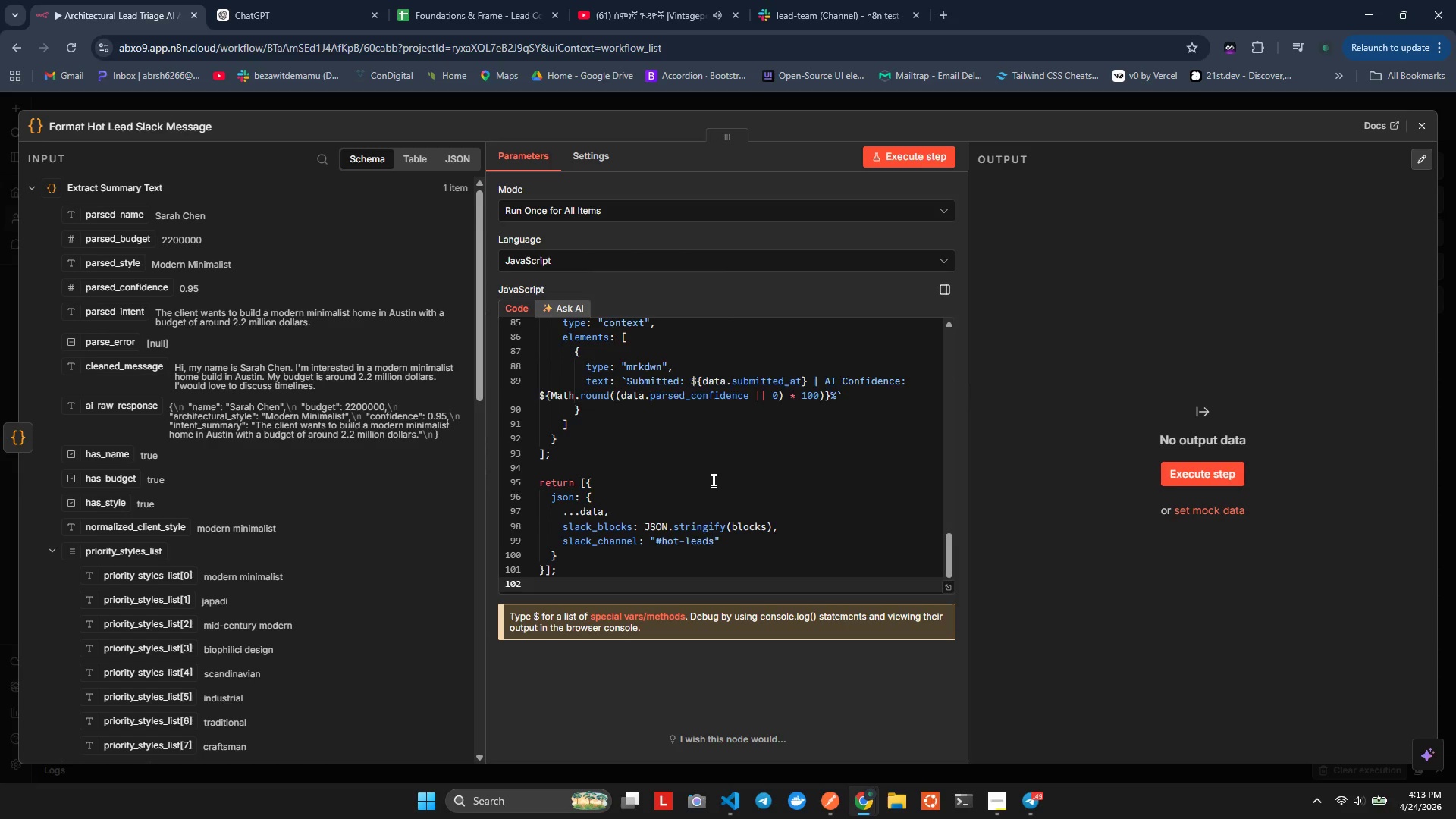 
key(Alt+Shift+F)
 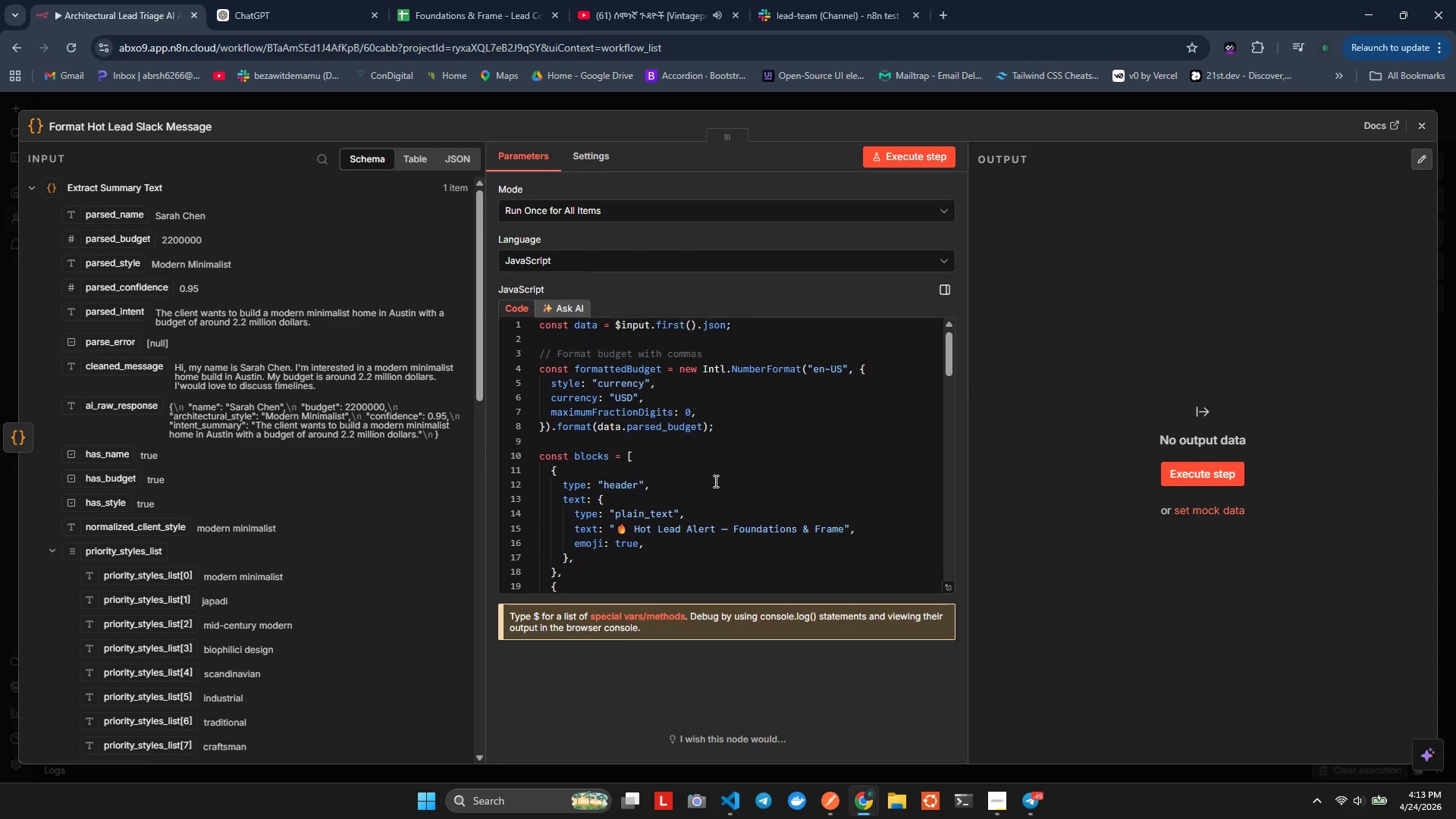 
scroll: coordinate [714, 481], scroll_direction: up, amount: 13.0
 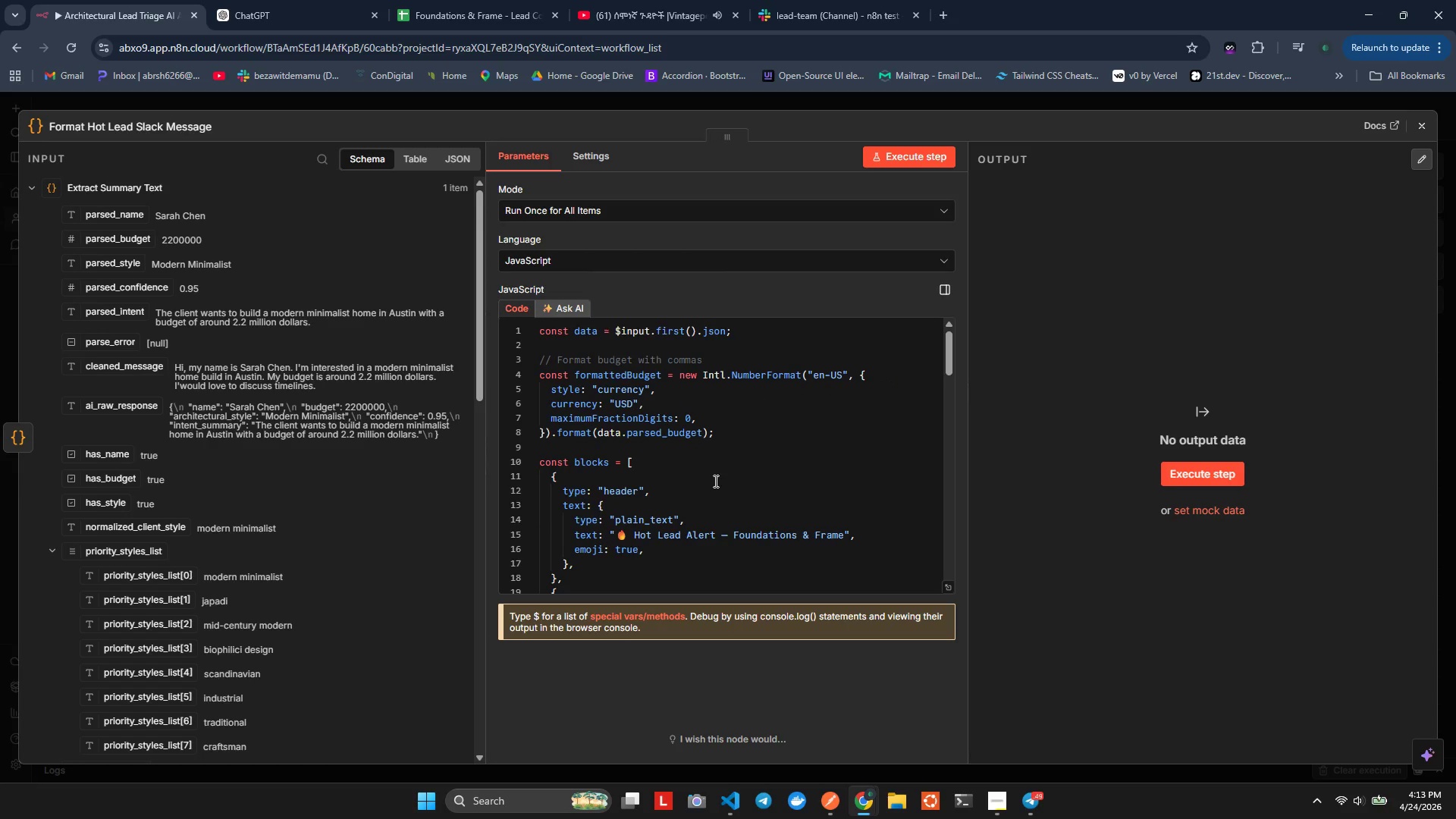 
key(Control+S)
 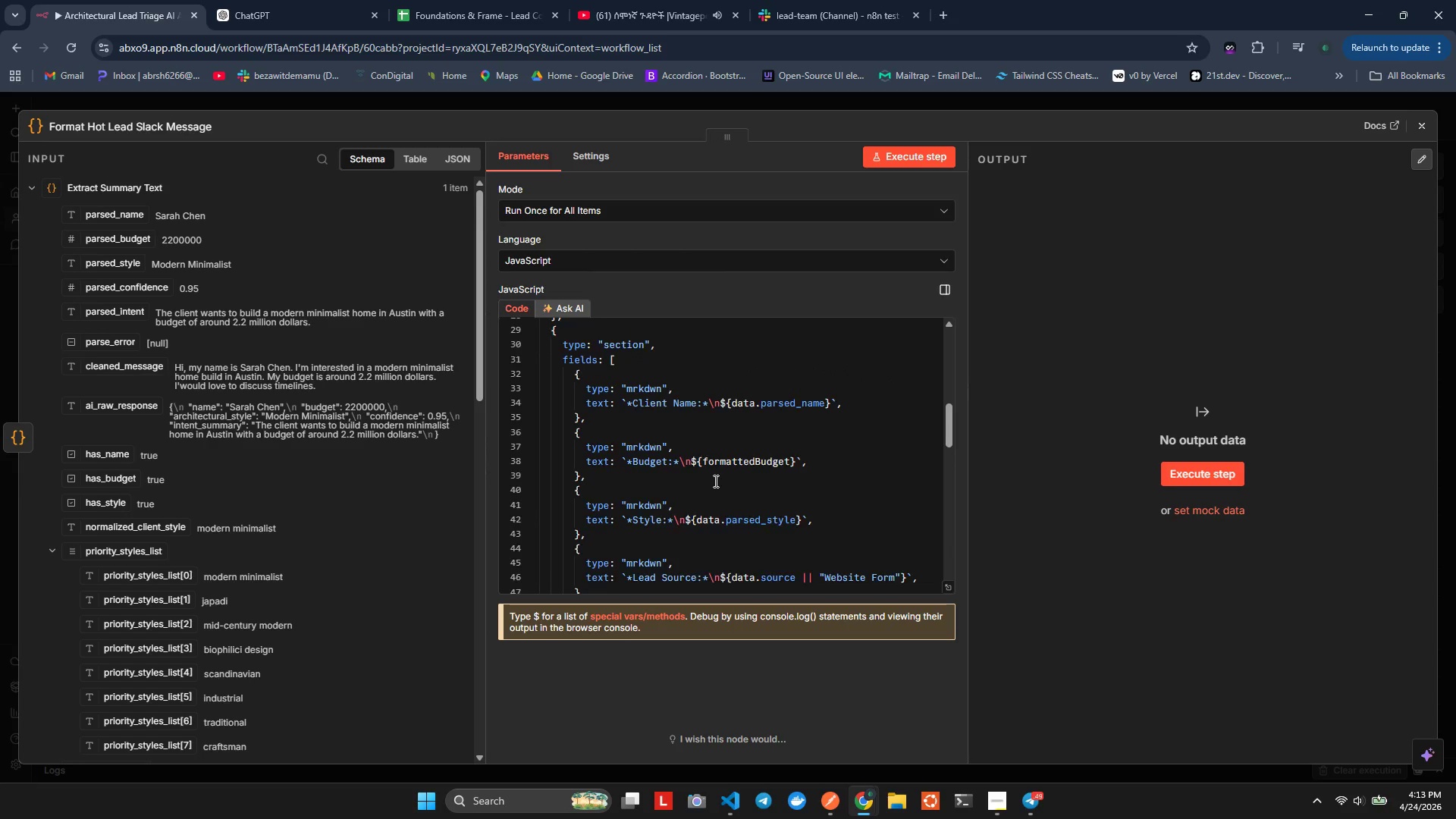 
scroll: coordinate [714, 482], scroll_direction: down, amount: 22.0
 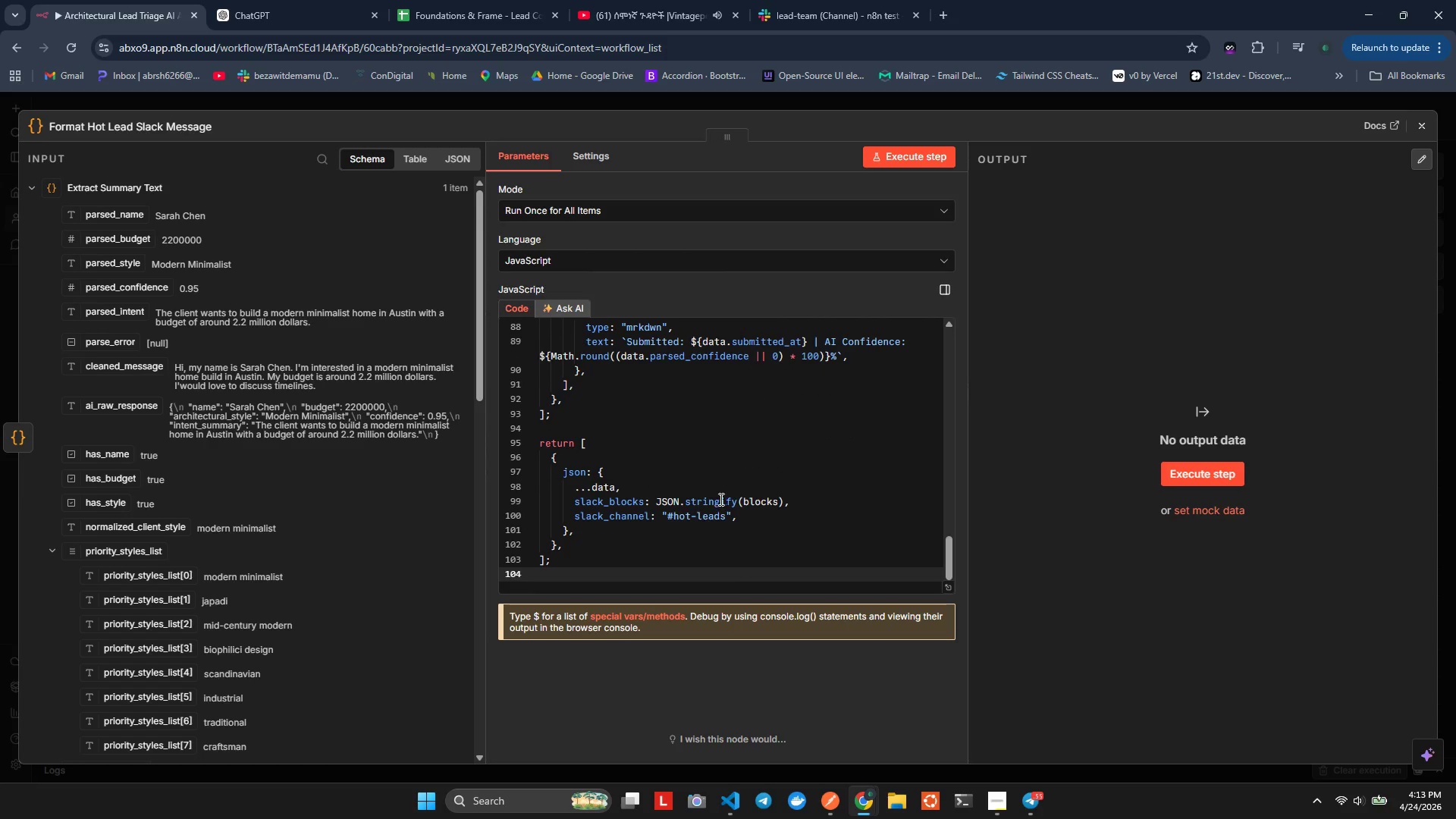 
scroll: coordinate [744, 462], scroll_direction: up, amount: 2.0
 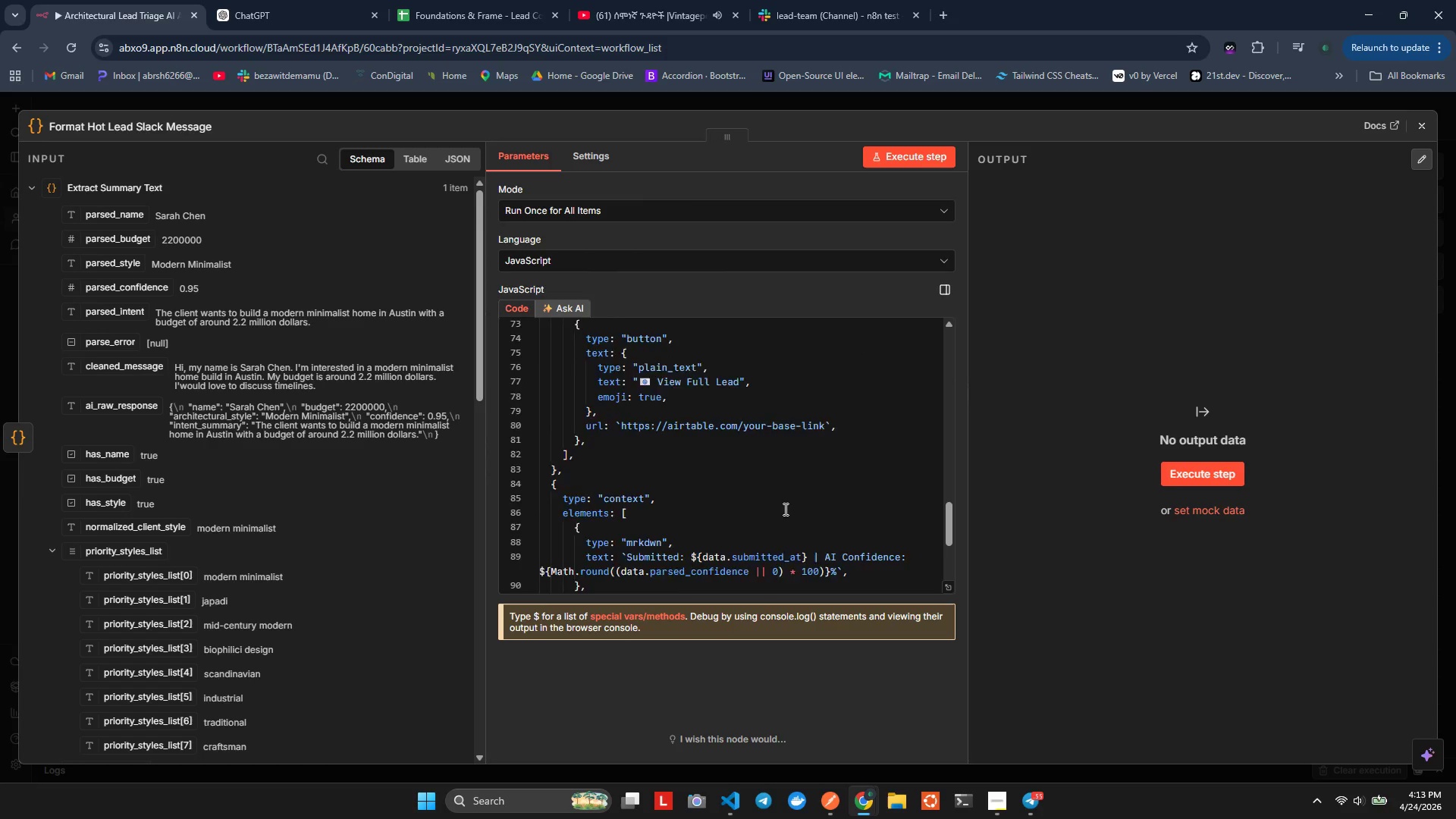 
scroll: coordinate [784, 509], scroll_direction: down, amount: 1.0
 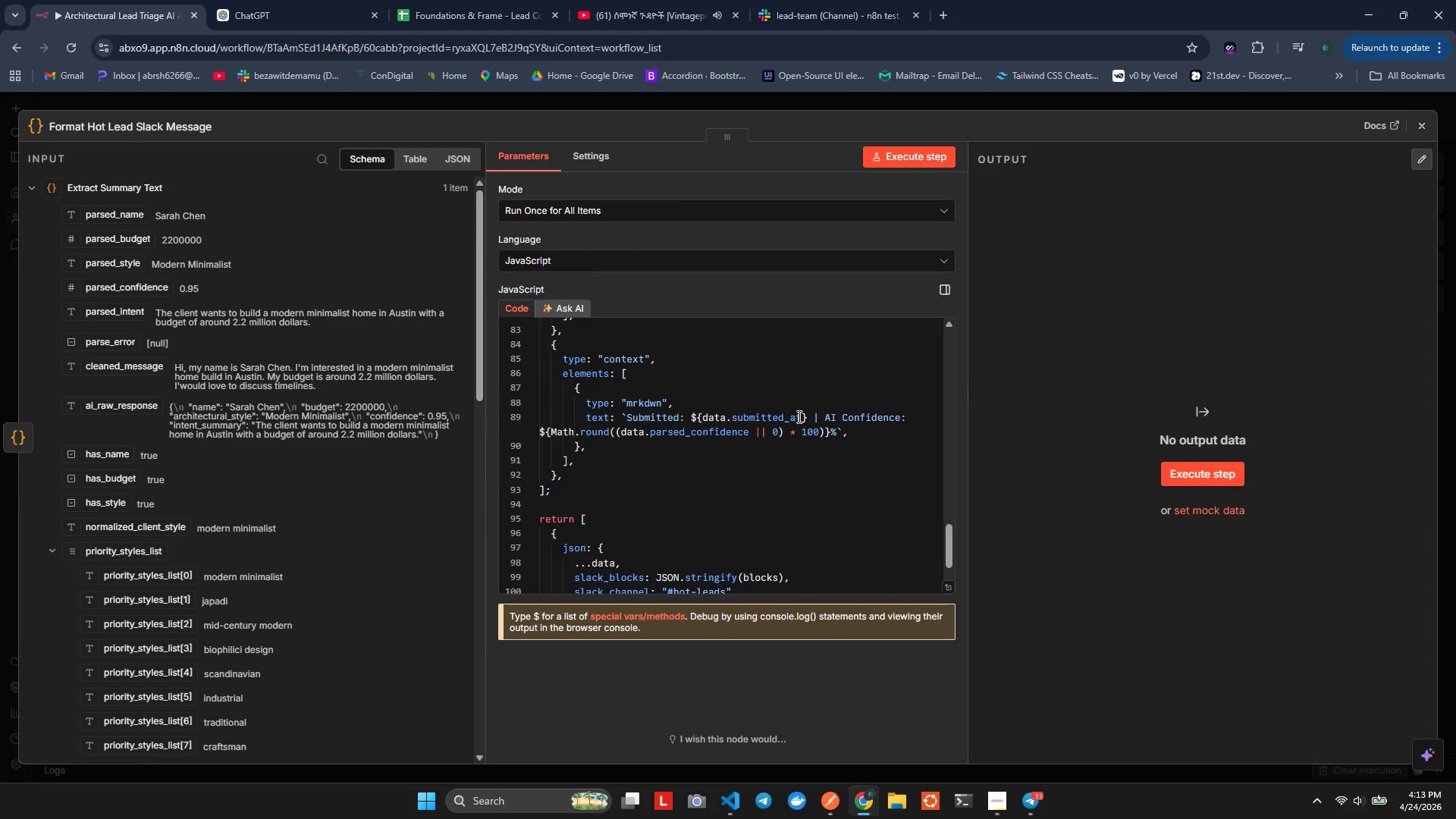 
left_click([798, 416])
 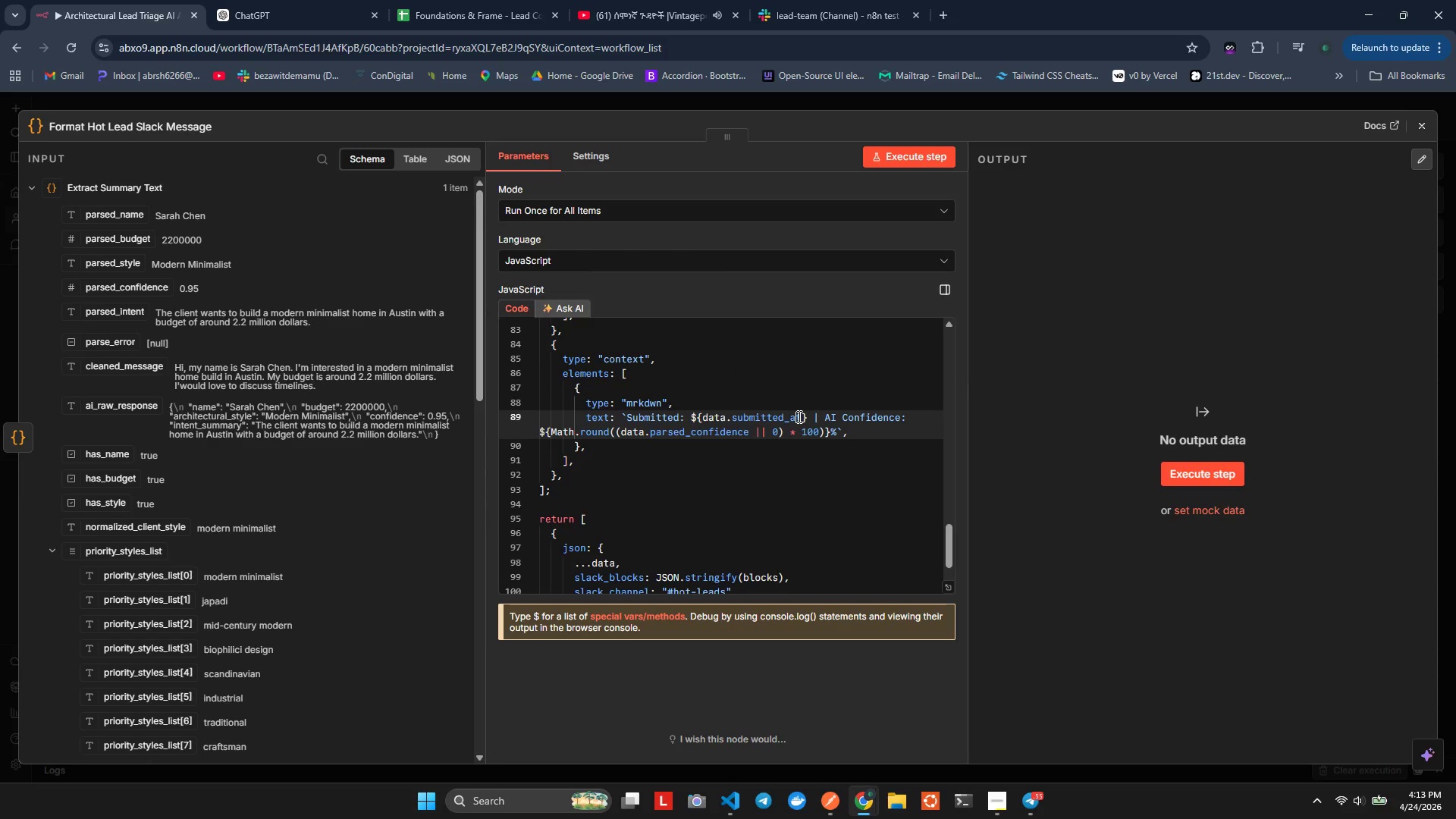 
key(Control+Space)
 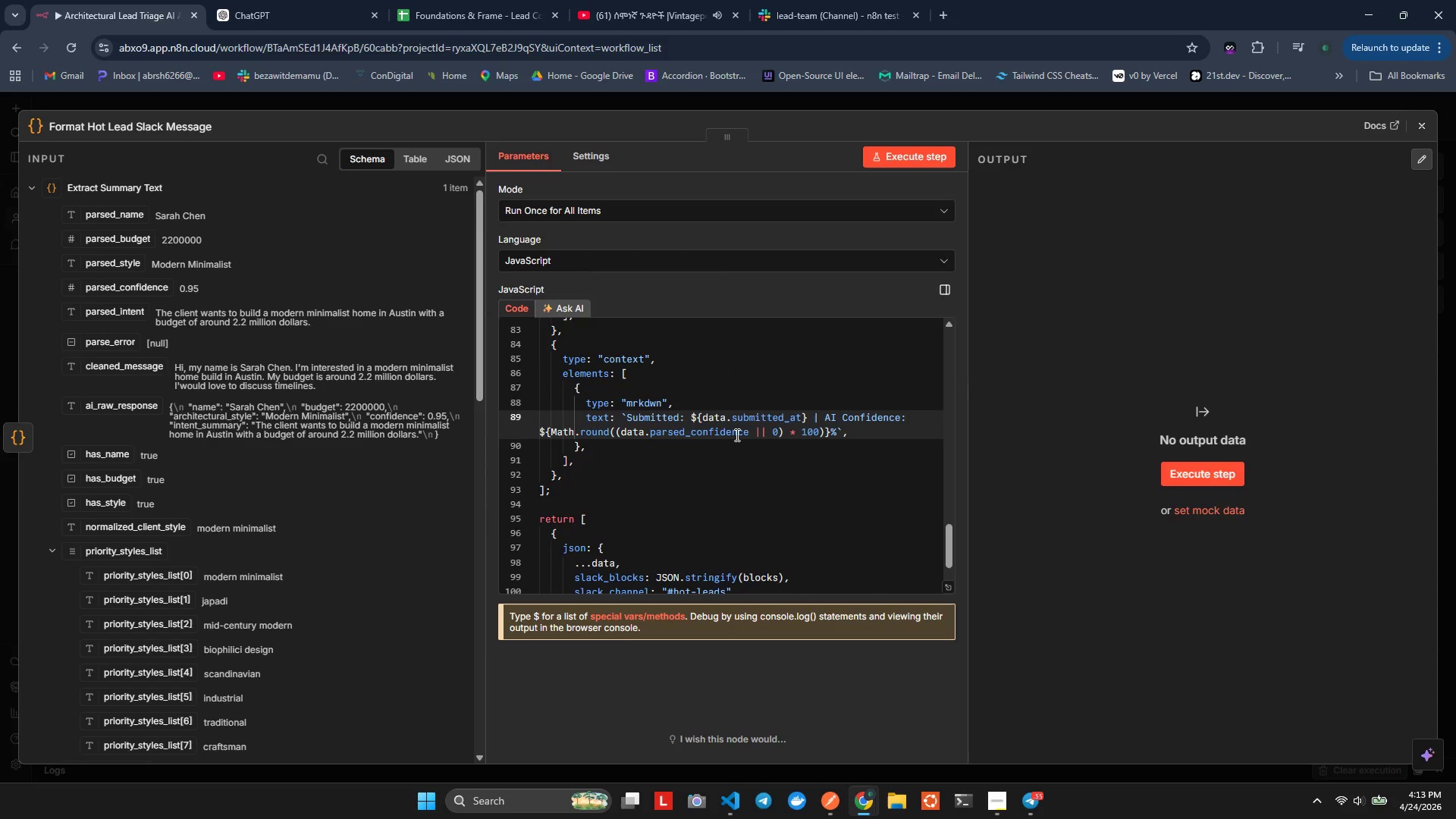 
left_click([736, 435])
 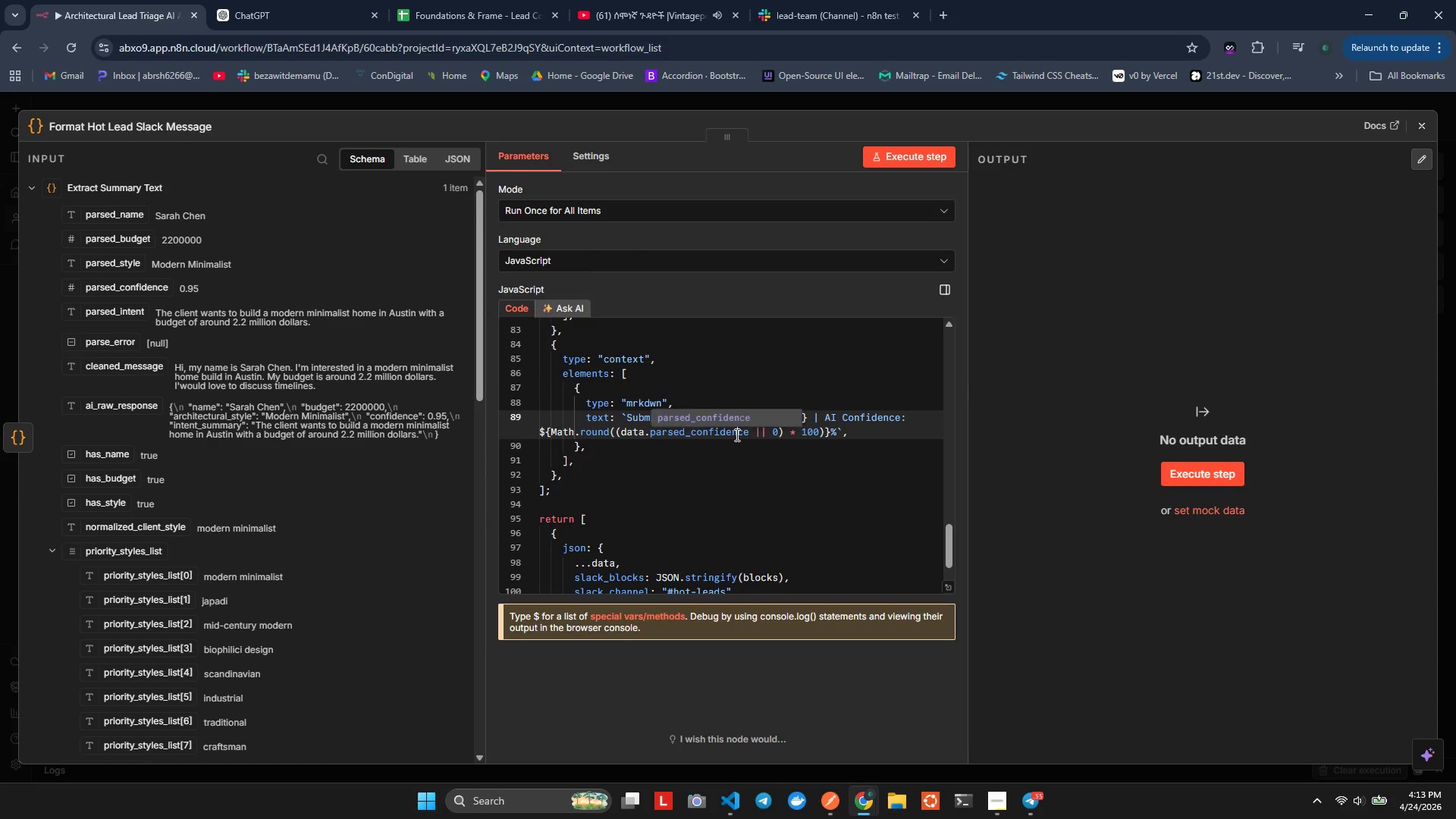 
key(Control+ControlLeft)
 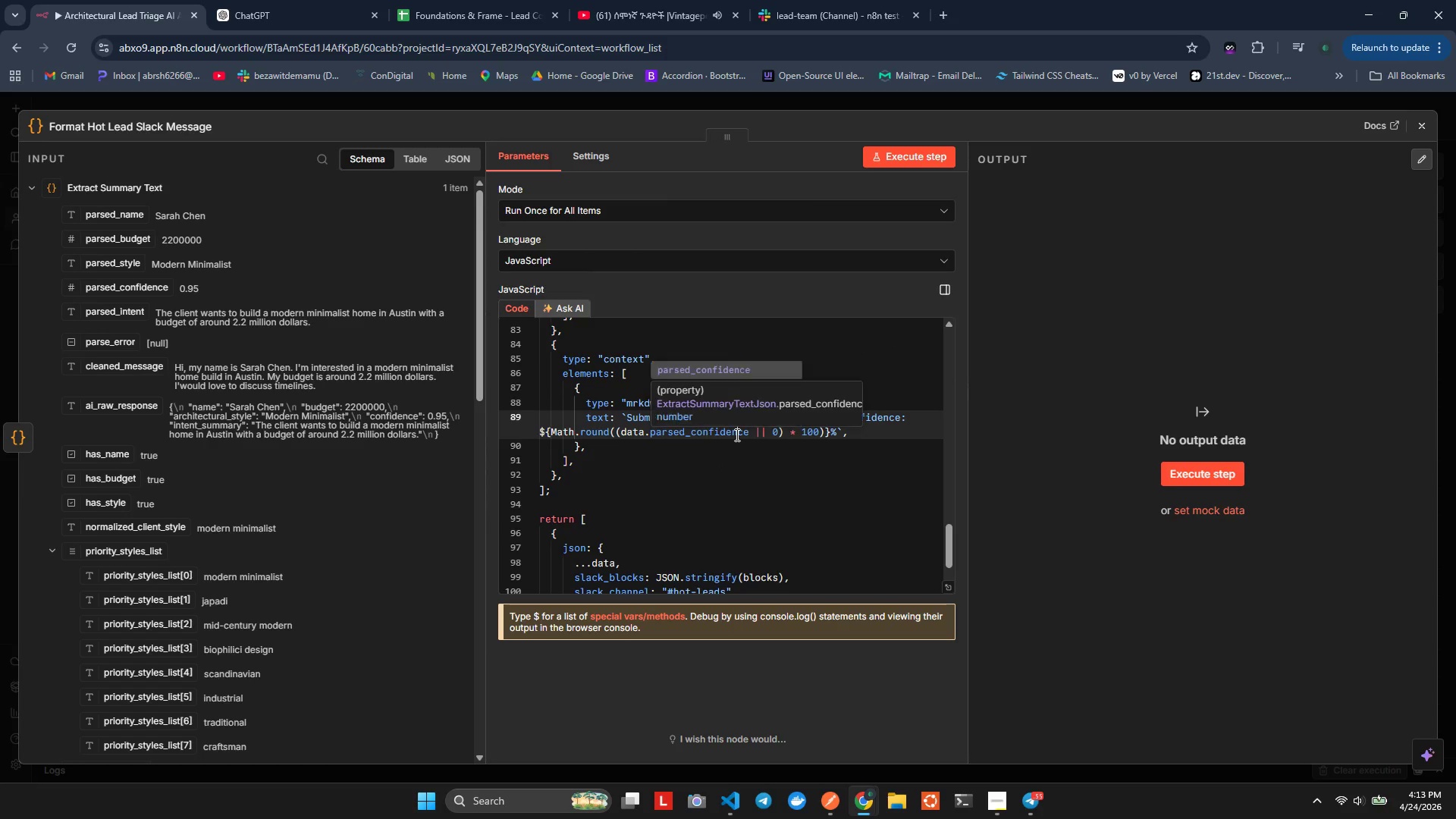 
key(Control+Space)
 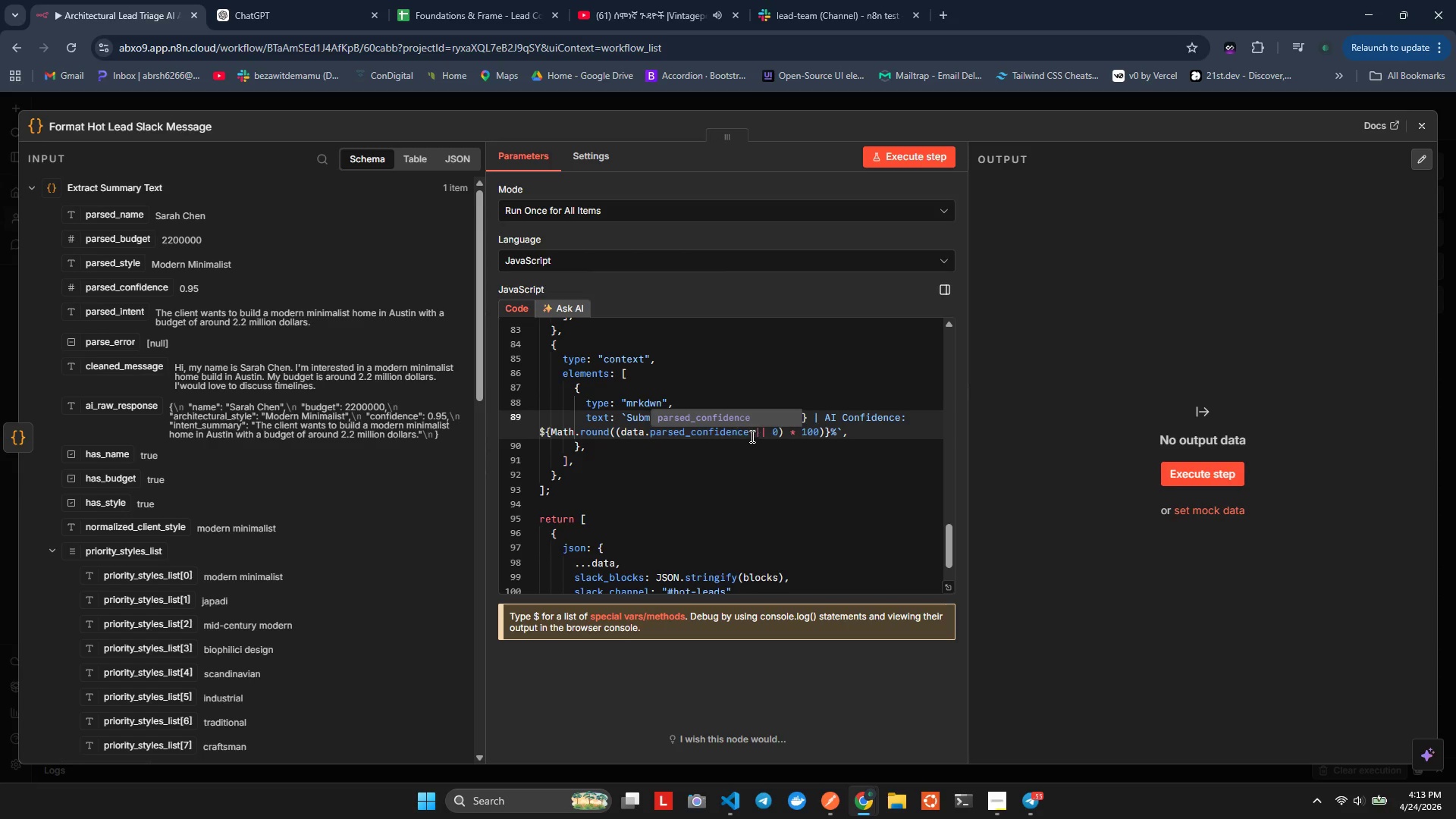 
left_click([748, 435])
 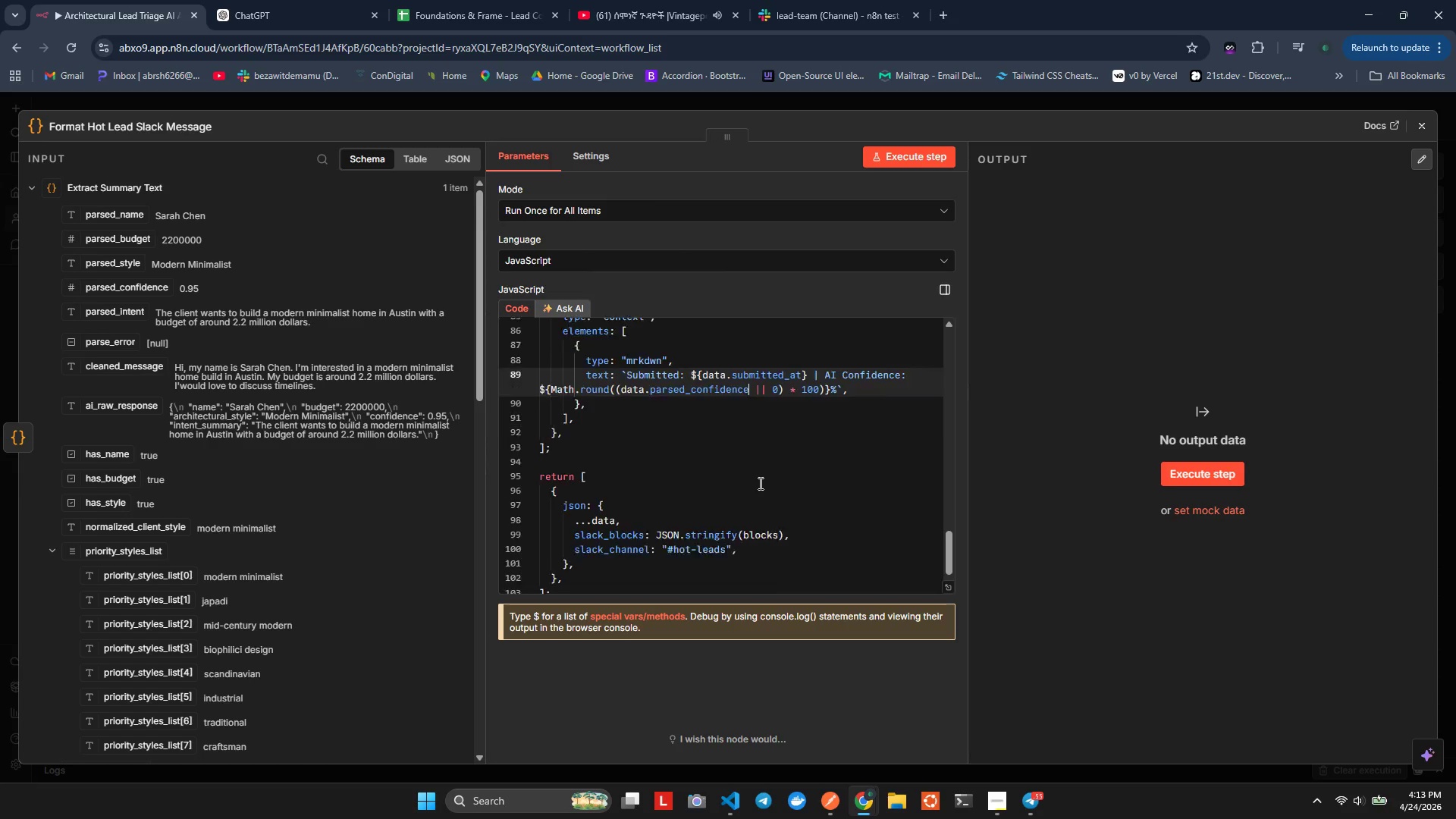 
scroll: coordinate [759, 483], scroll_direction: down, amount: 11.0
 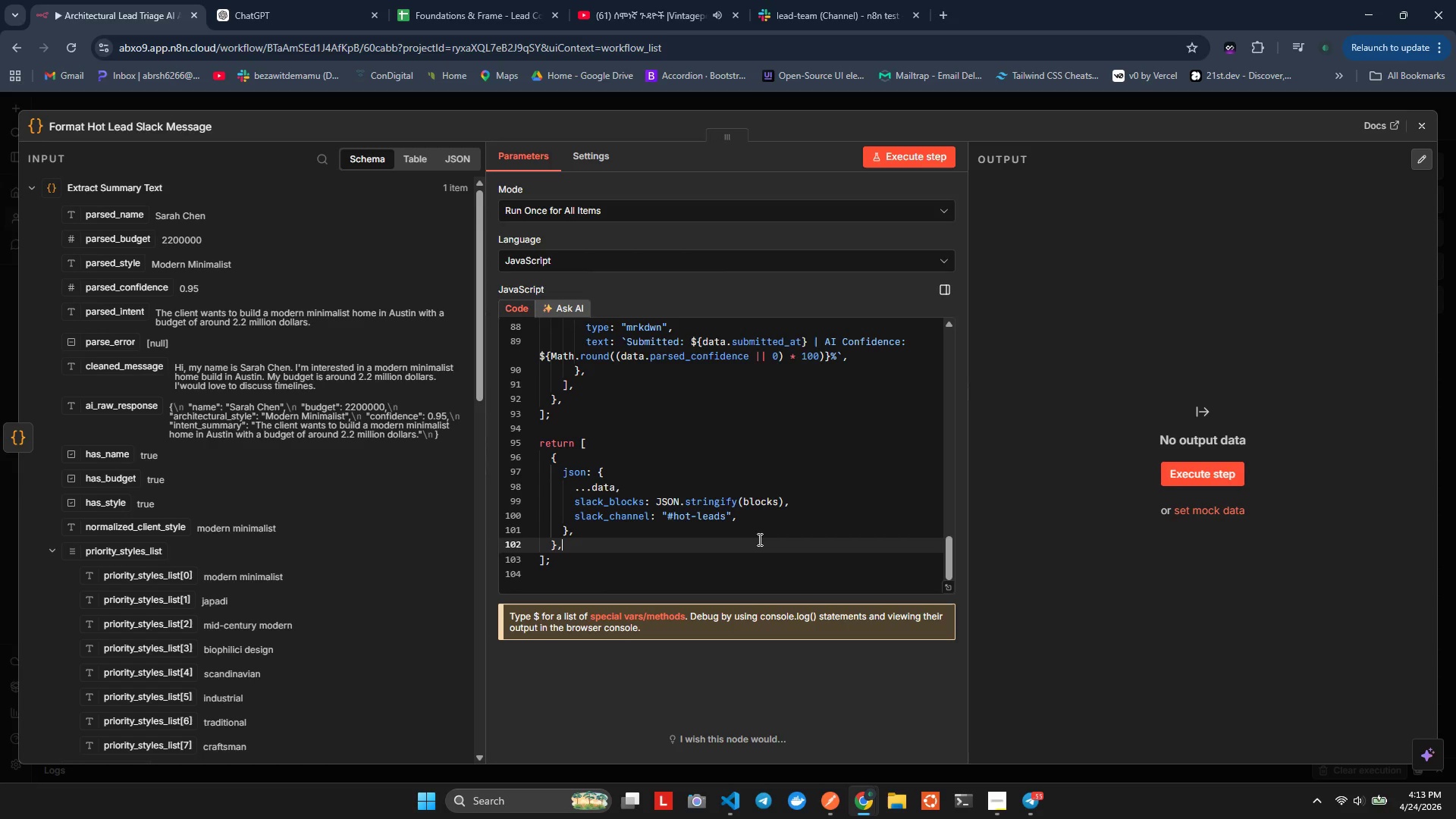 
left_click([758, 539])
 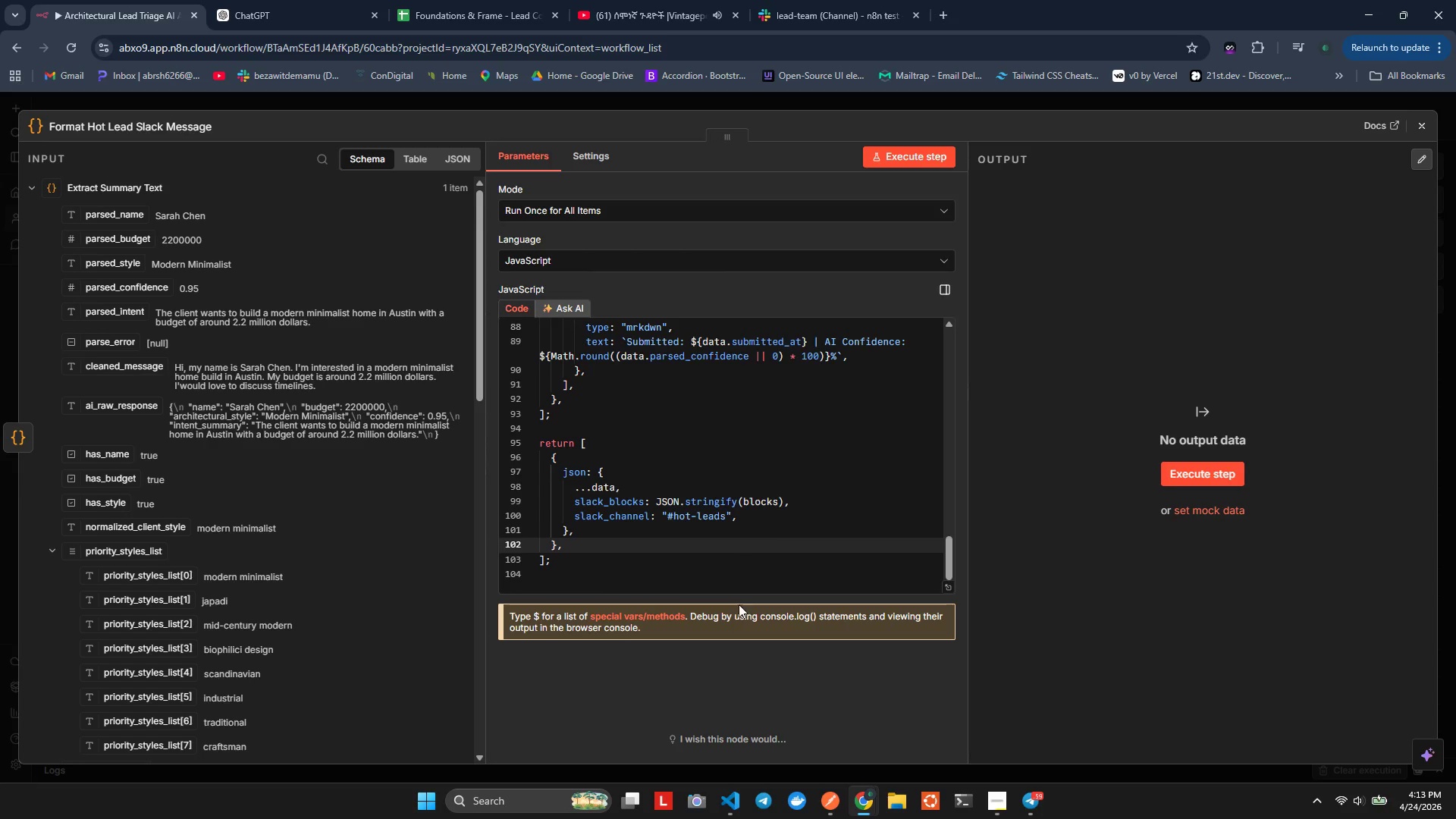 
wait(6.09)
 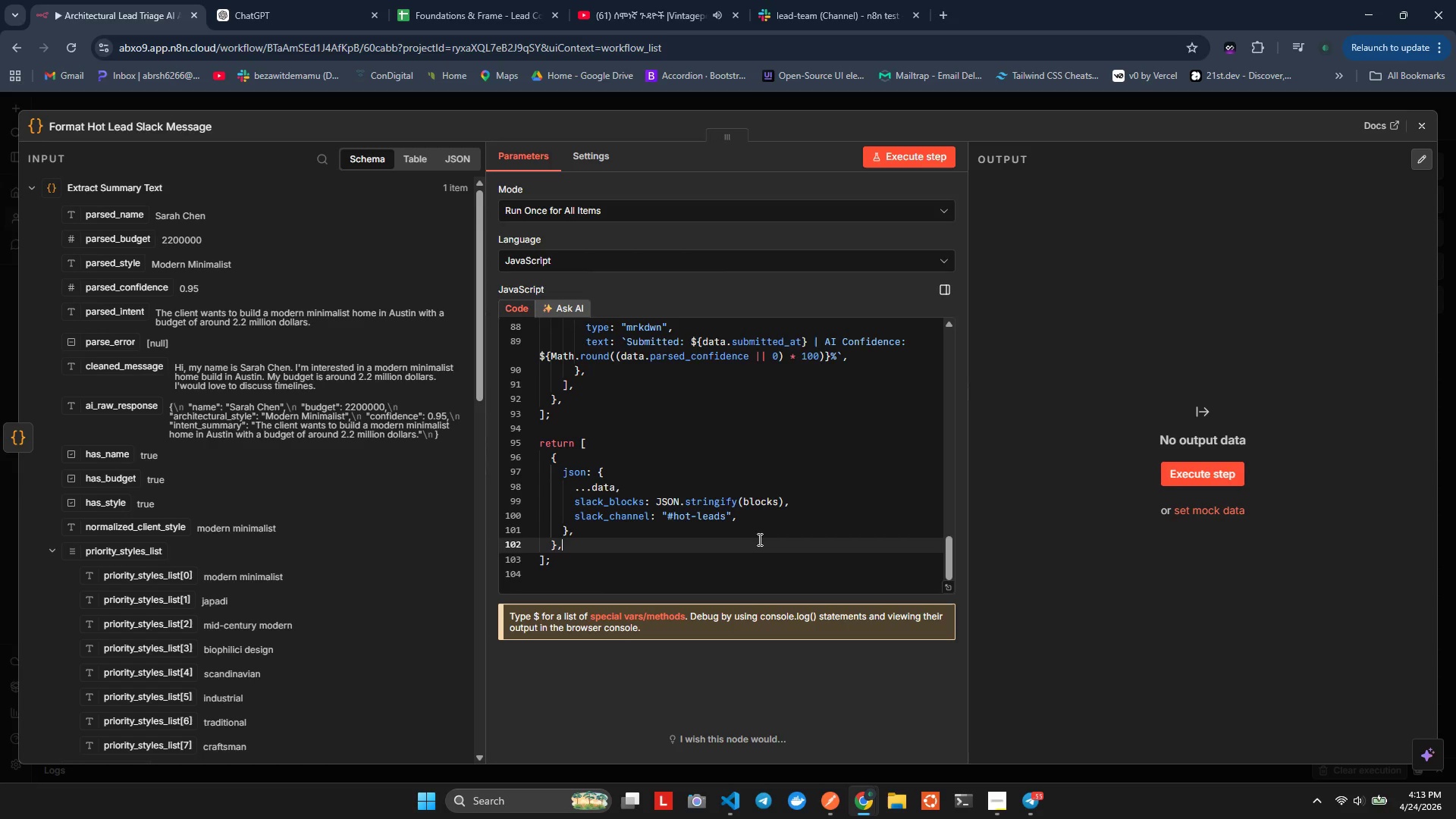 
left_click([881, 160])
 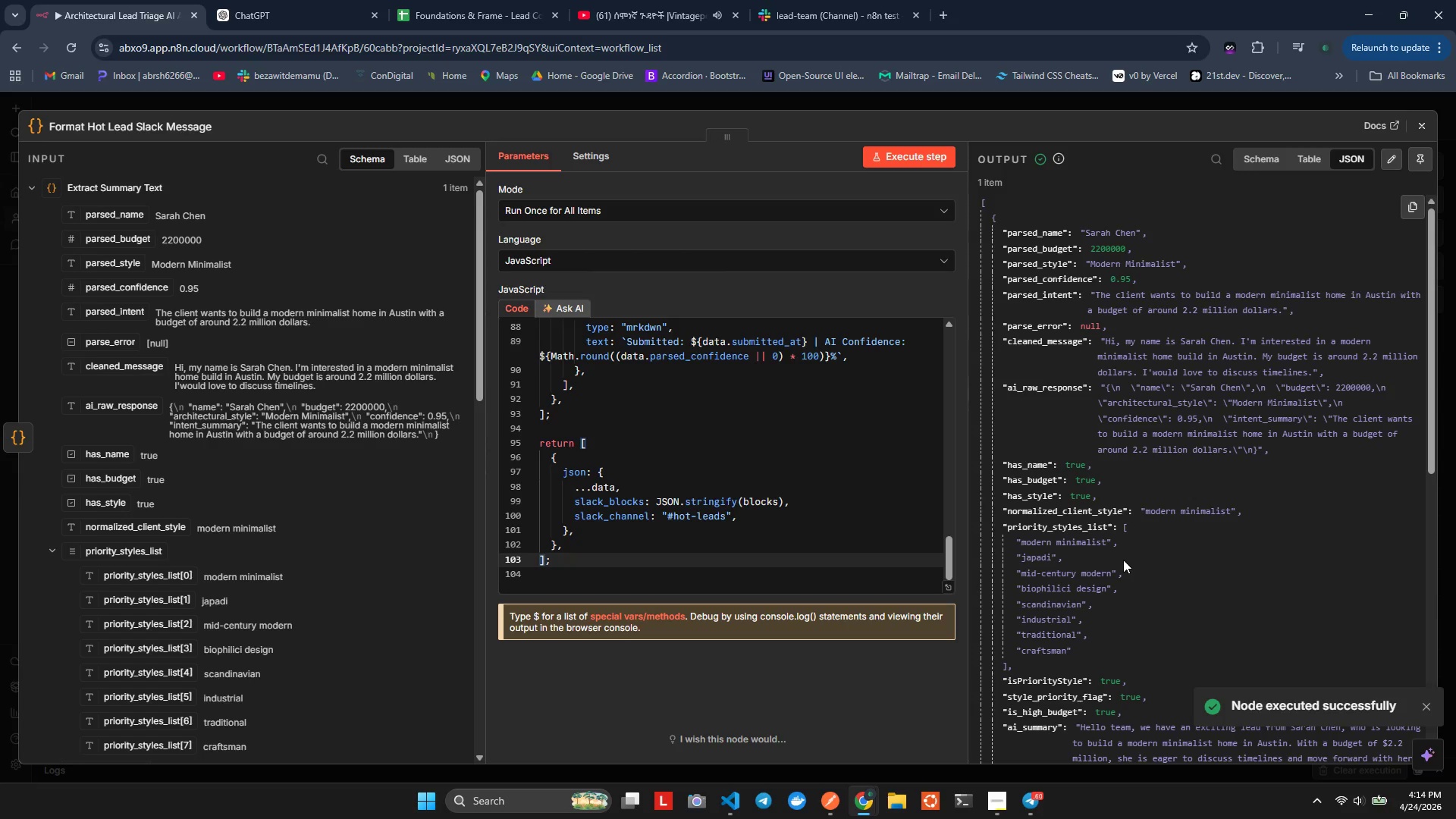 
scroll: coordinate [1142, 604], scroll_direction: down, amount: 11.0
 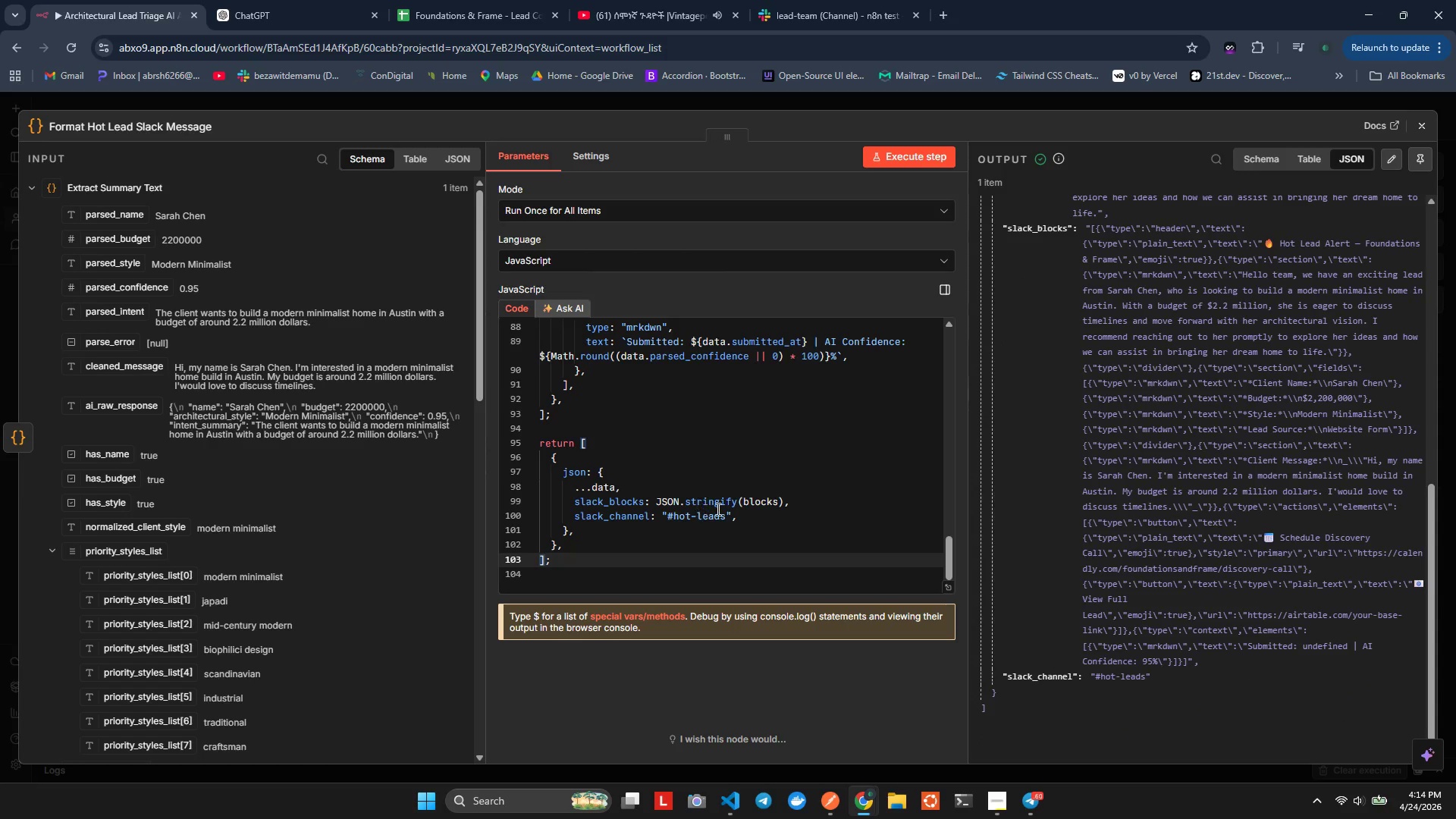 
left_click([723, 509])
 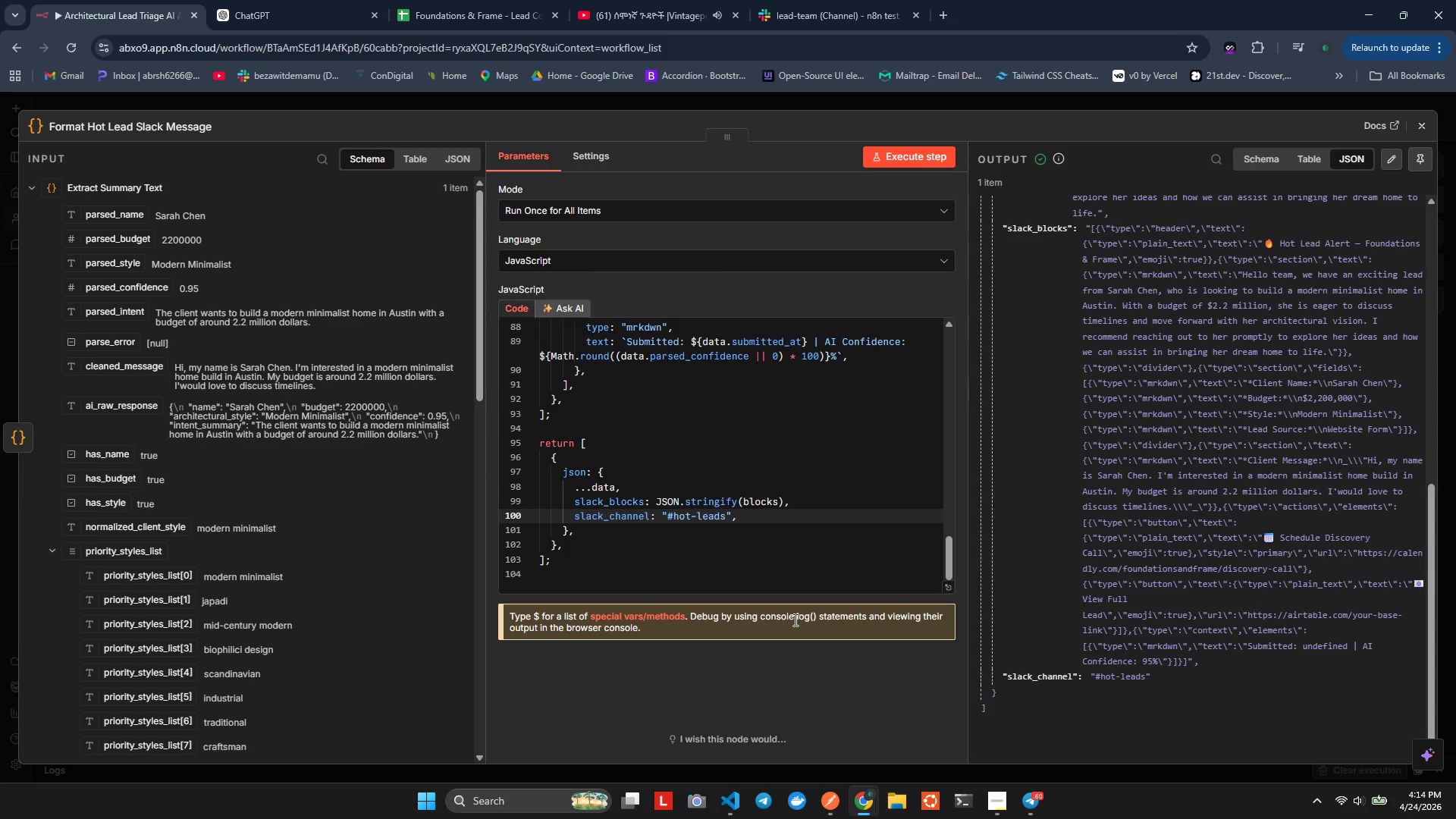 
key(Backspace)
key(Backspace)
key(Backspace)
key(Backspace)
key(Backspace)
key(Backspace)
key(Backspace)
key(Backspace)
key(Backspace)
type(lead-ta)
key(Backspace)
key(Backspace)
type(team)
 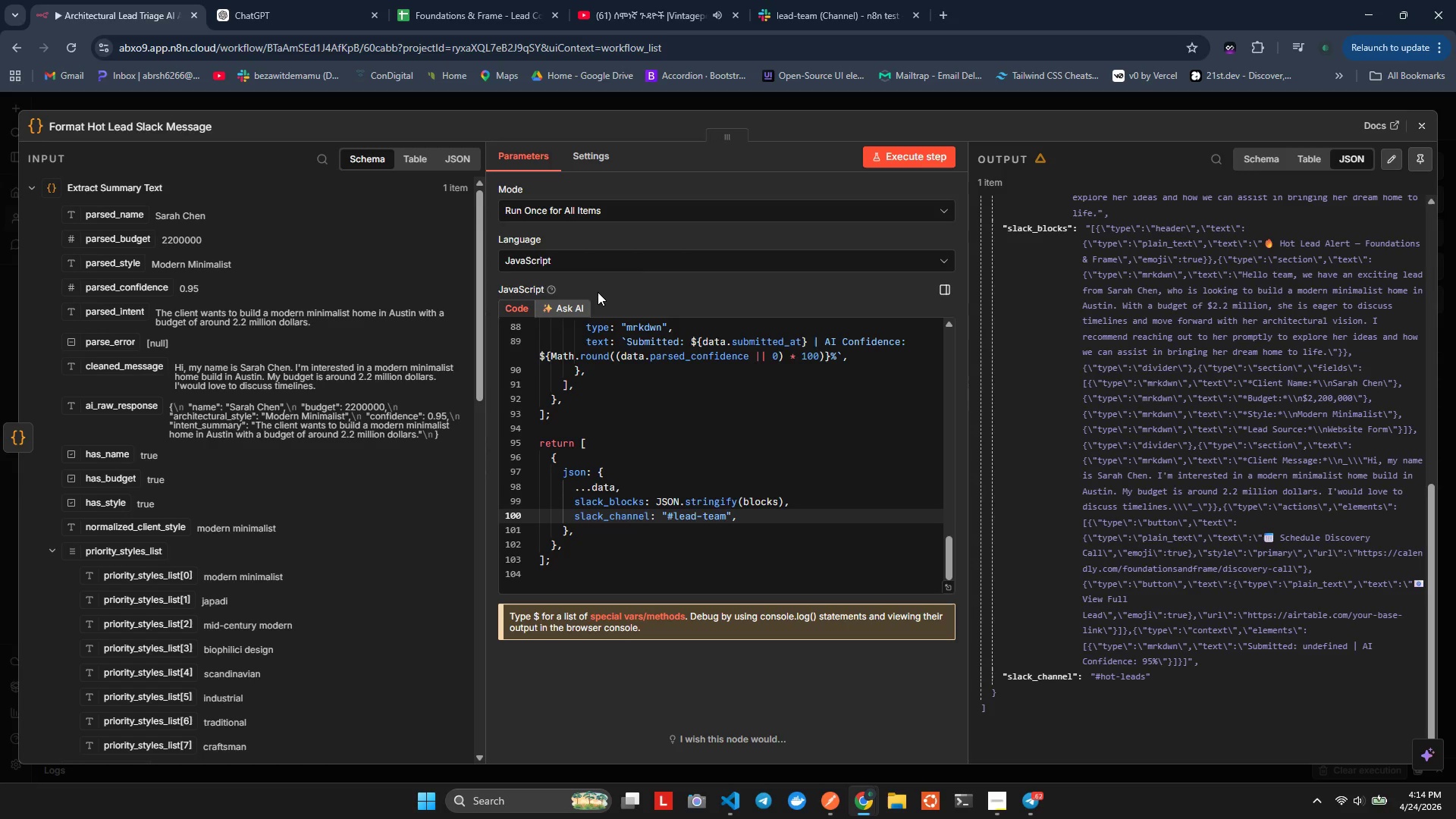 
left_click([911, 152])
 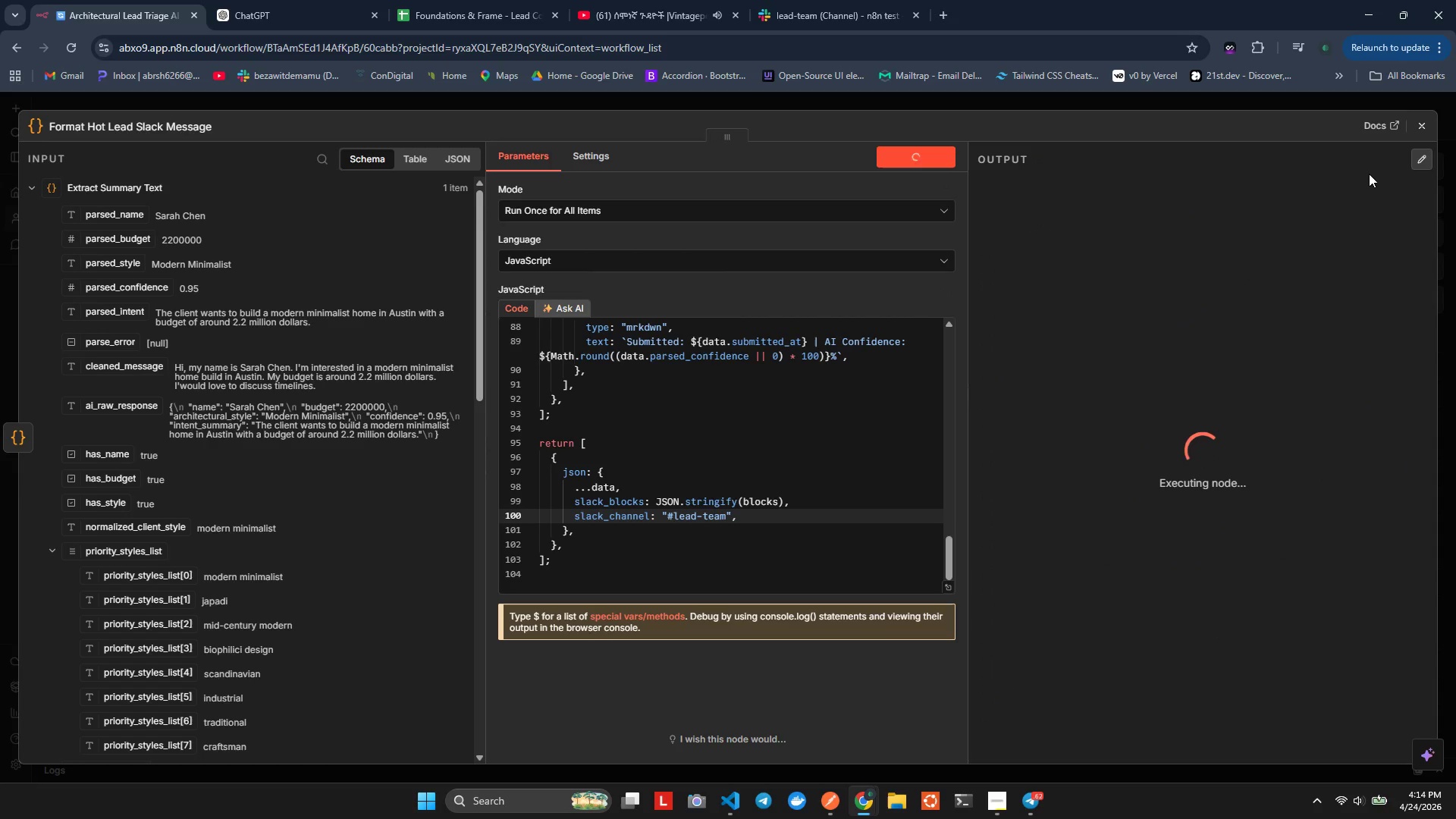 
mouse_move([1412, 147])
 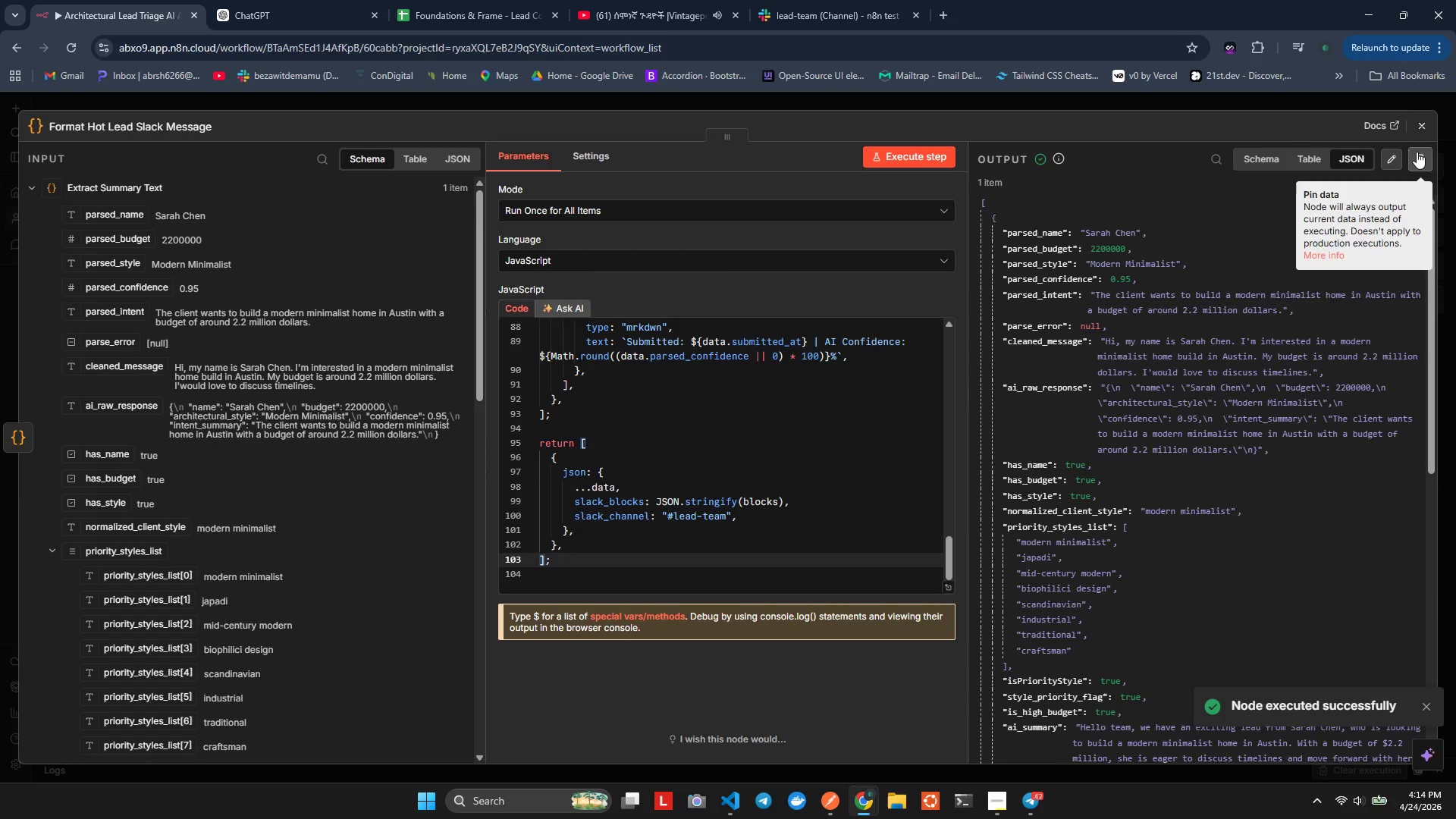 
double_click([1417, 152])
 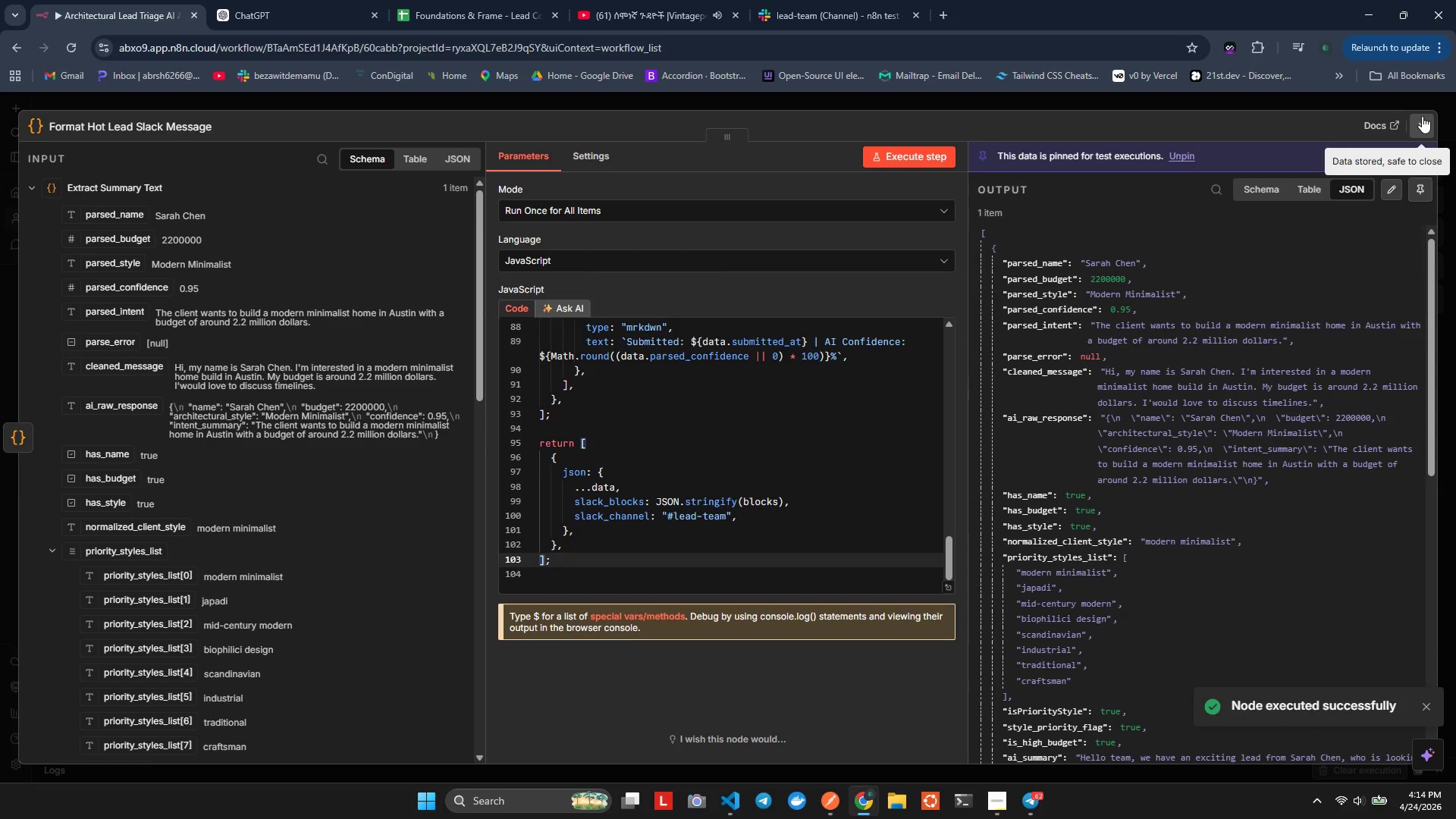 
left_click([1422, 116])
 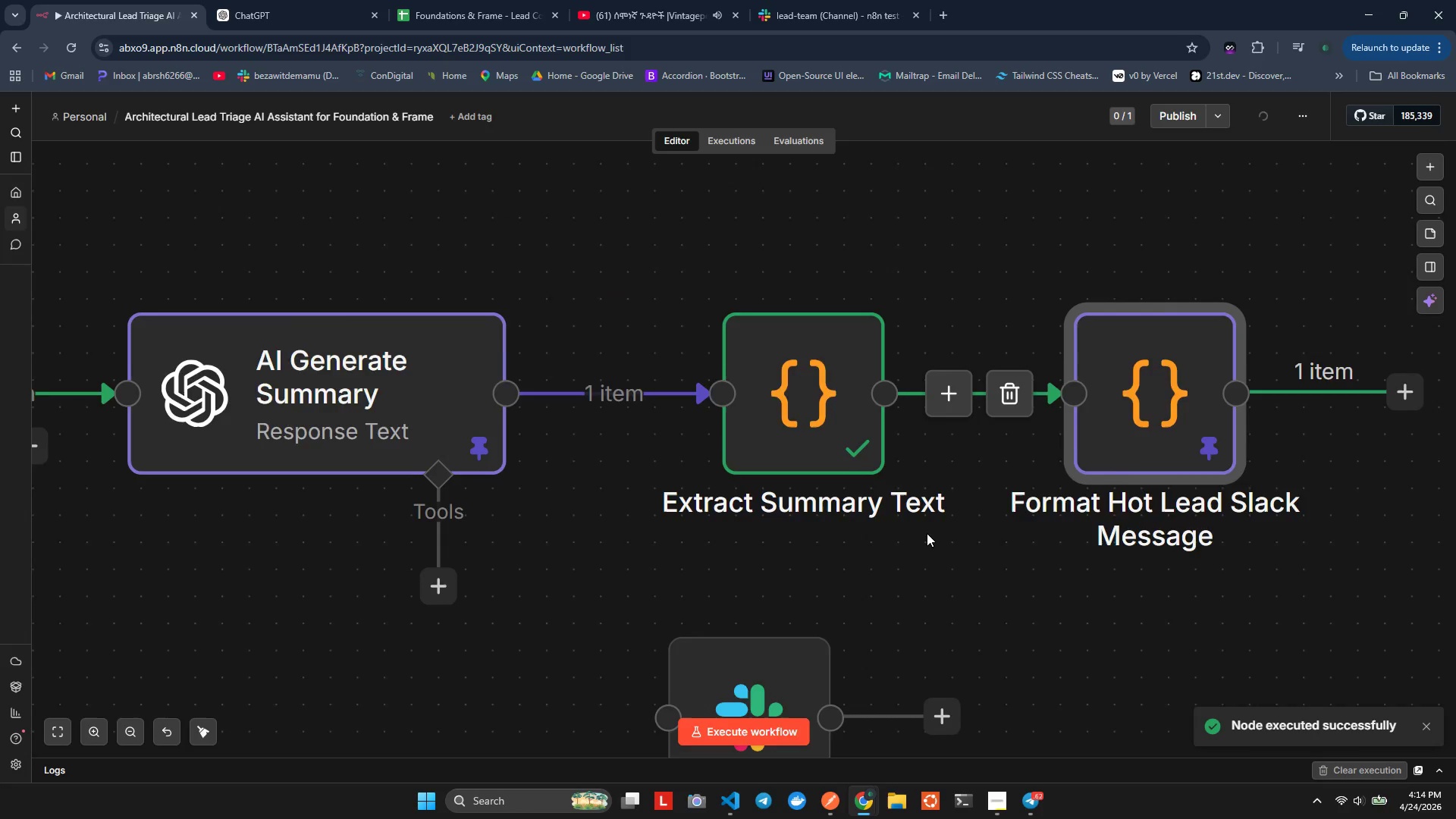 
scroll: coordinate [1049, 546], scroll_direction: down, amount: 4.0
 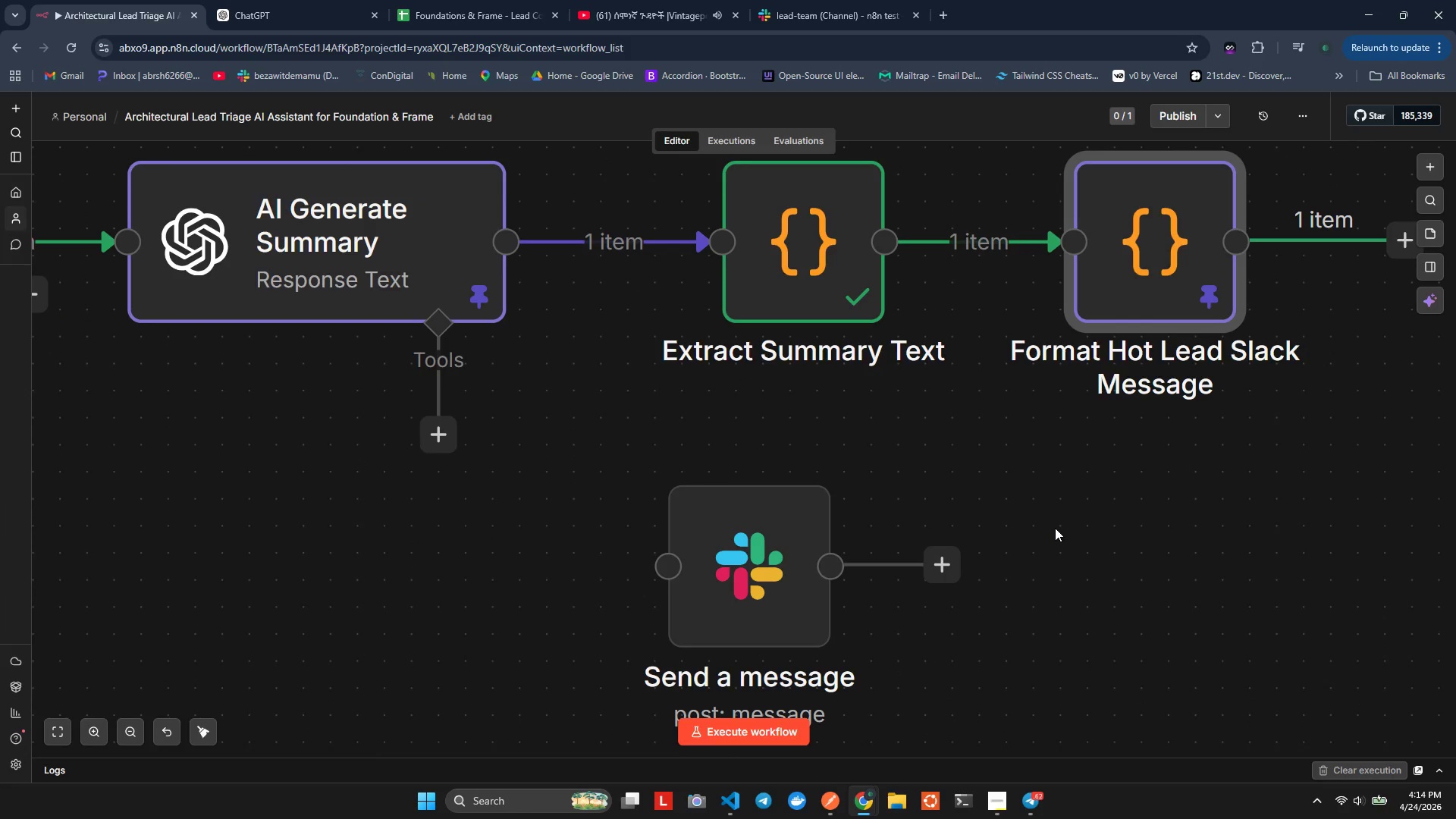 
wait(9.27)
 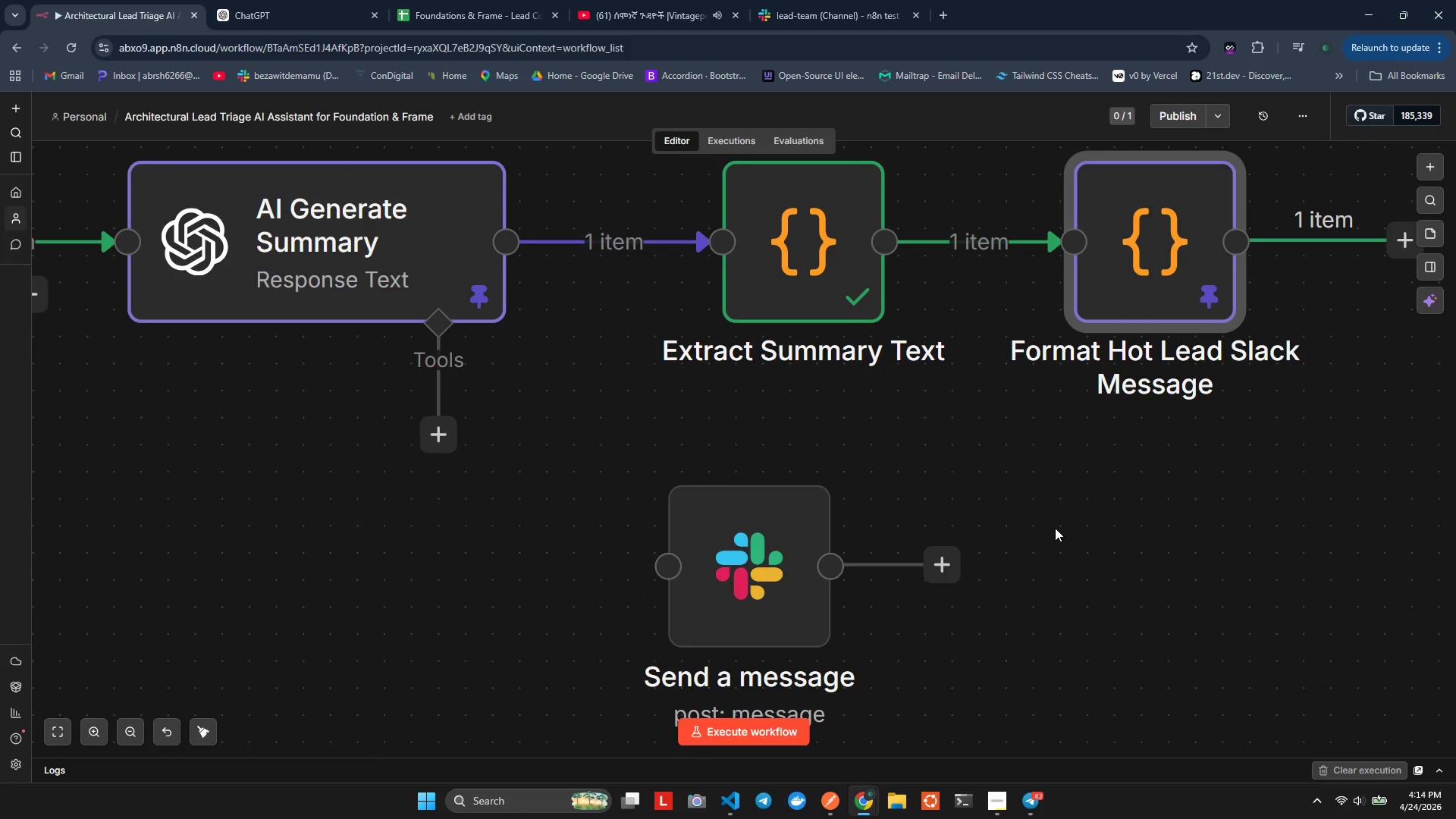 
left_click([874, 2])
 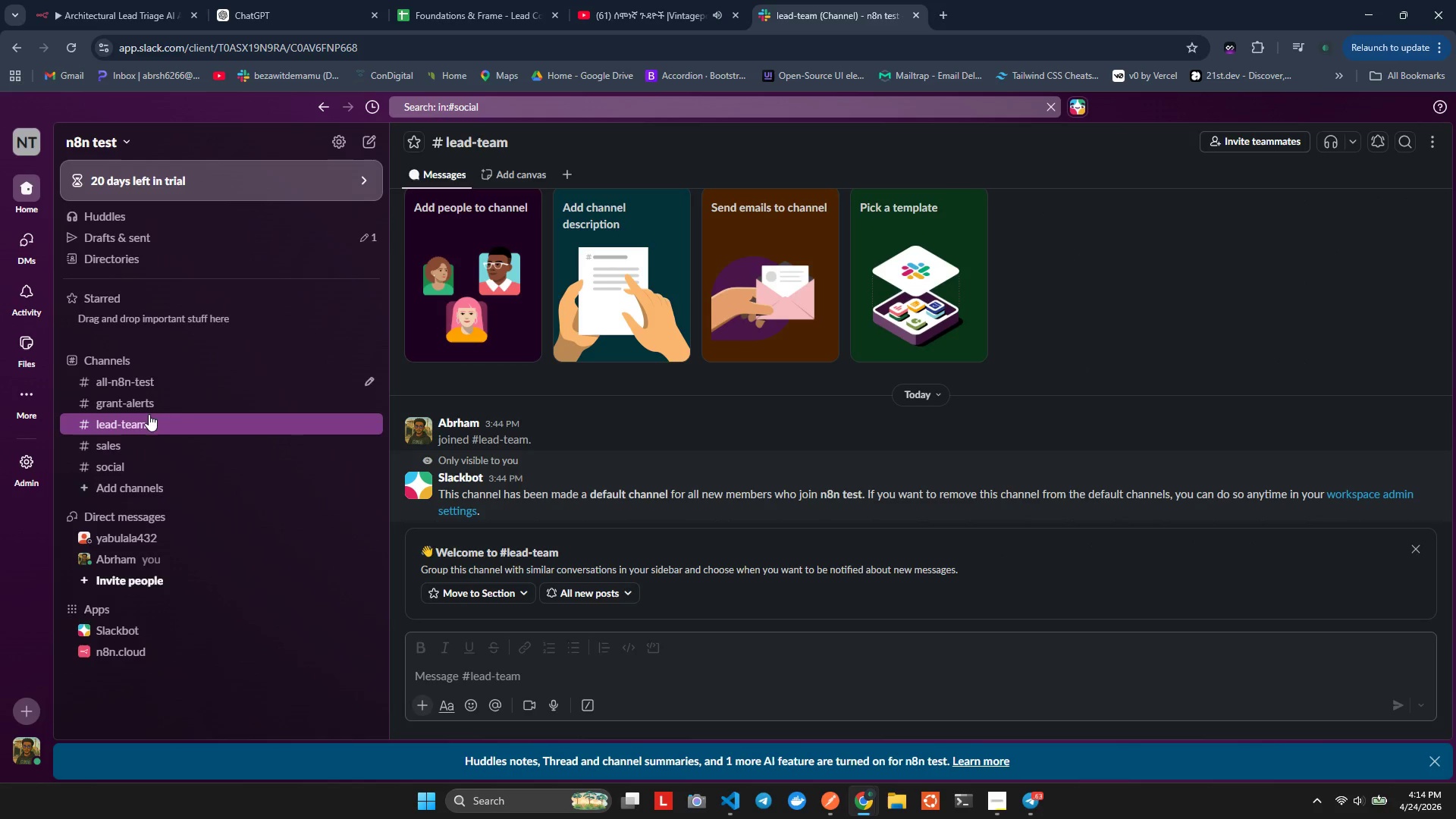 
right_click([149, 422])
 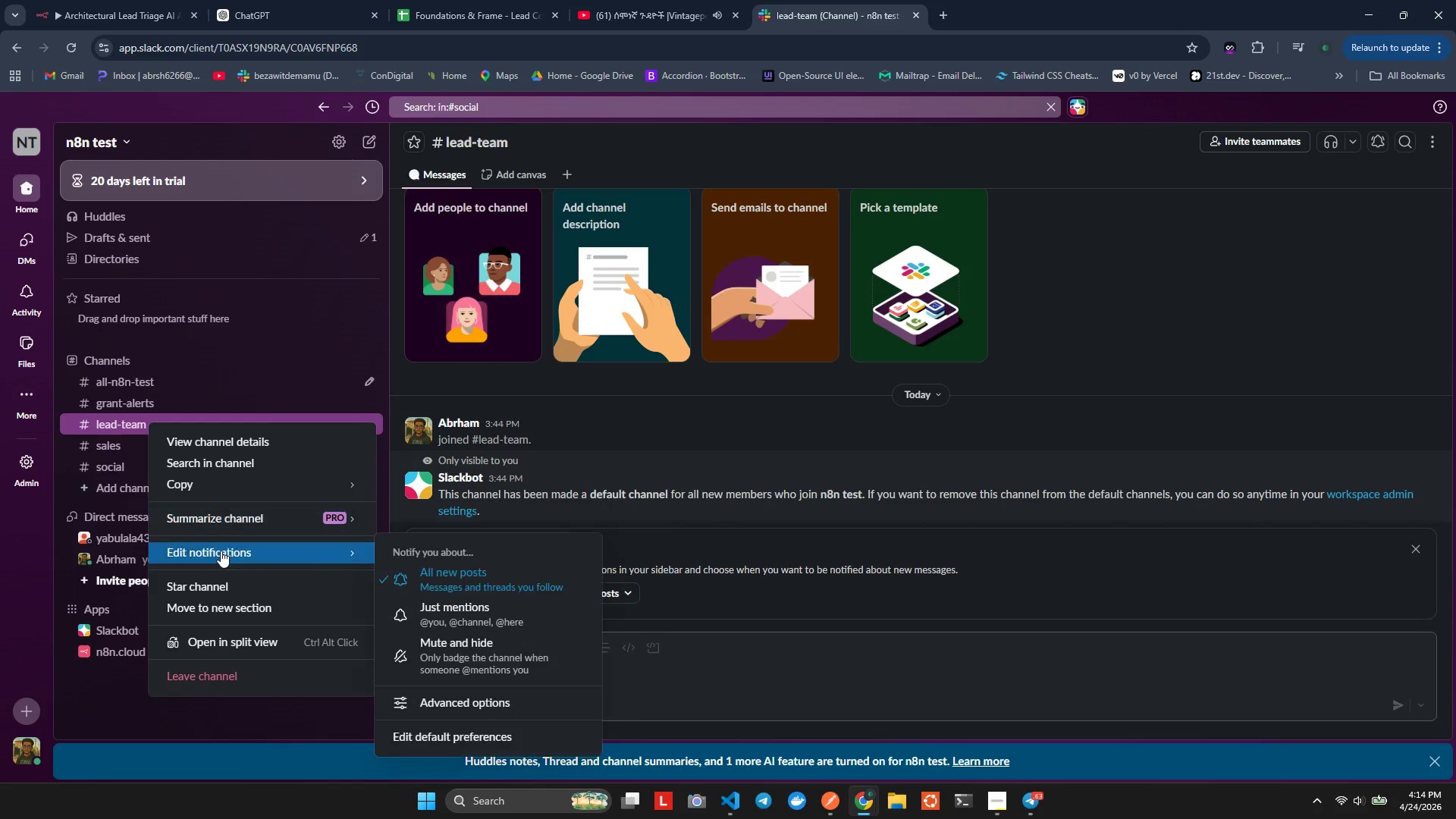 
left_click_drag(start_coordinate=[221, 551], to_coordinate=[254, 549])
 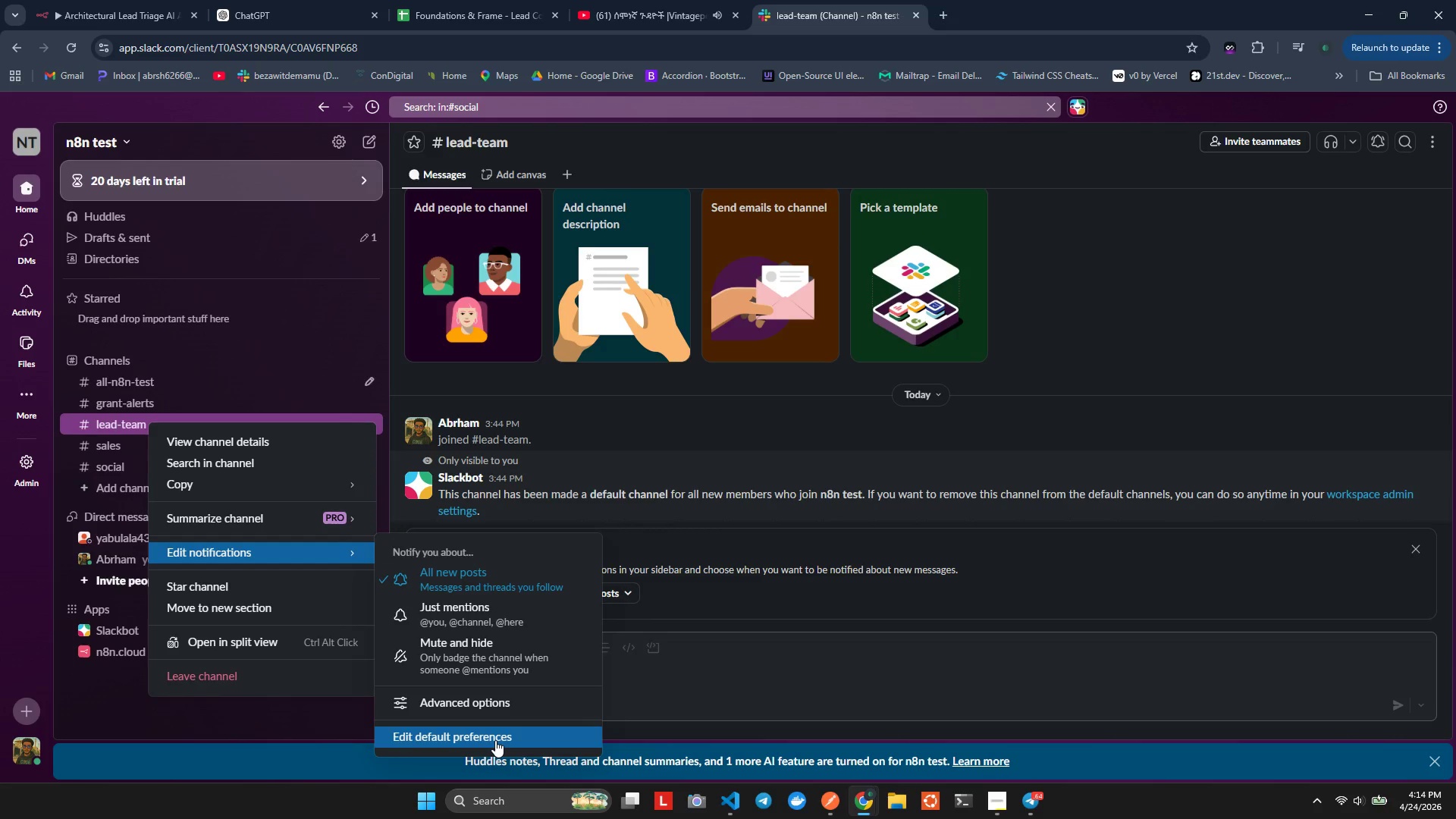 
wait(8.5)
 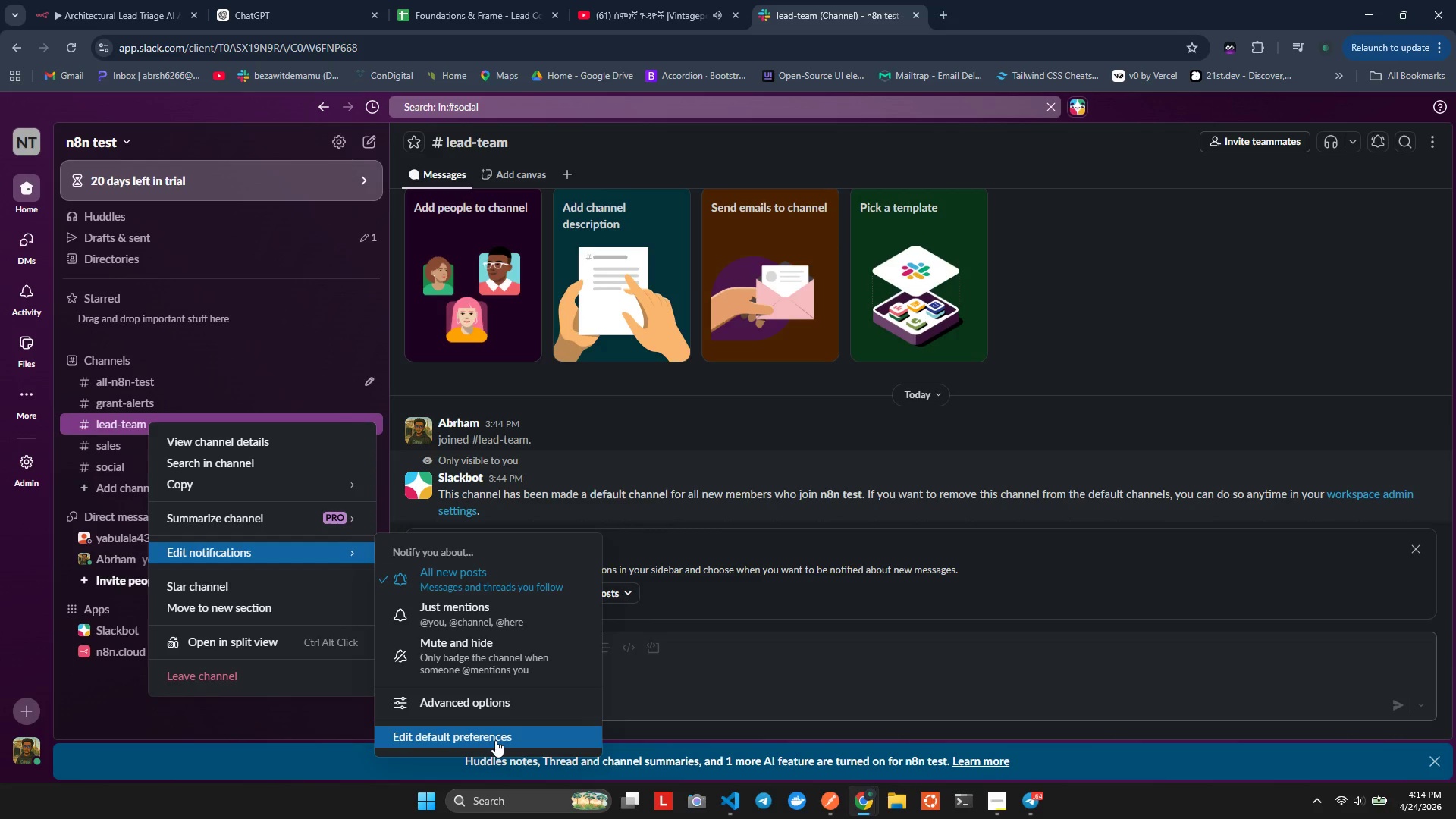 
left_click([497, 711])
 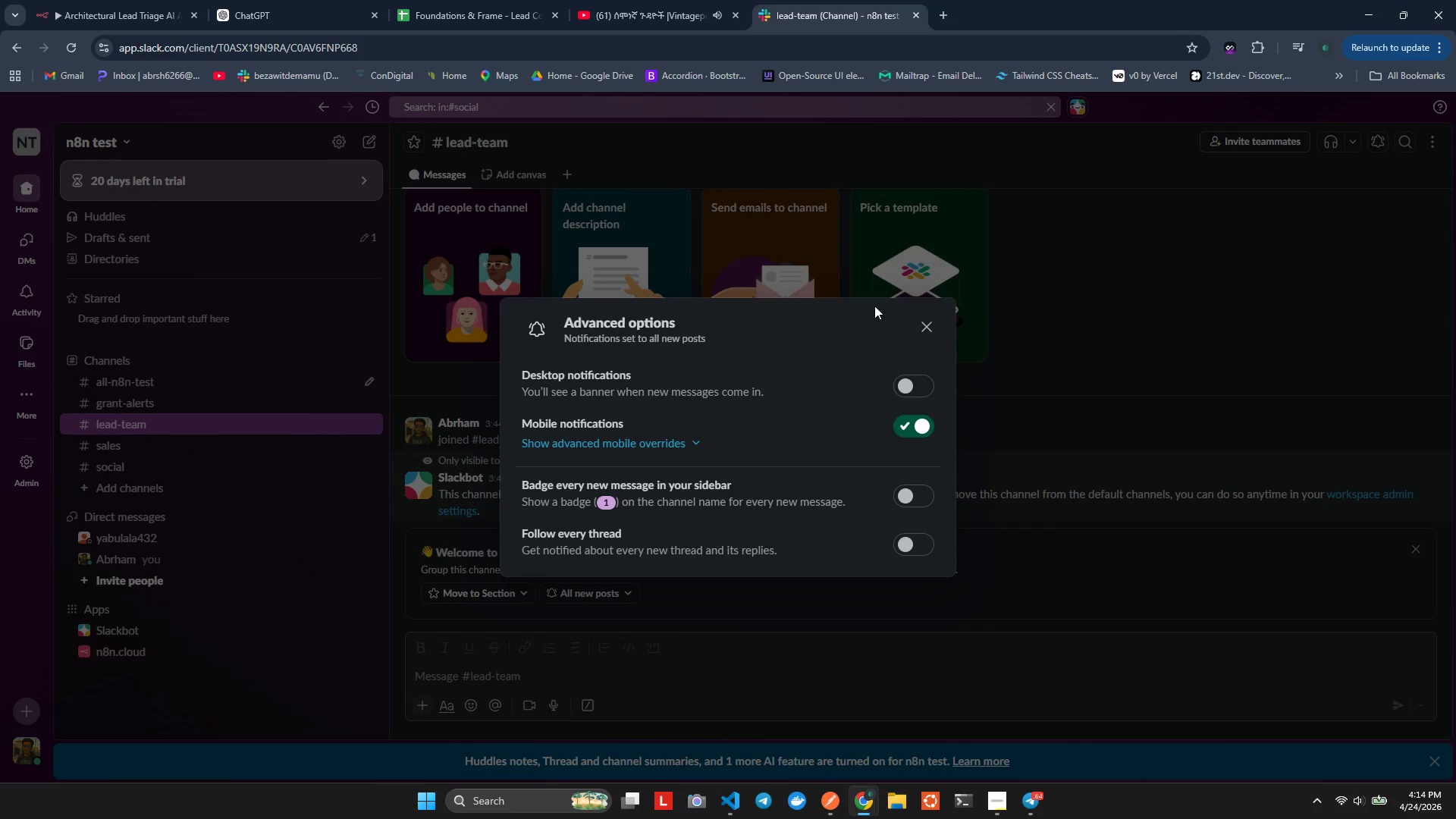 
left_click_drag(start_coordinate=[923, 318], to_coordinate=[927, 318])
 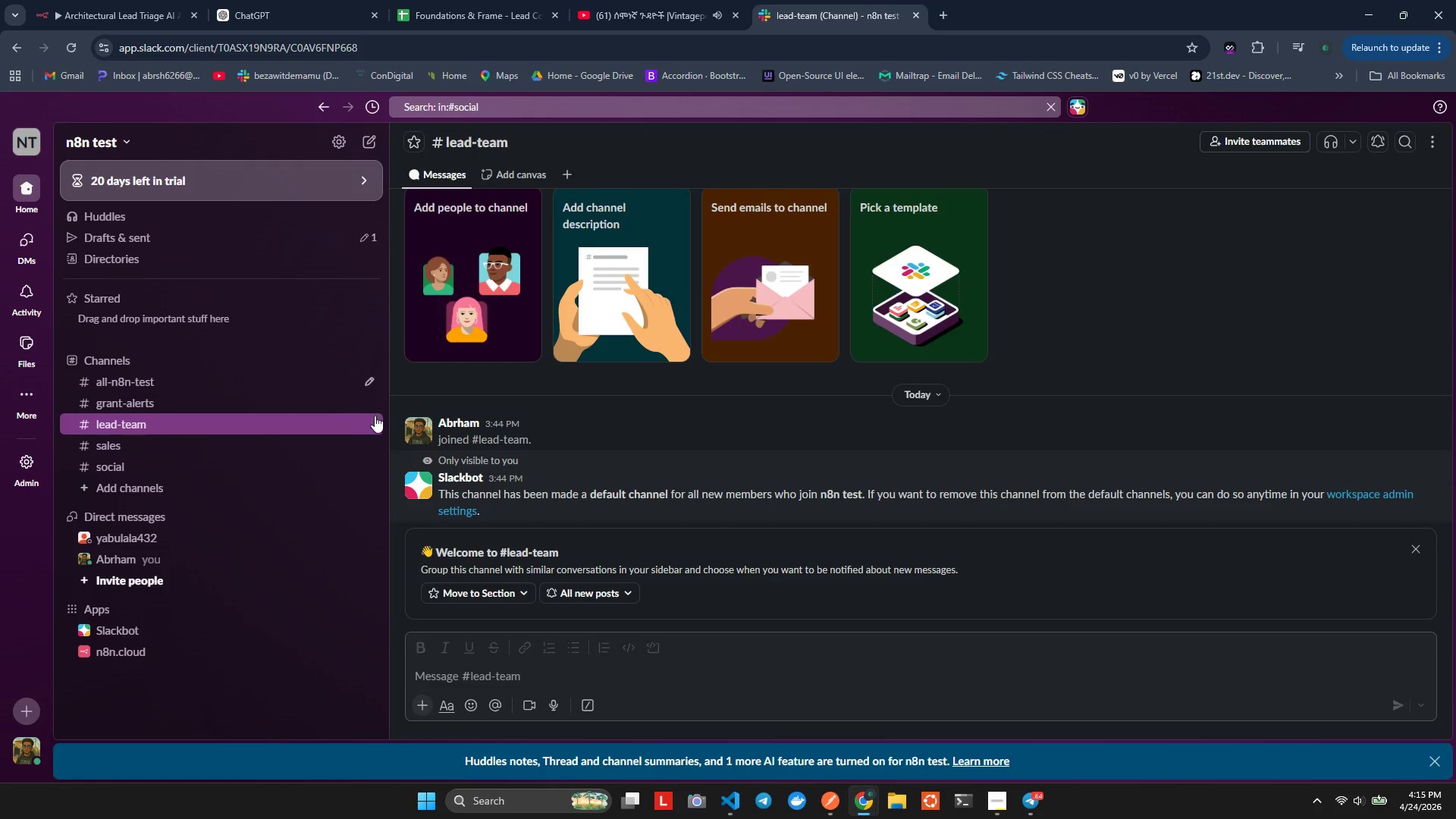 
right_click([305, 422])
 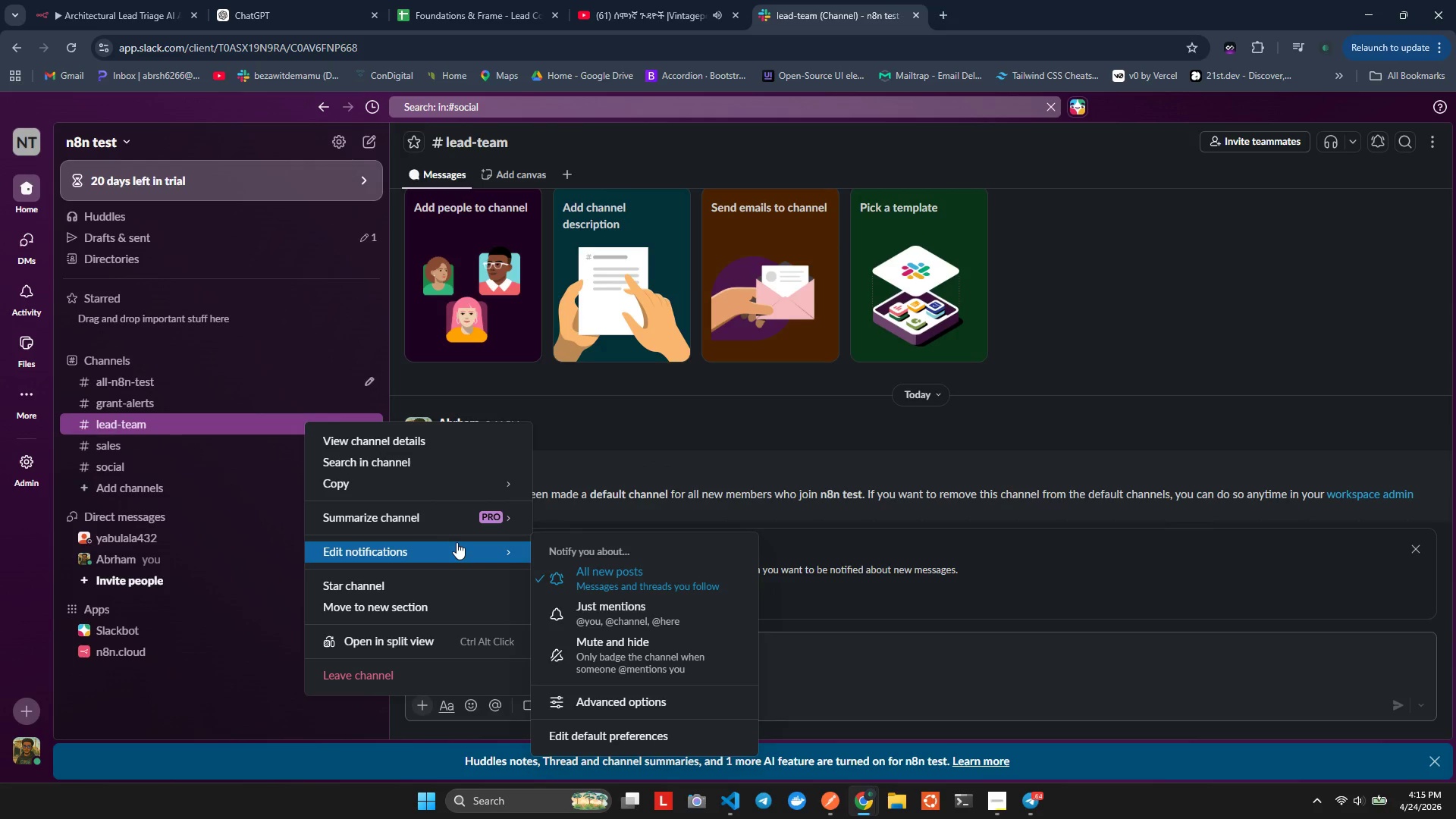 
wait(7.56)
 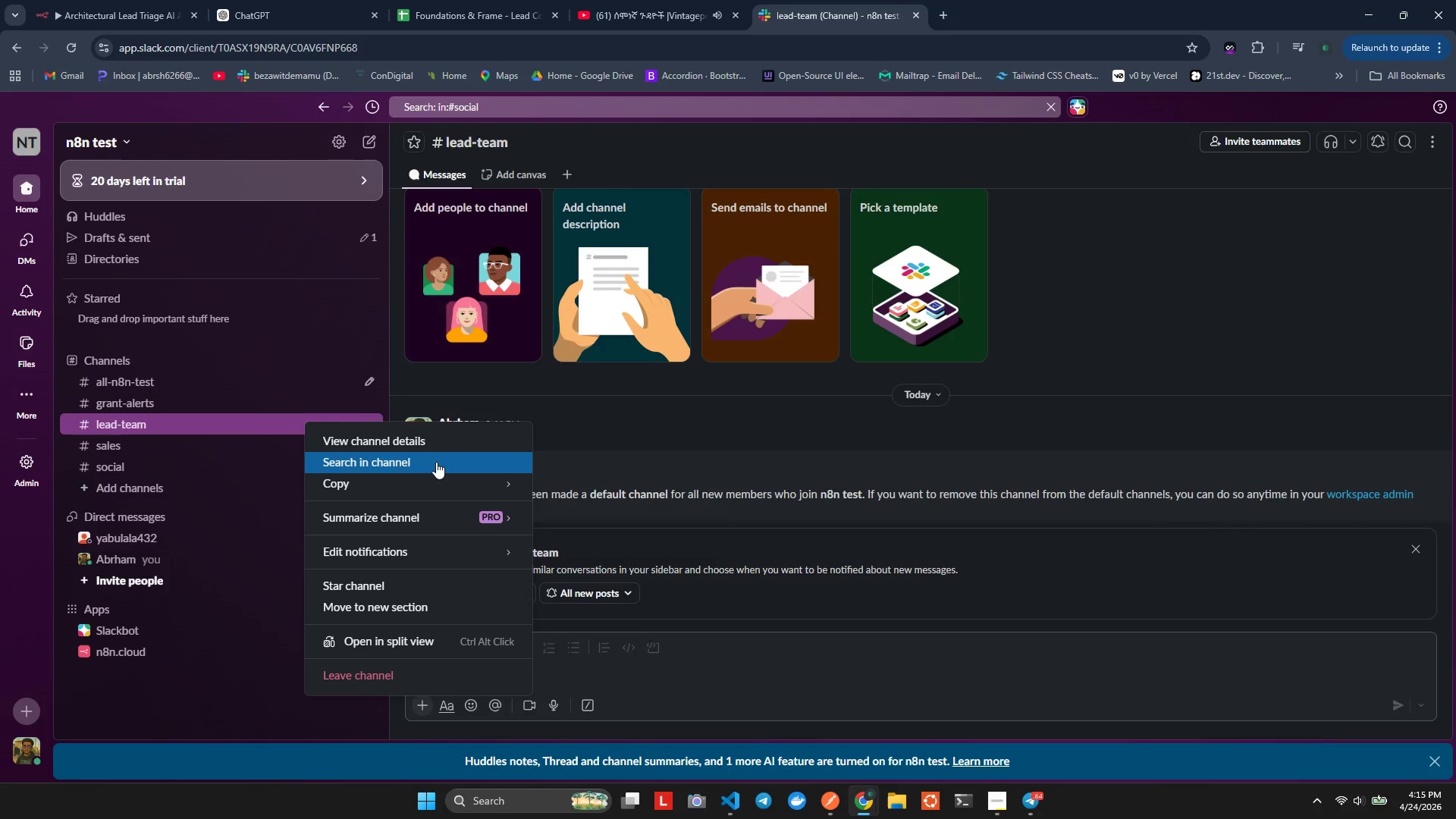 
left_click([631, 738])
 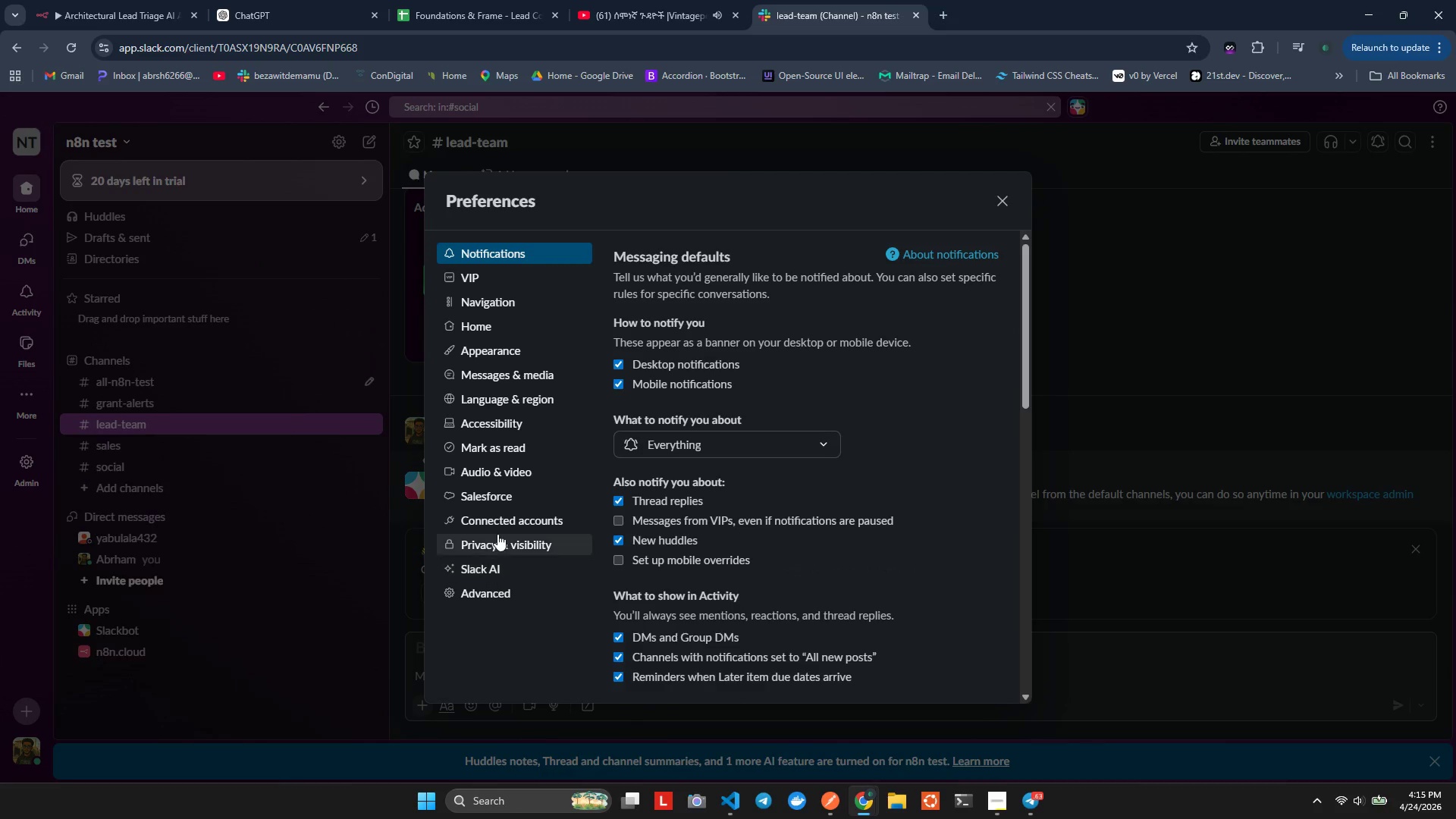 
left_click([484, 584])
 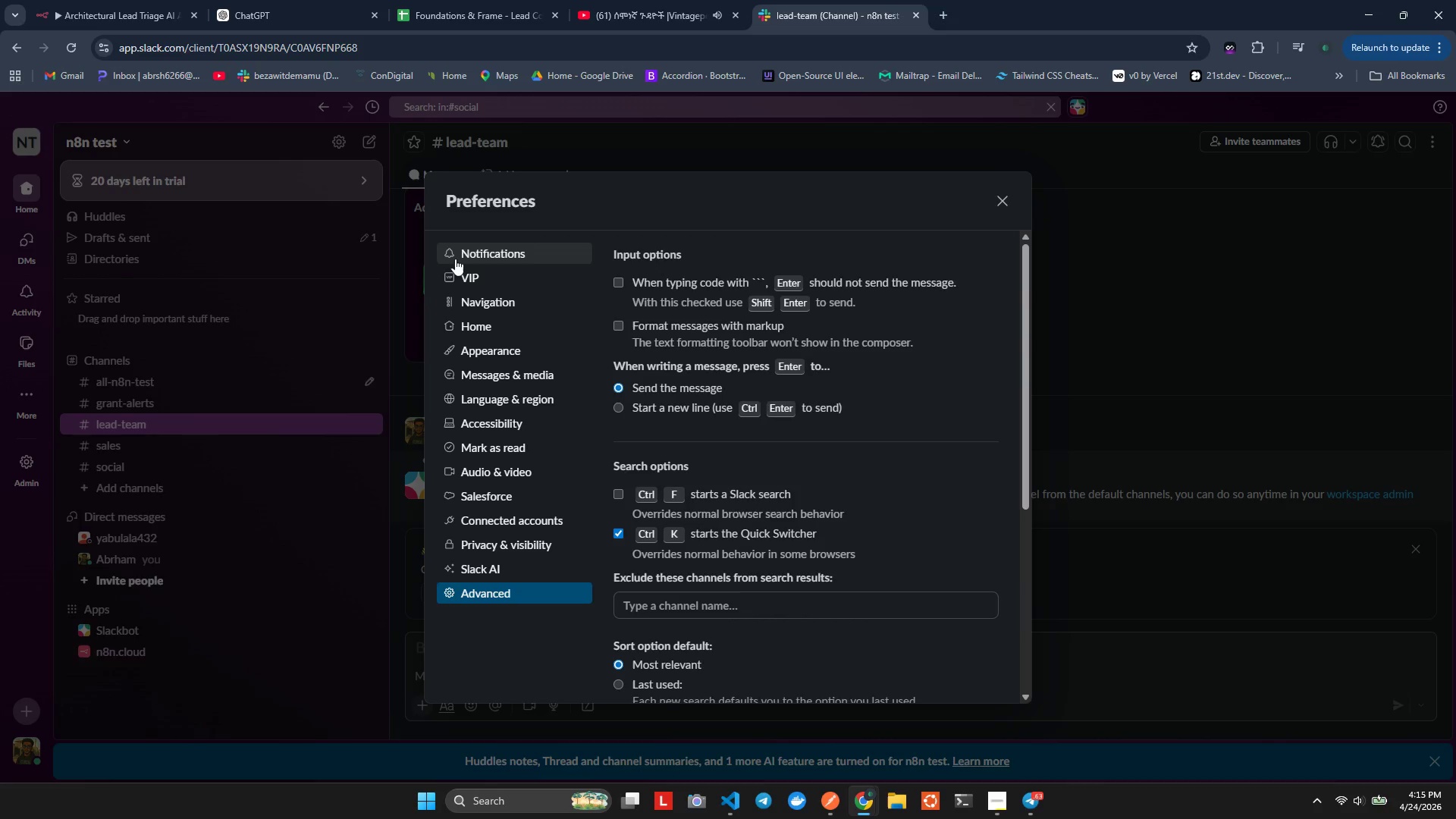 
left_click([455, 259])
 